 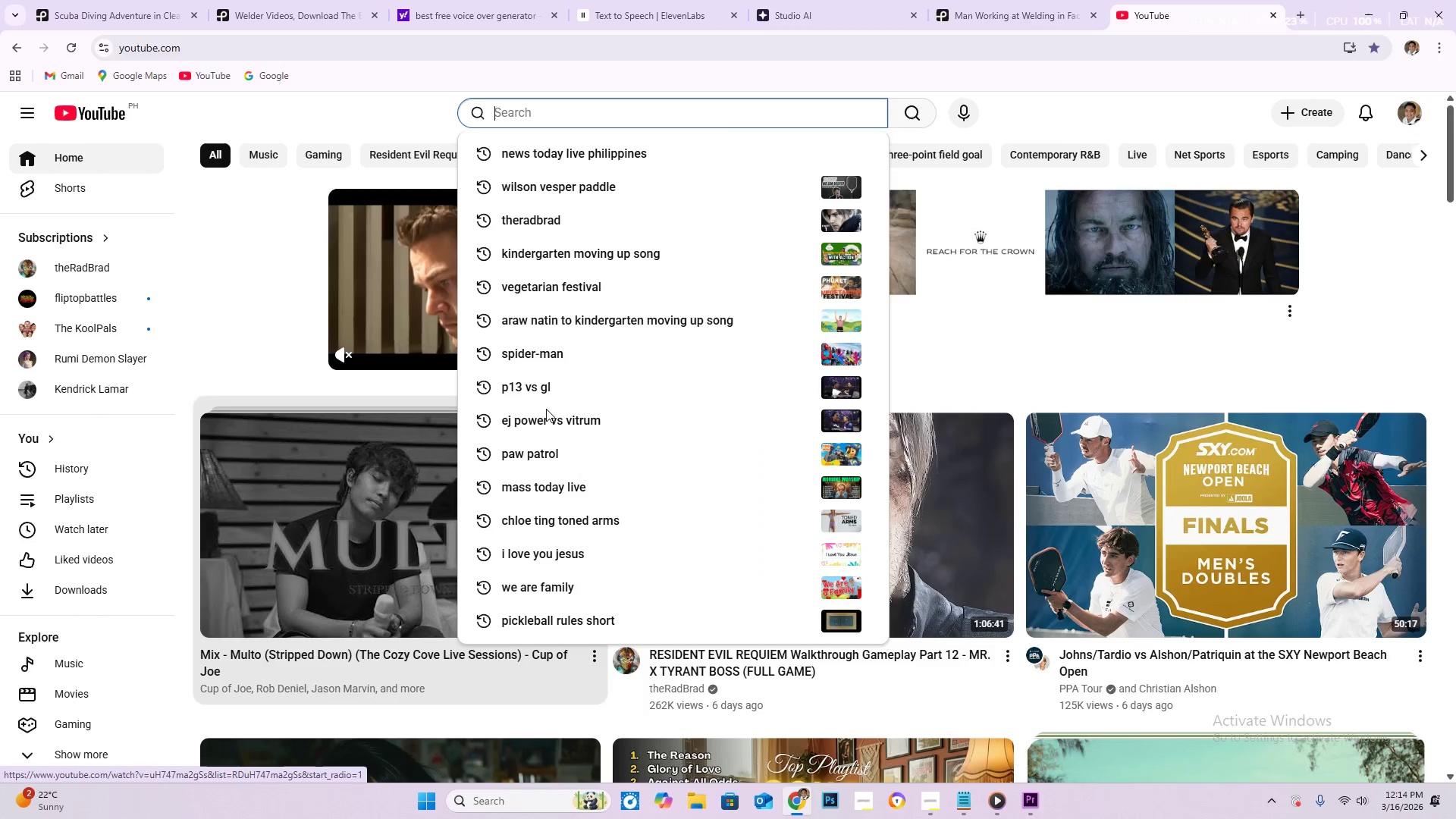 
key(Control+V)
 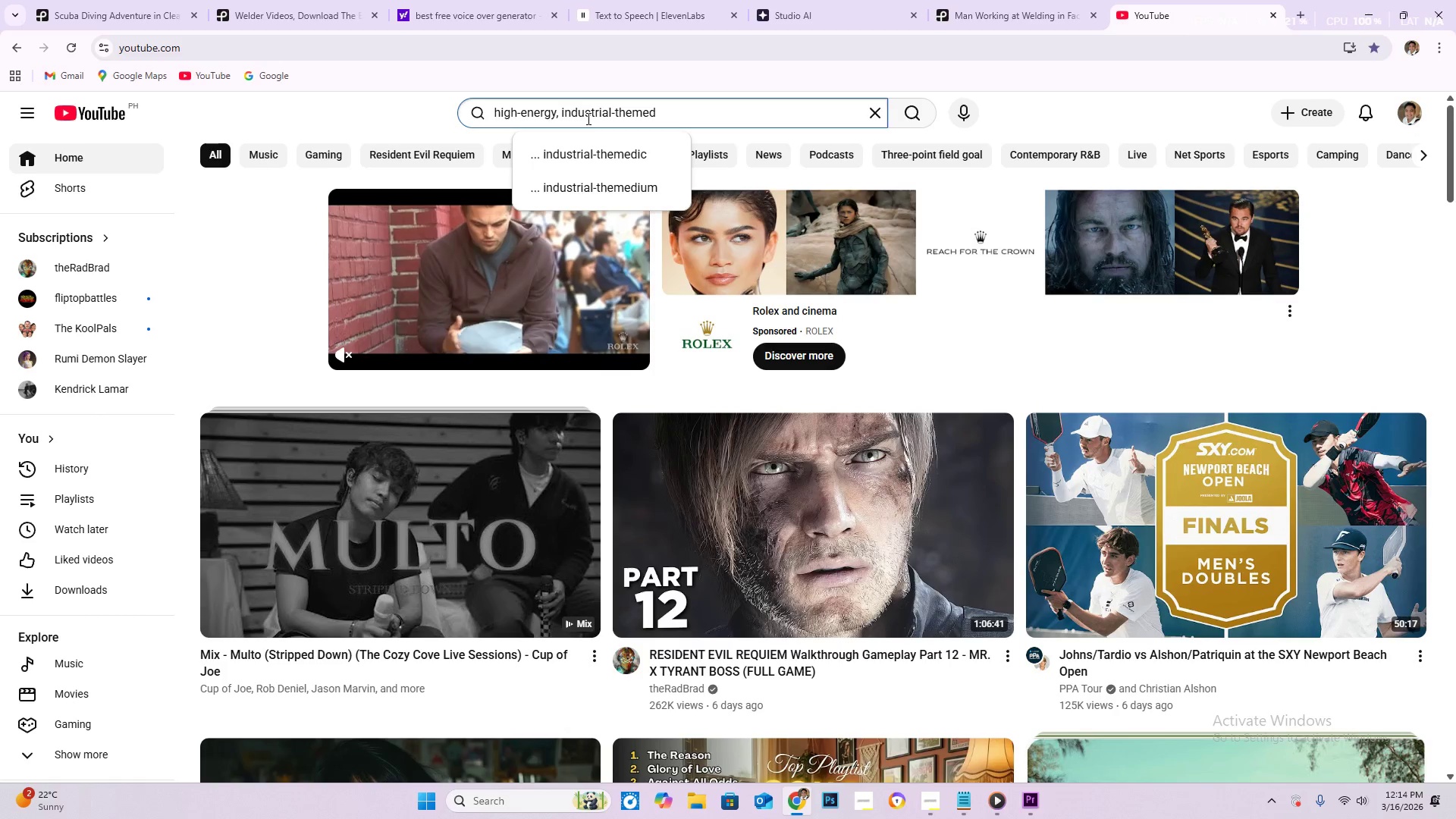 
key(NumpadEnter)
 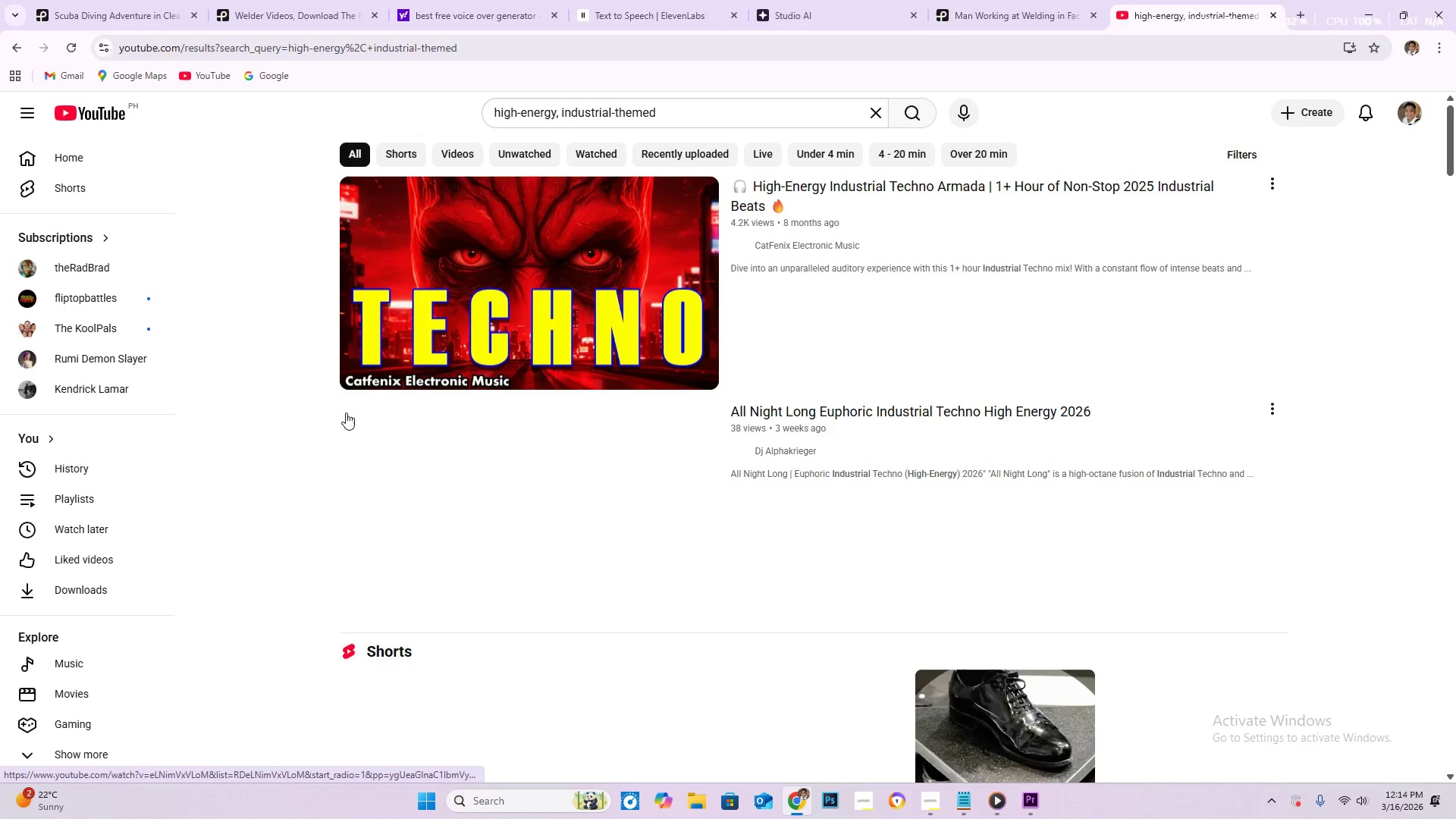 
scroll: coordinate [240, 403], scroll_direction: down, amount: 12.0
 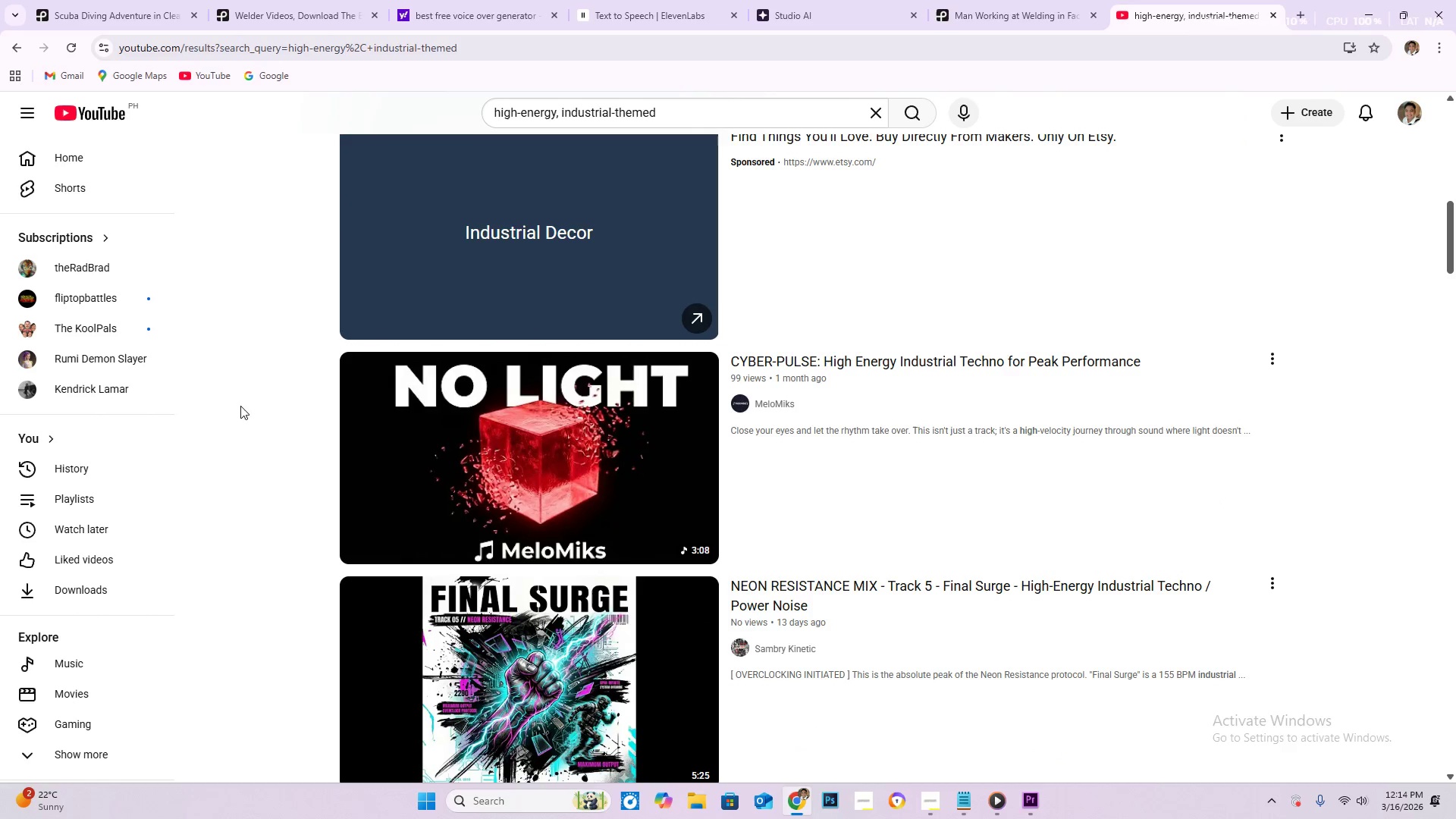 
scroll: coordinate [397, 344], scroll_direction: up, amount: 12.0
 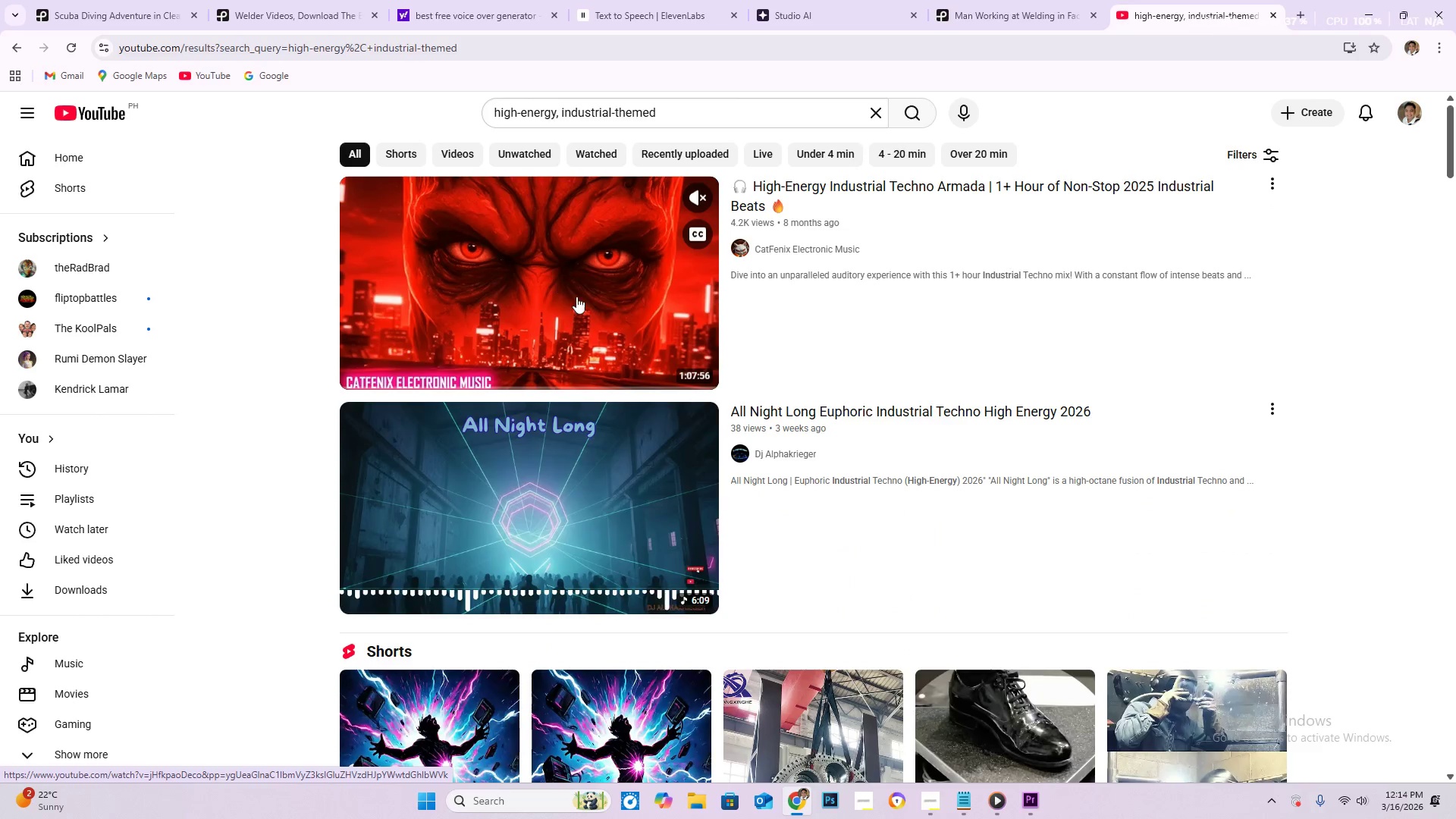 
left_click([567, 292])
 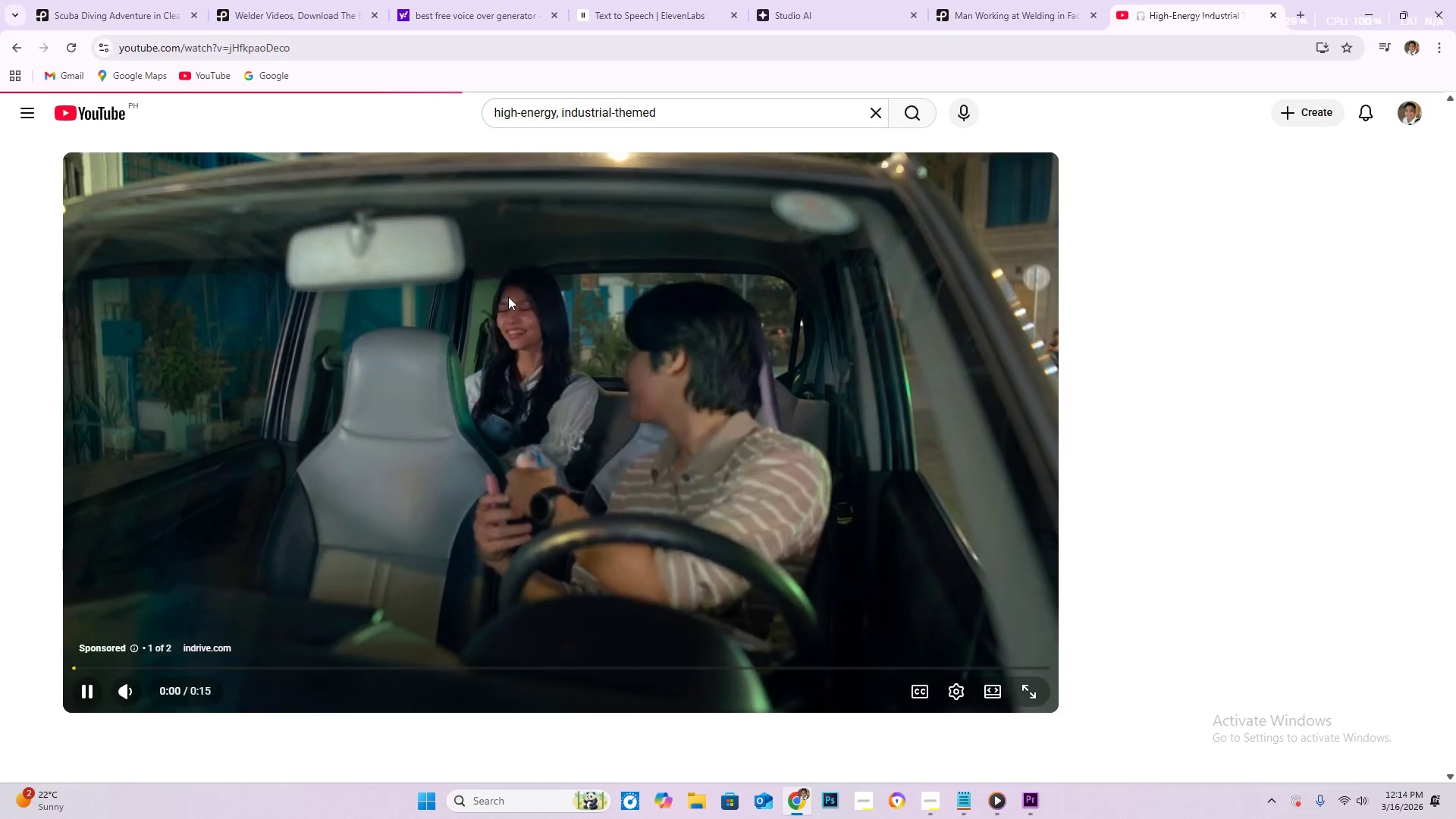 
mouse_move([222, 560])
 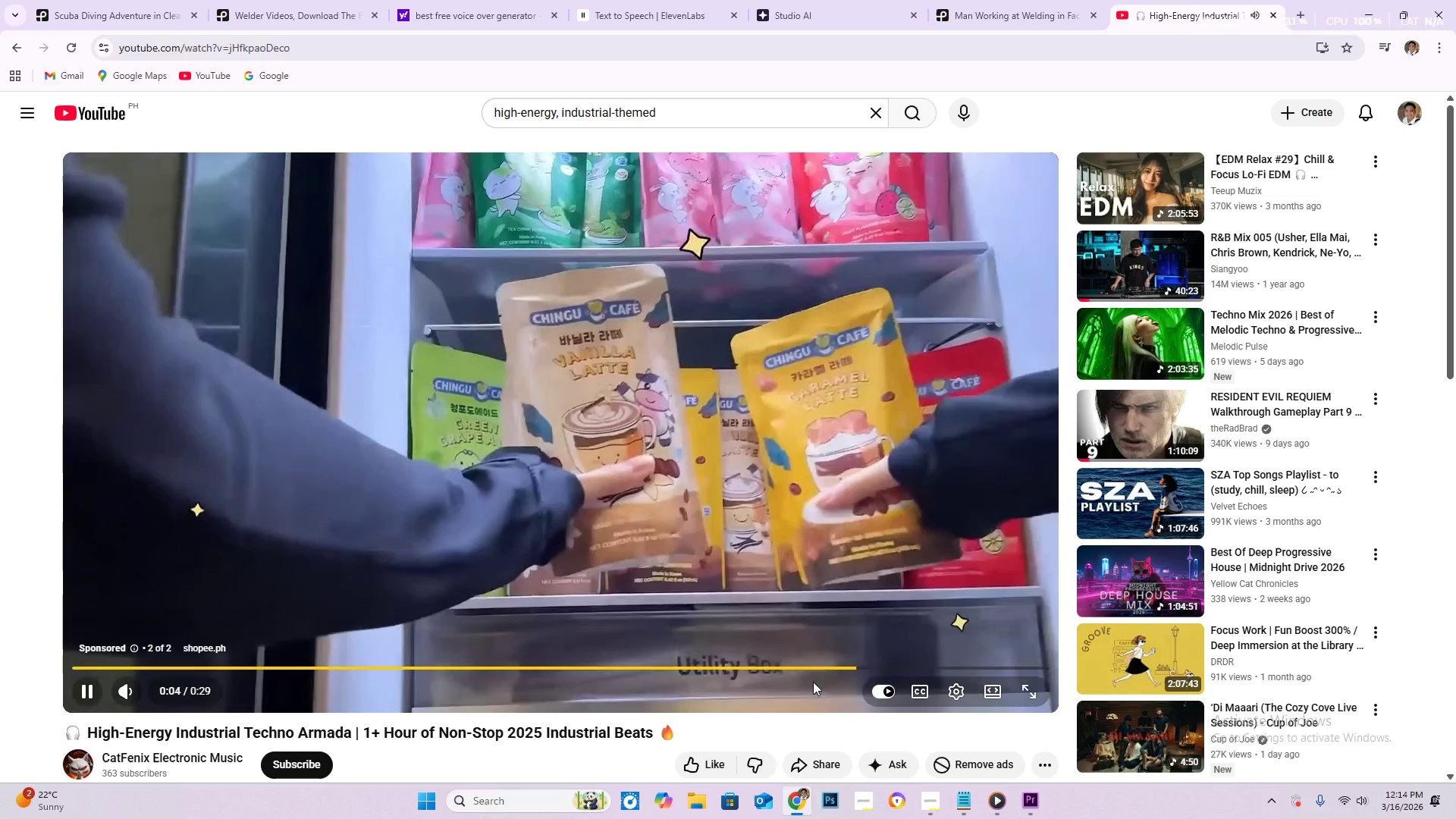 
wait(21.1)
 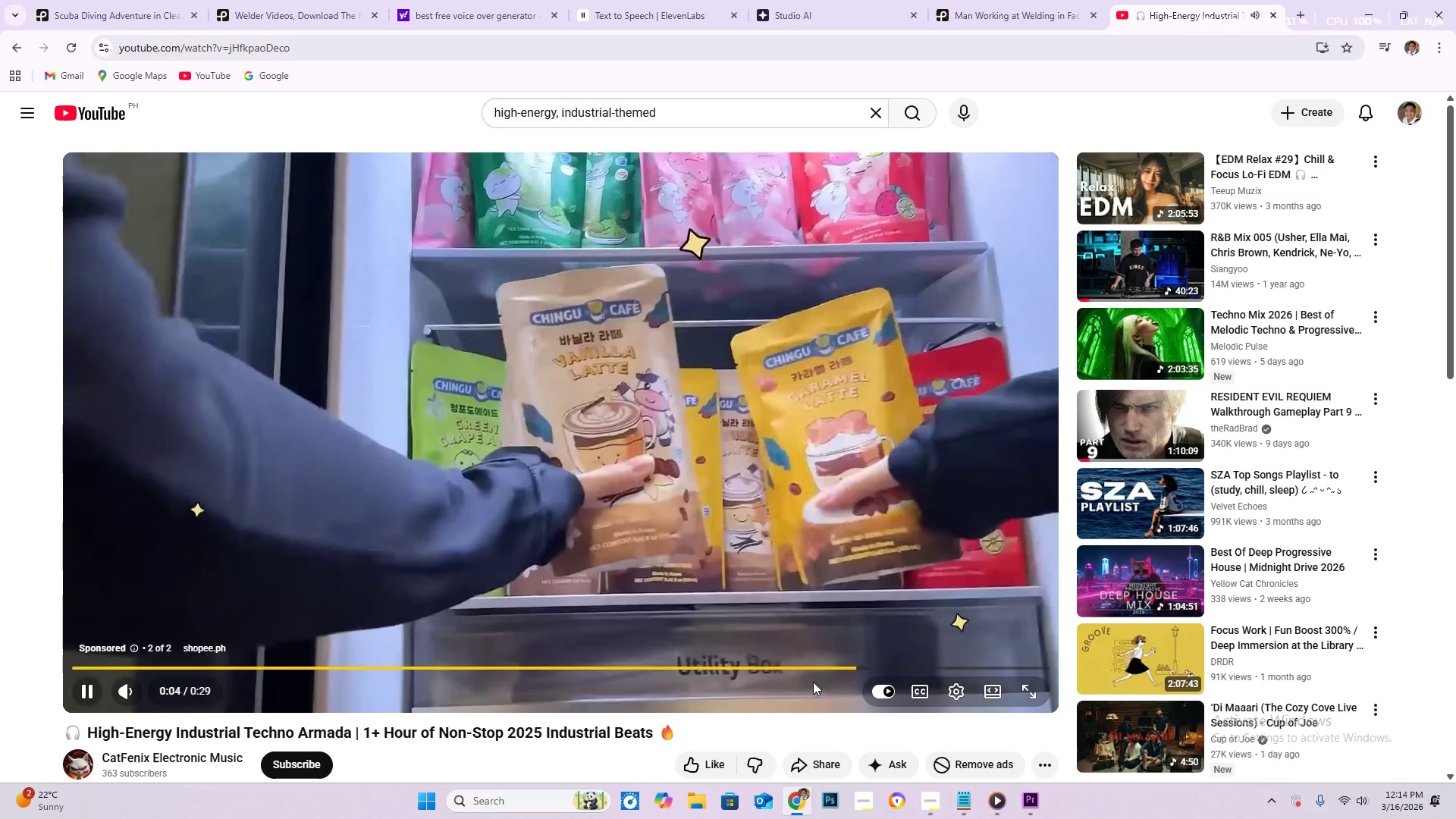 
mouse_move([243, 729])
 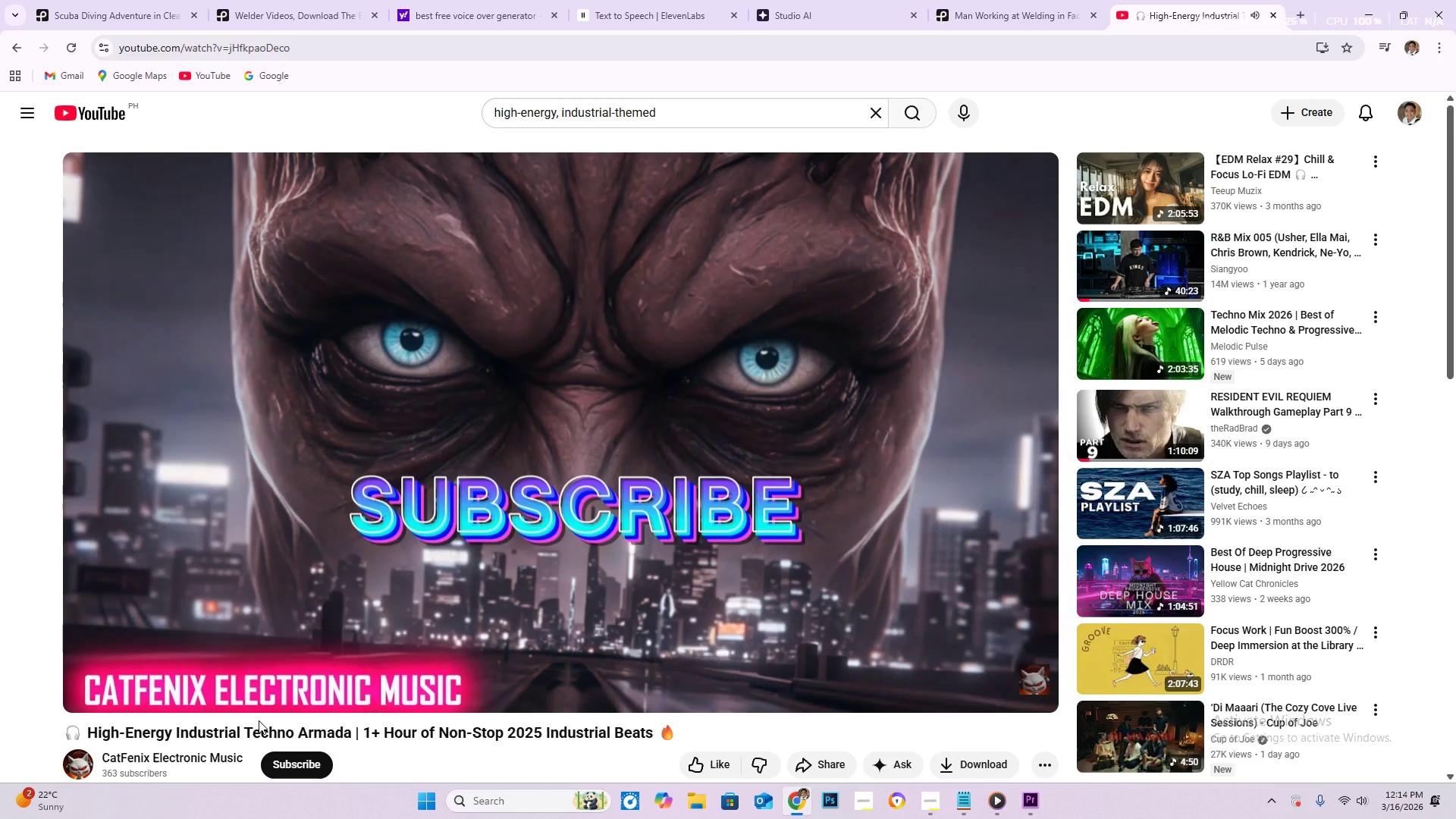 
wait(8.05)
 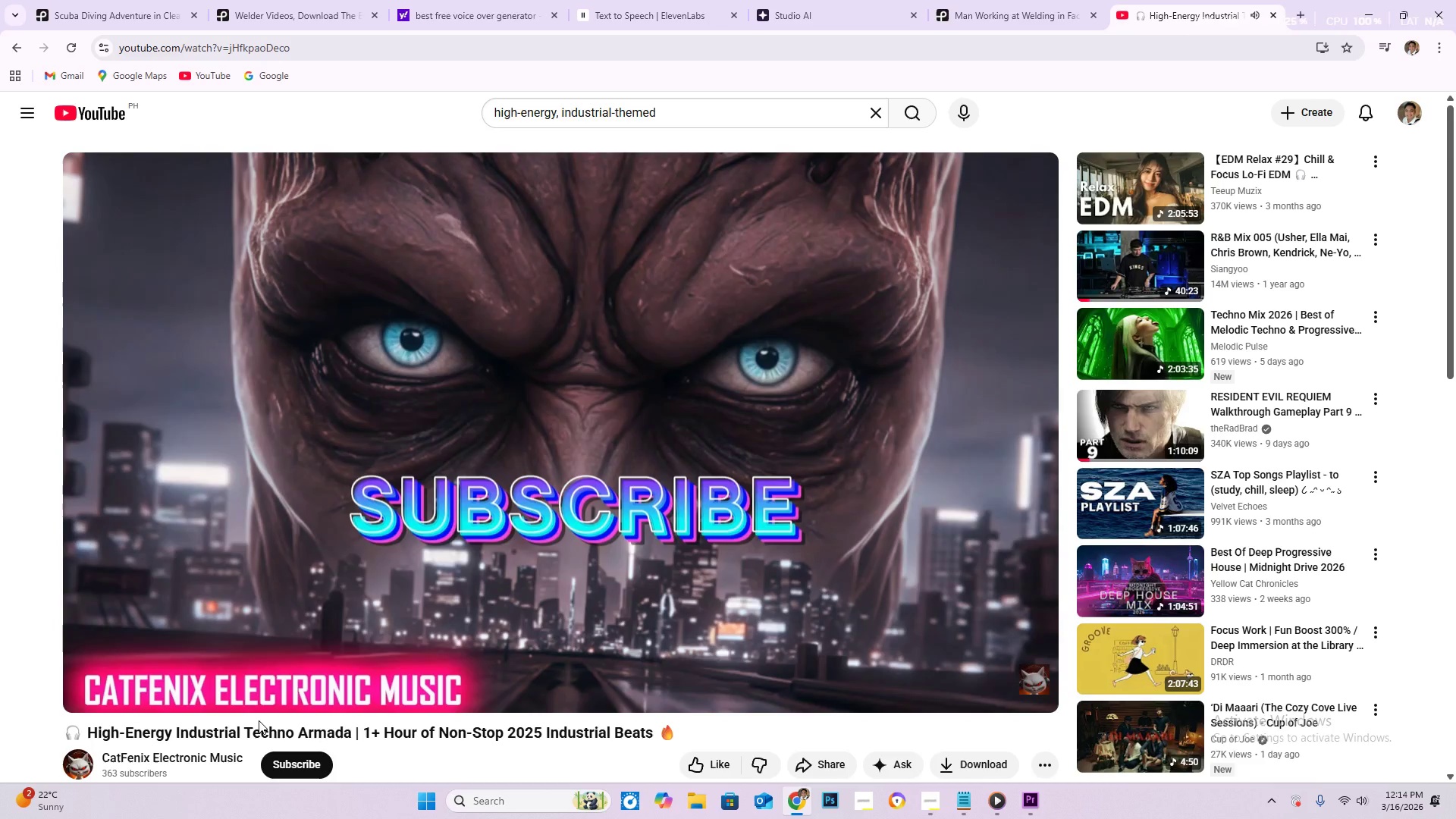 
left_click([921, 805])
 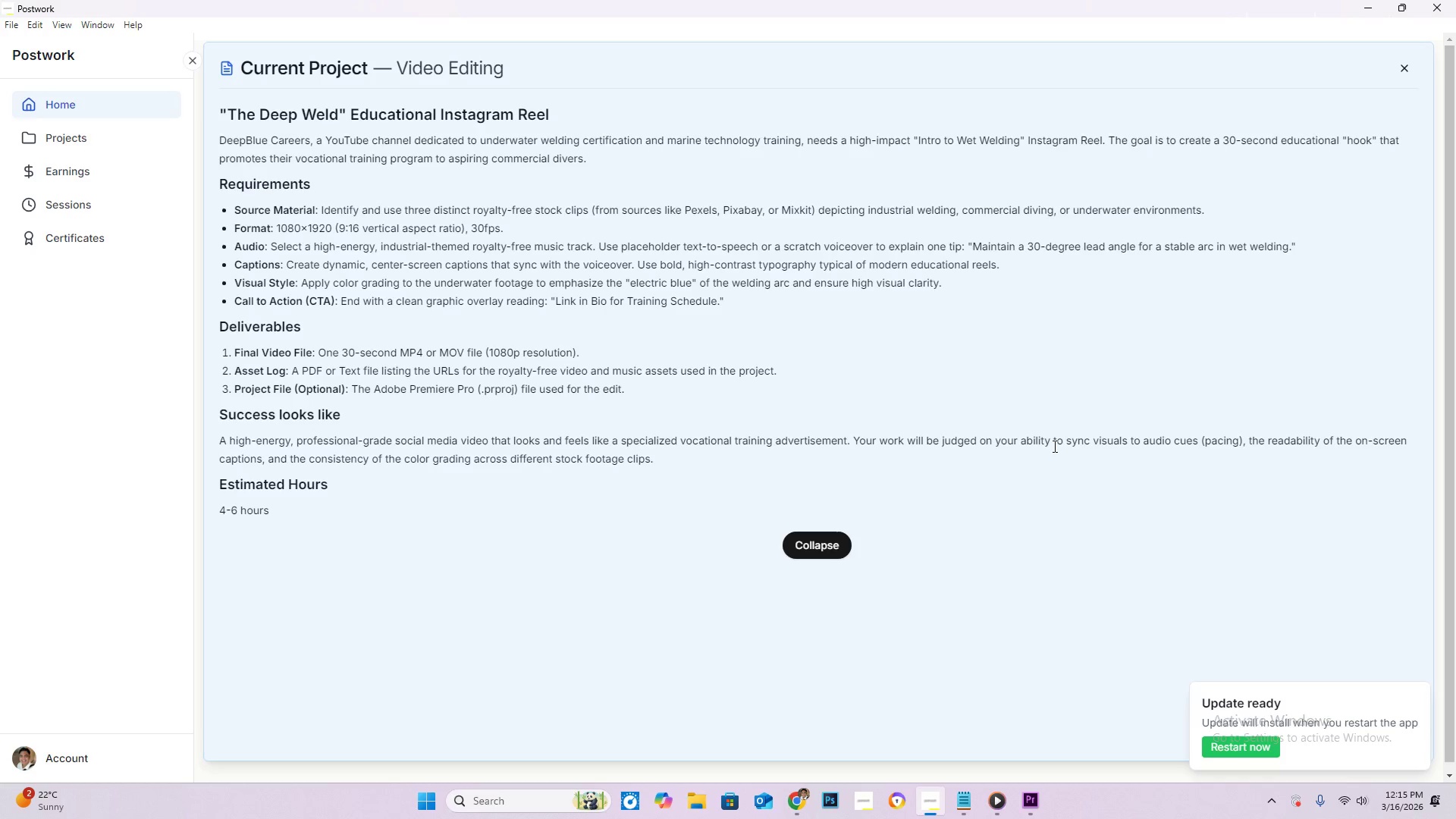 
wait(30.11)
 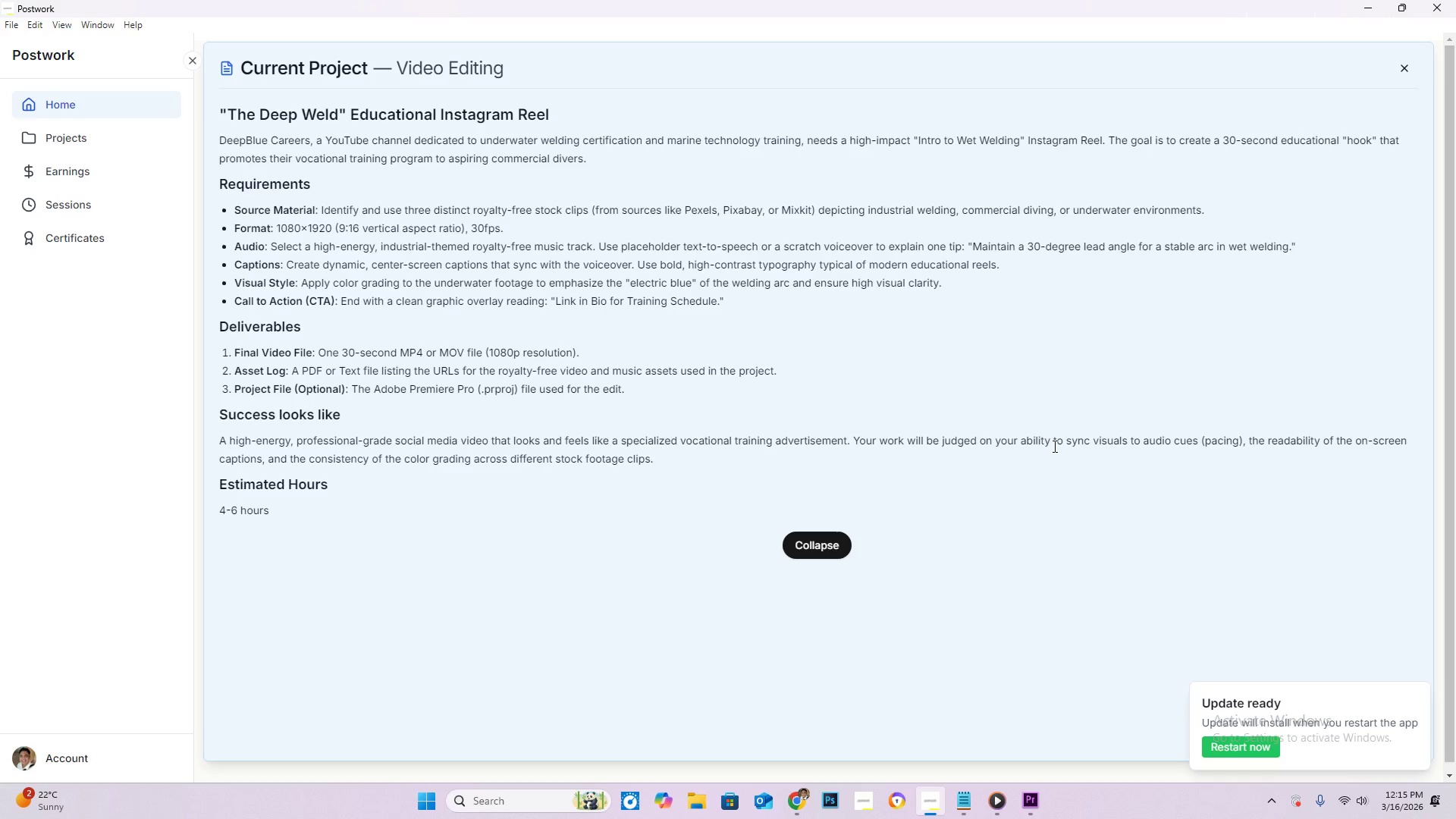 
left_click([363, 46])
 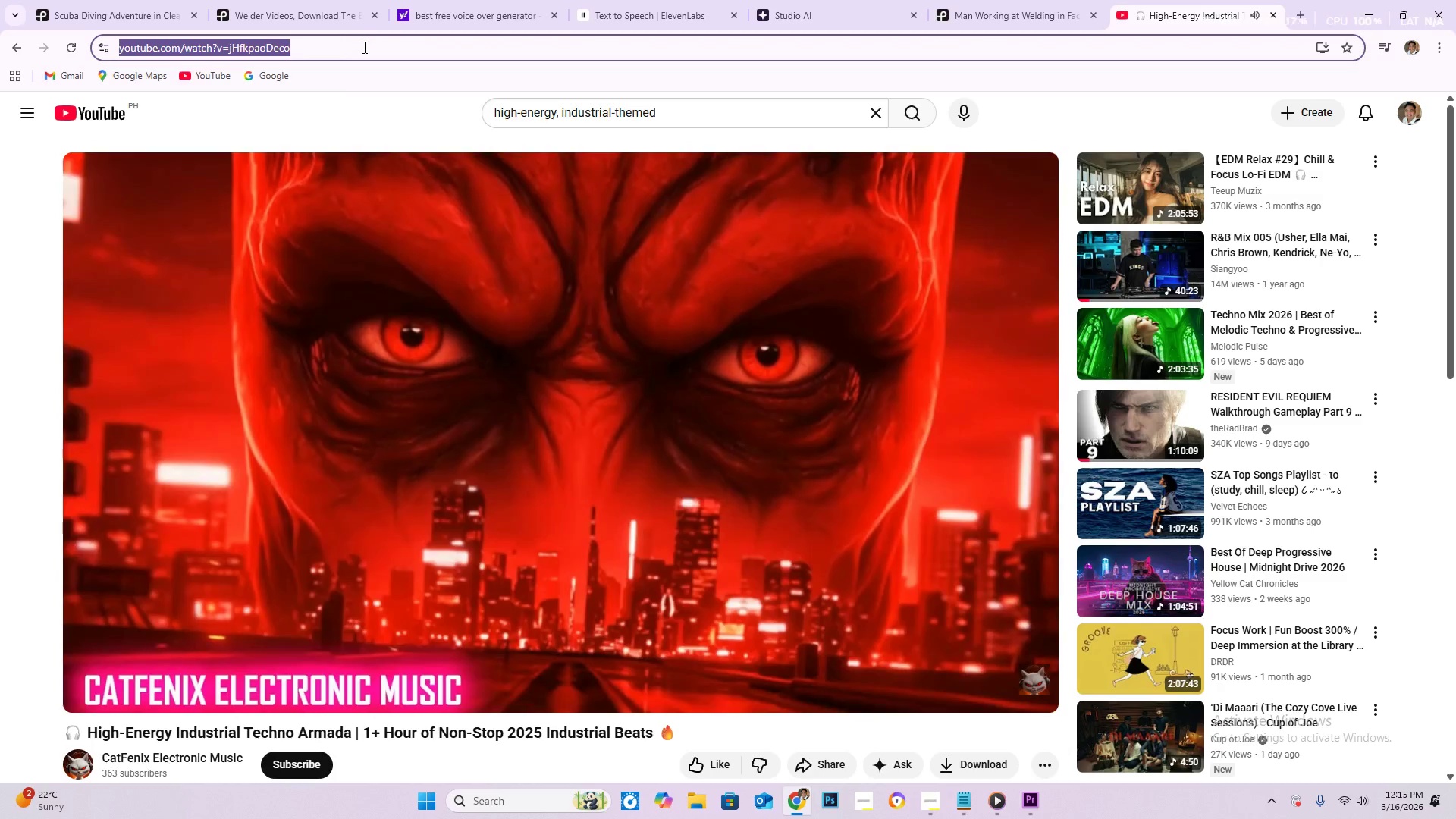 
hold_key(key=ControlLeft, duration=1.5)
 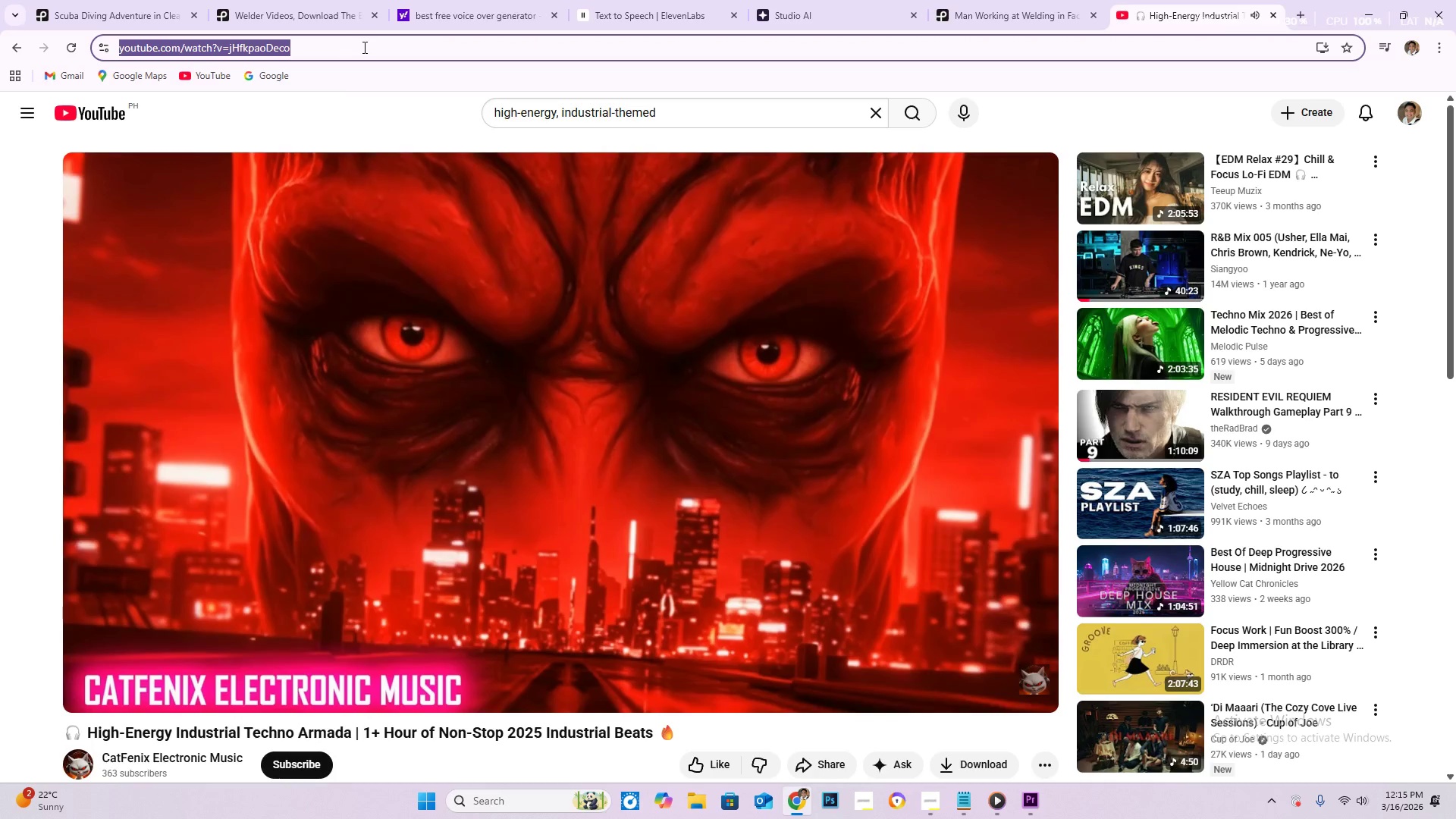 
key(Control+C)
 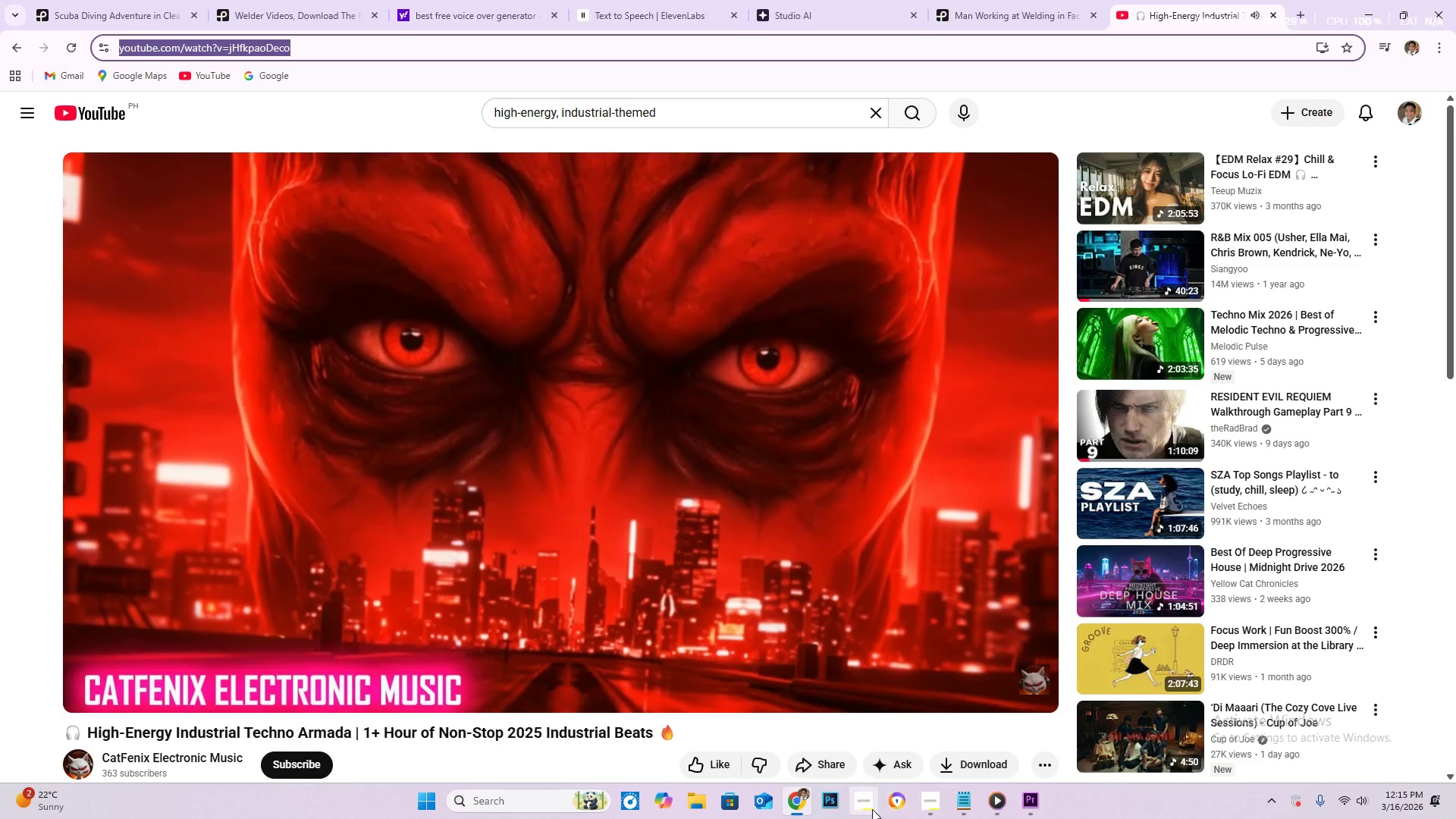 
left_click([971, 805])
 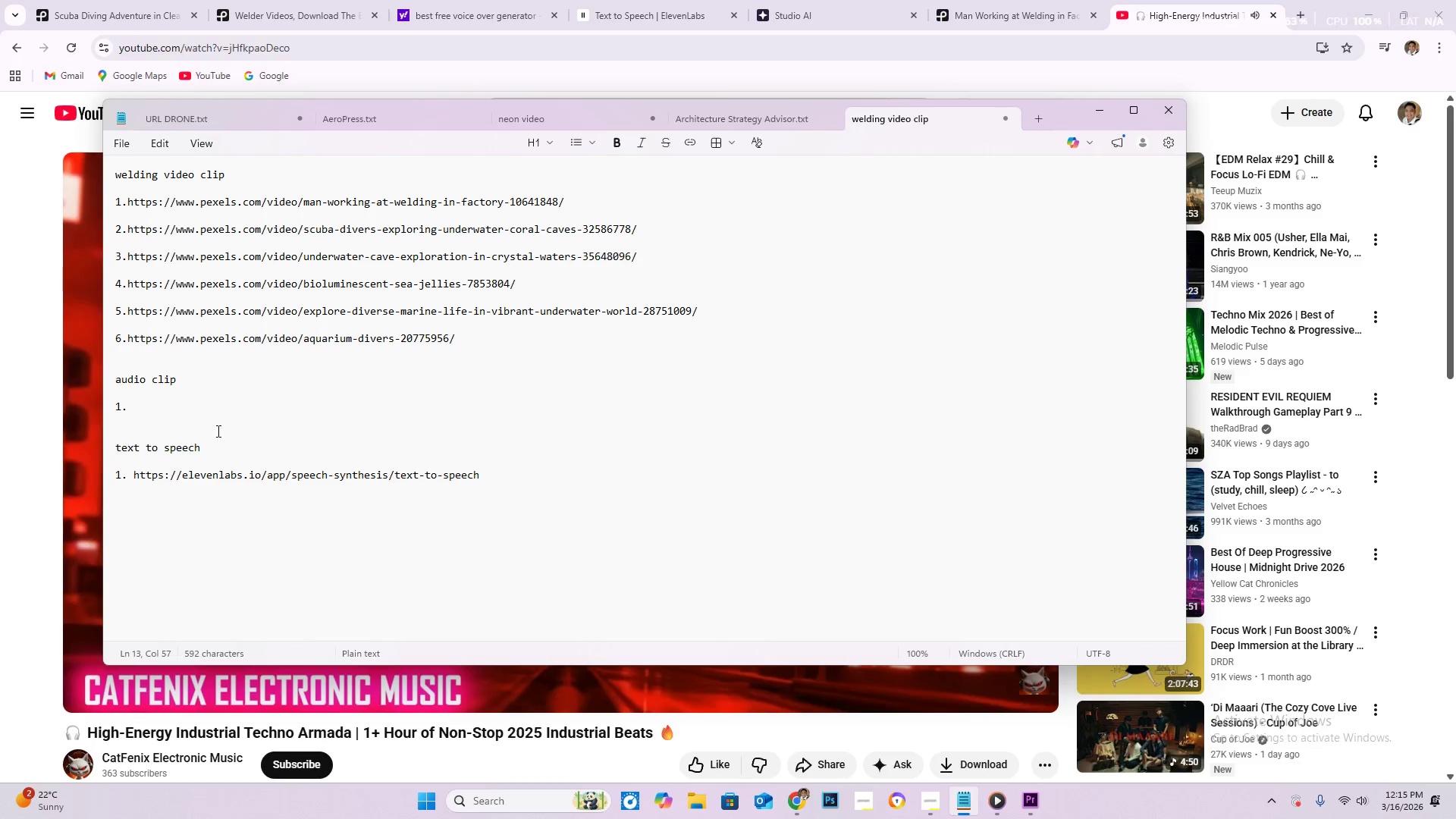 
left_click([196, 403])
 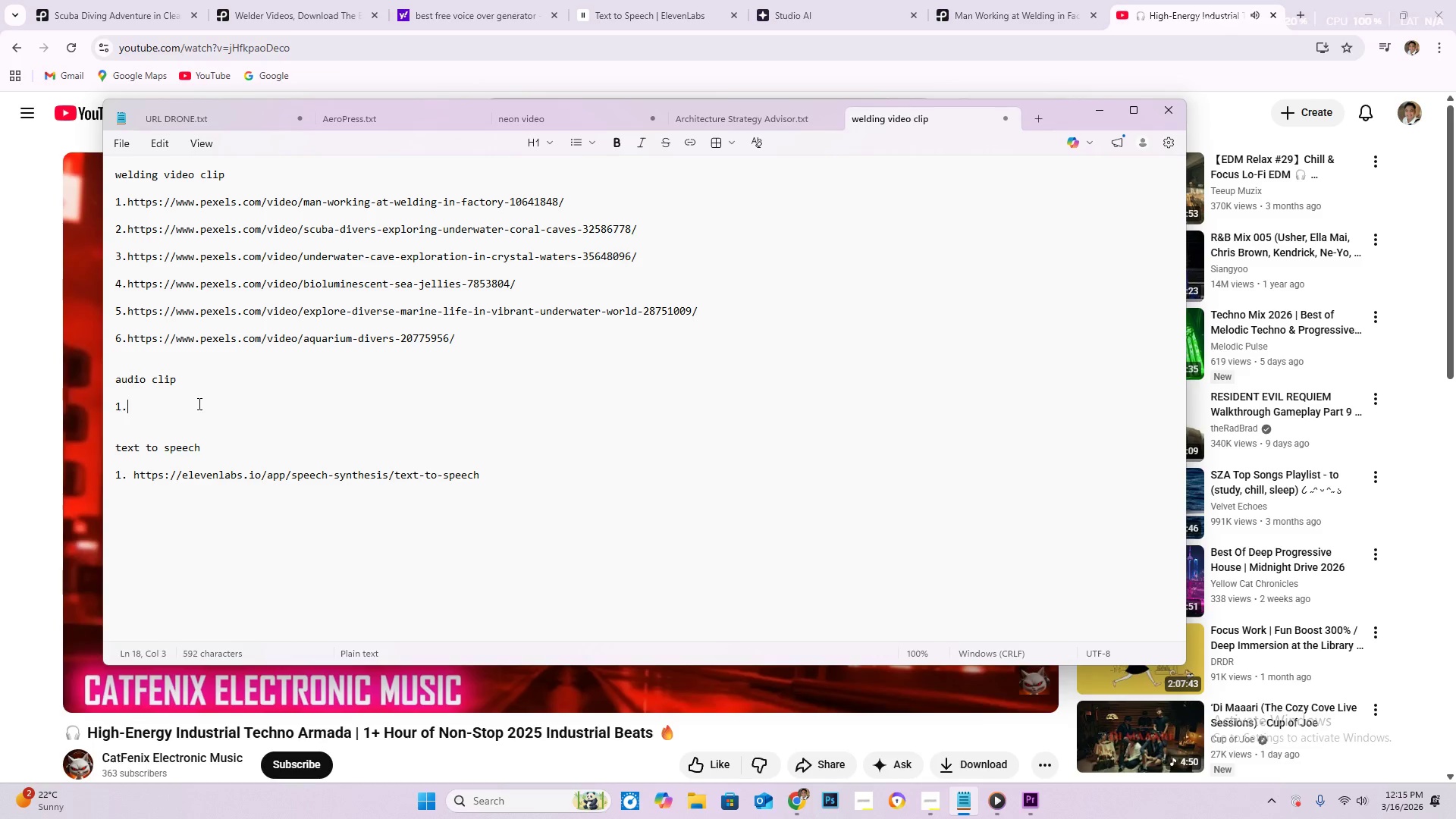 
key(Control+V)
 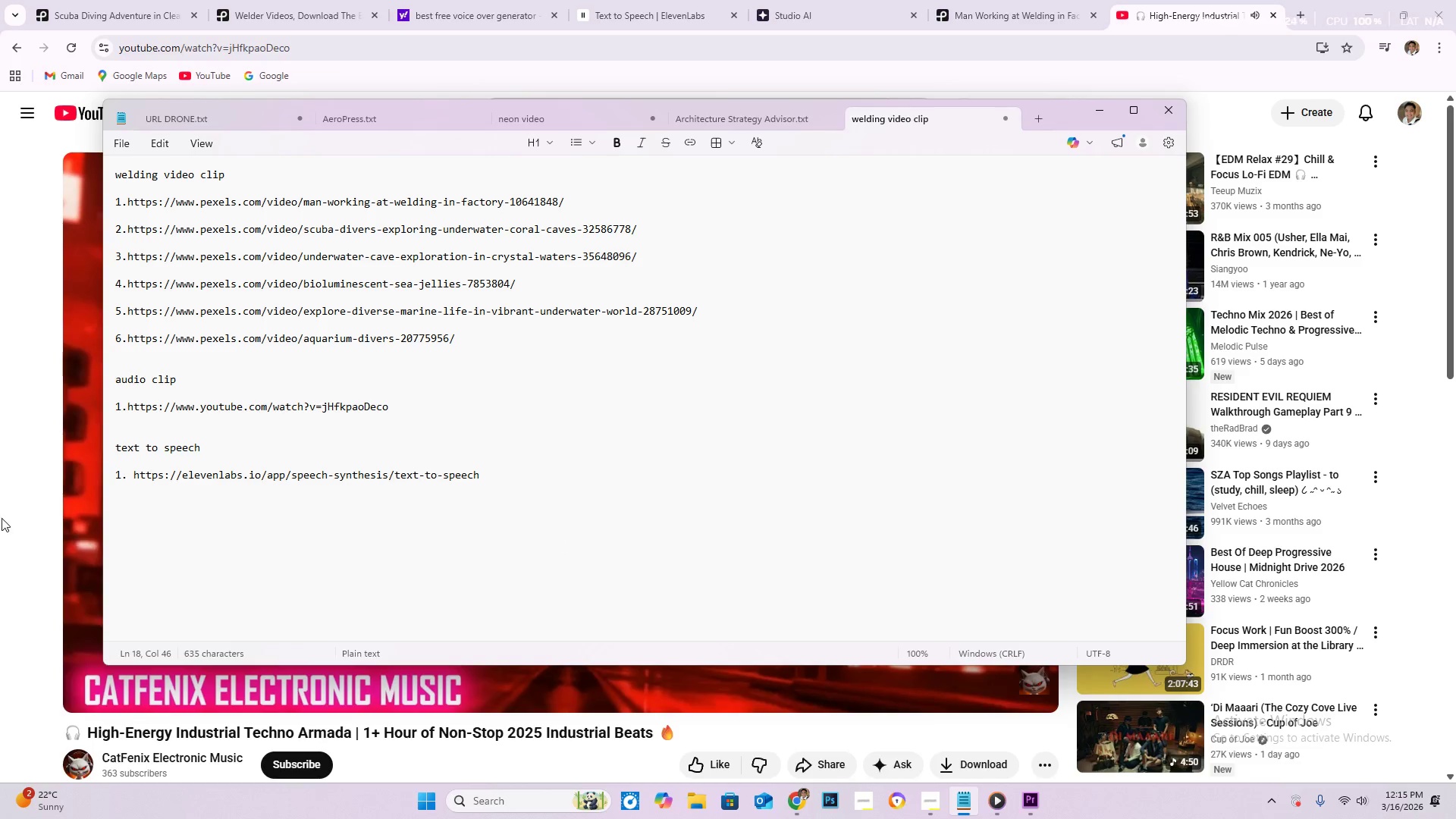 
left_click([1307, 20])
 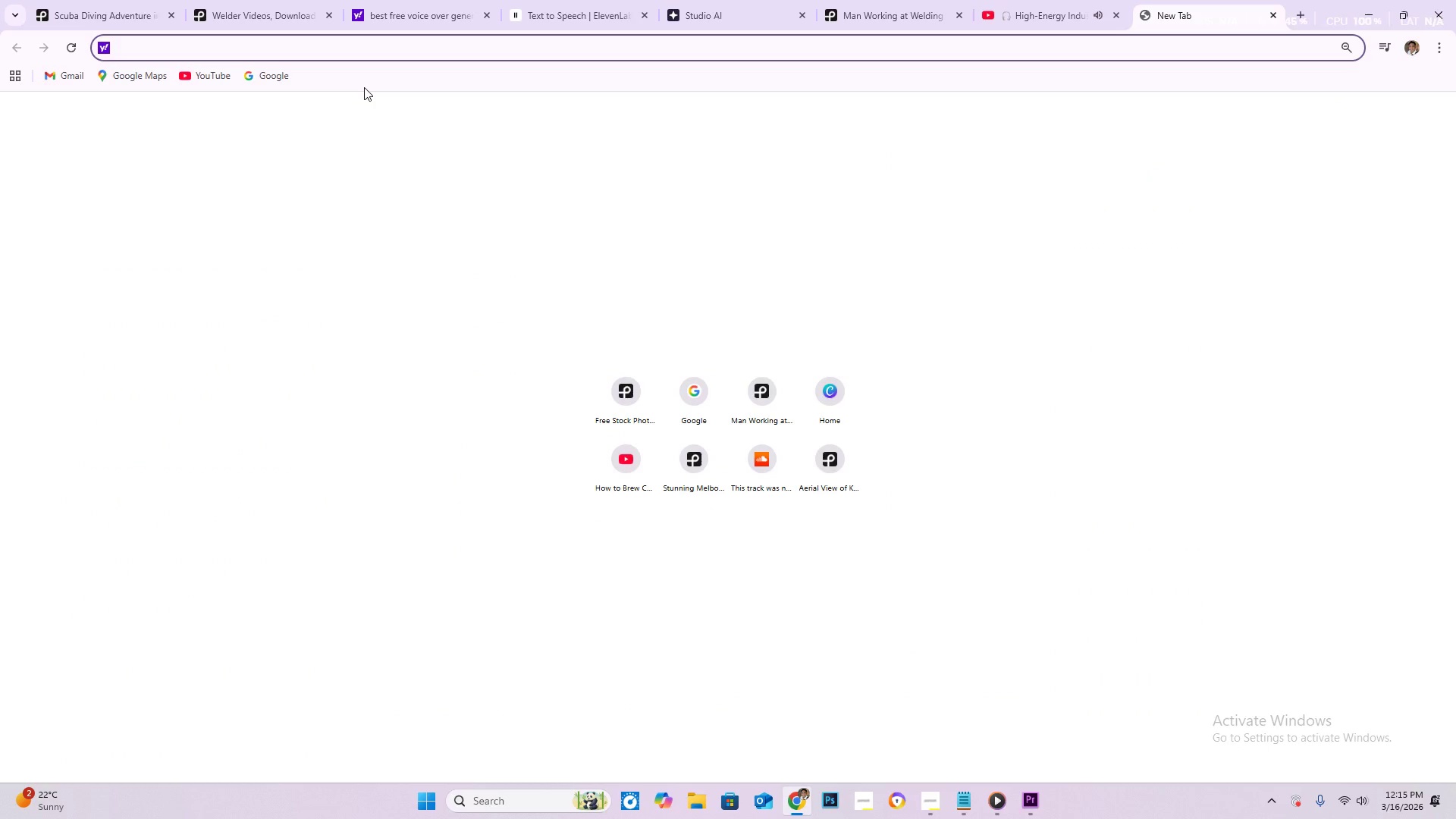 
type(youru)
key(Backspace)
key(Backspace)
type(tube to mp3)
 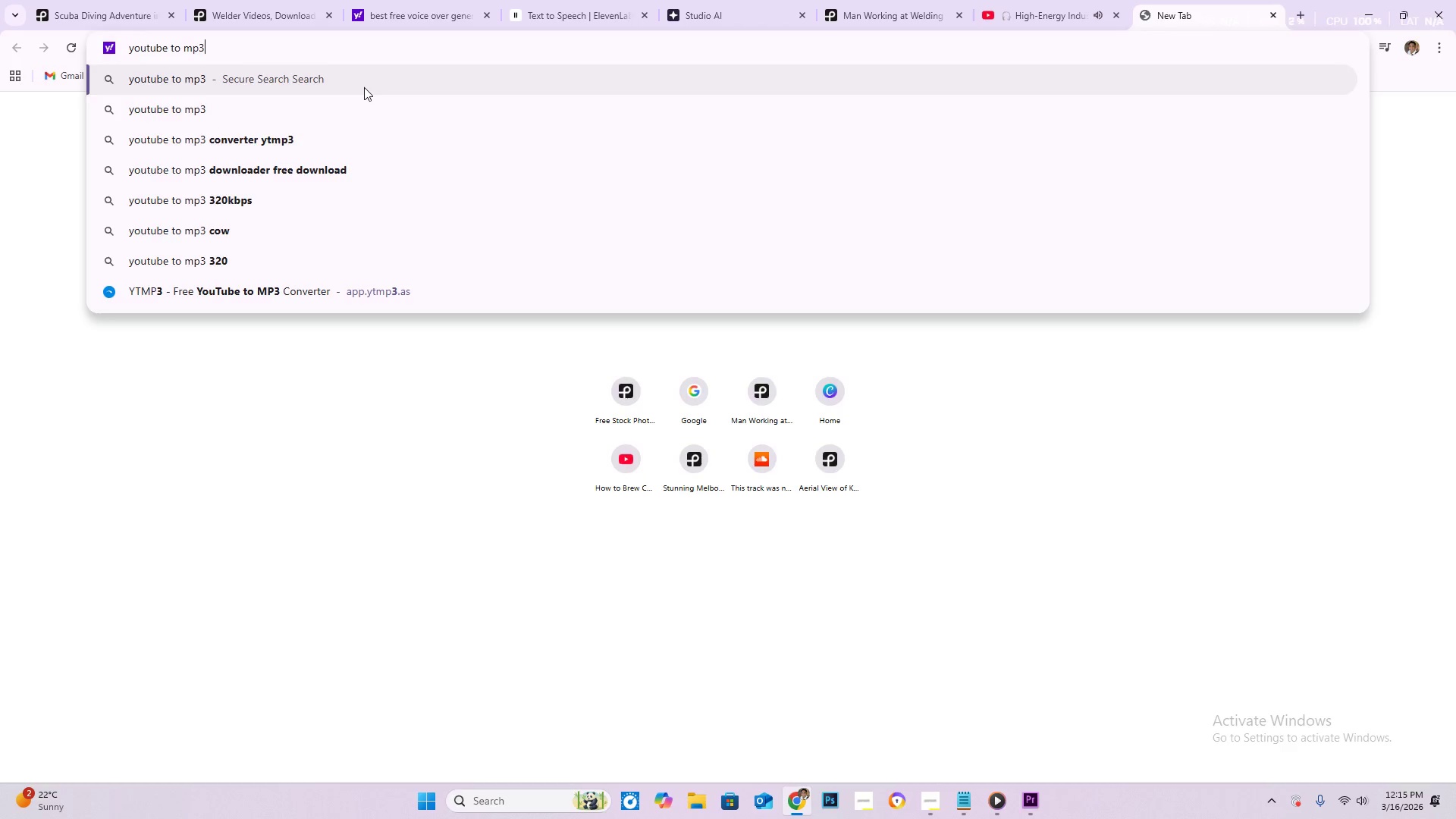 
key(Enter)
 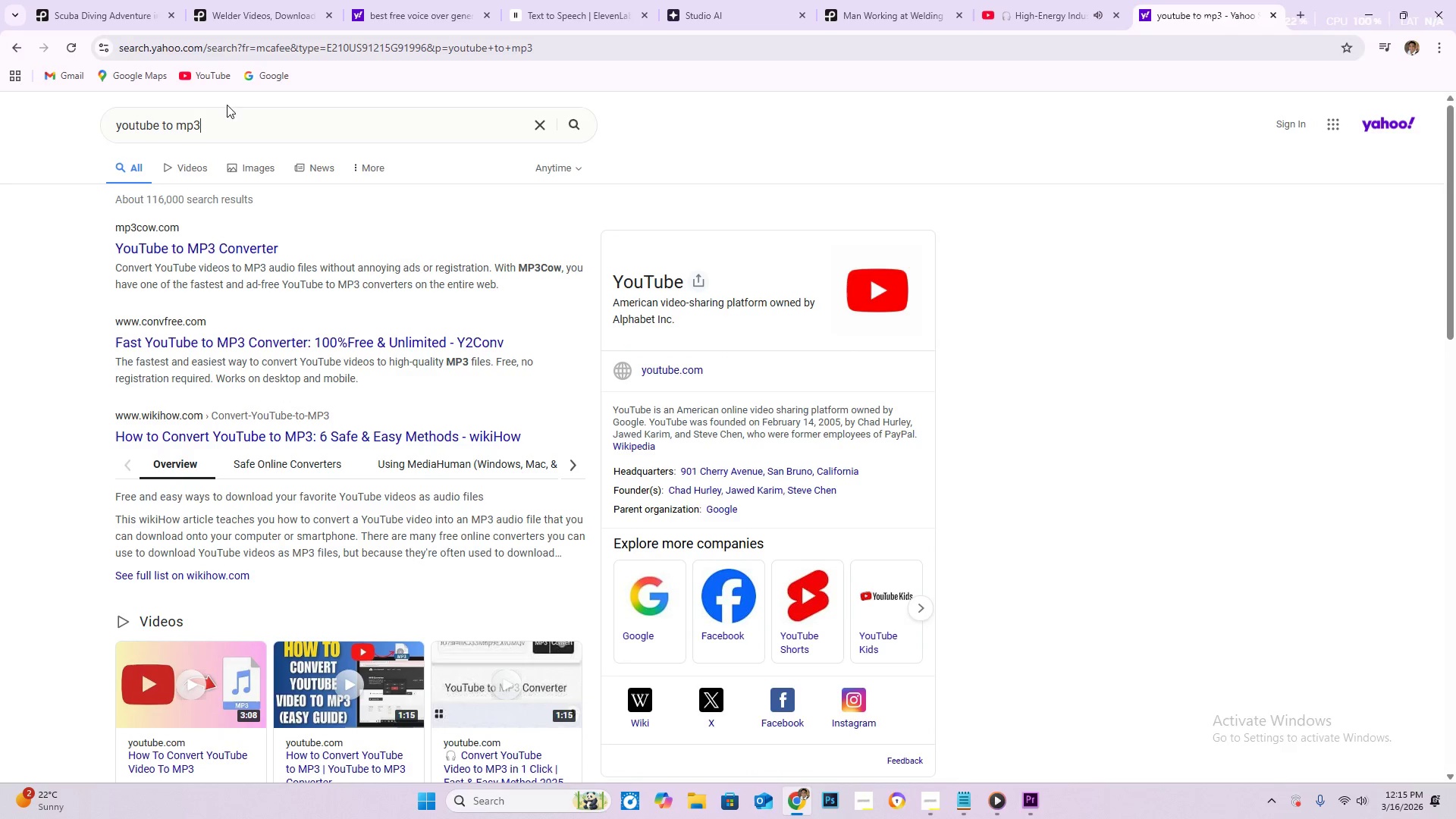 
wait(5.05)
 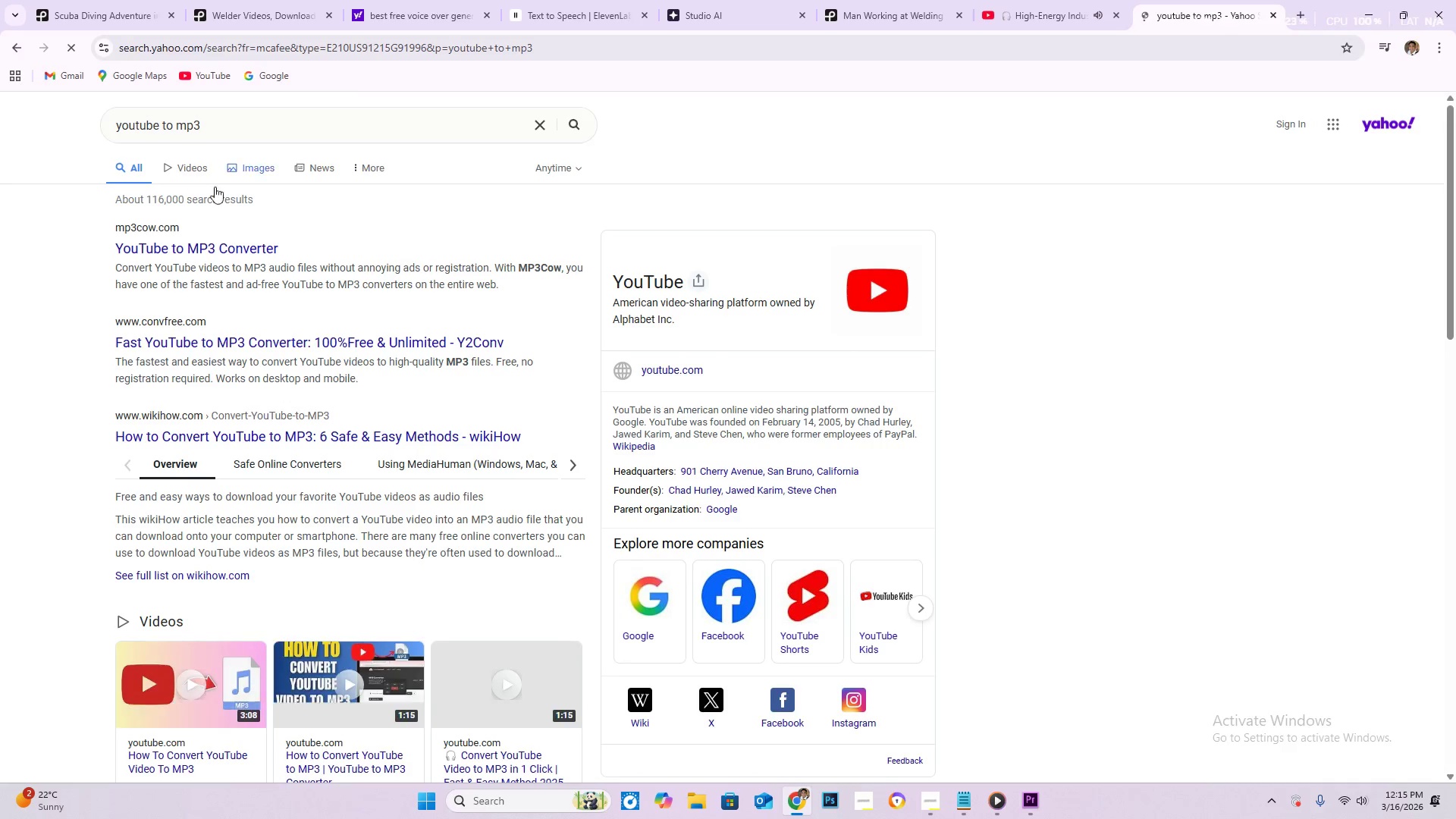 
scroll: coordinate [282, 159], scroll_direction: down, amount: 5.0
 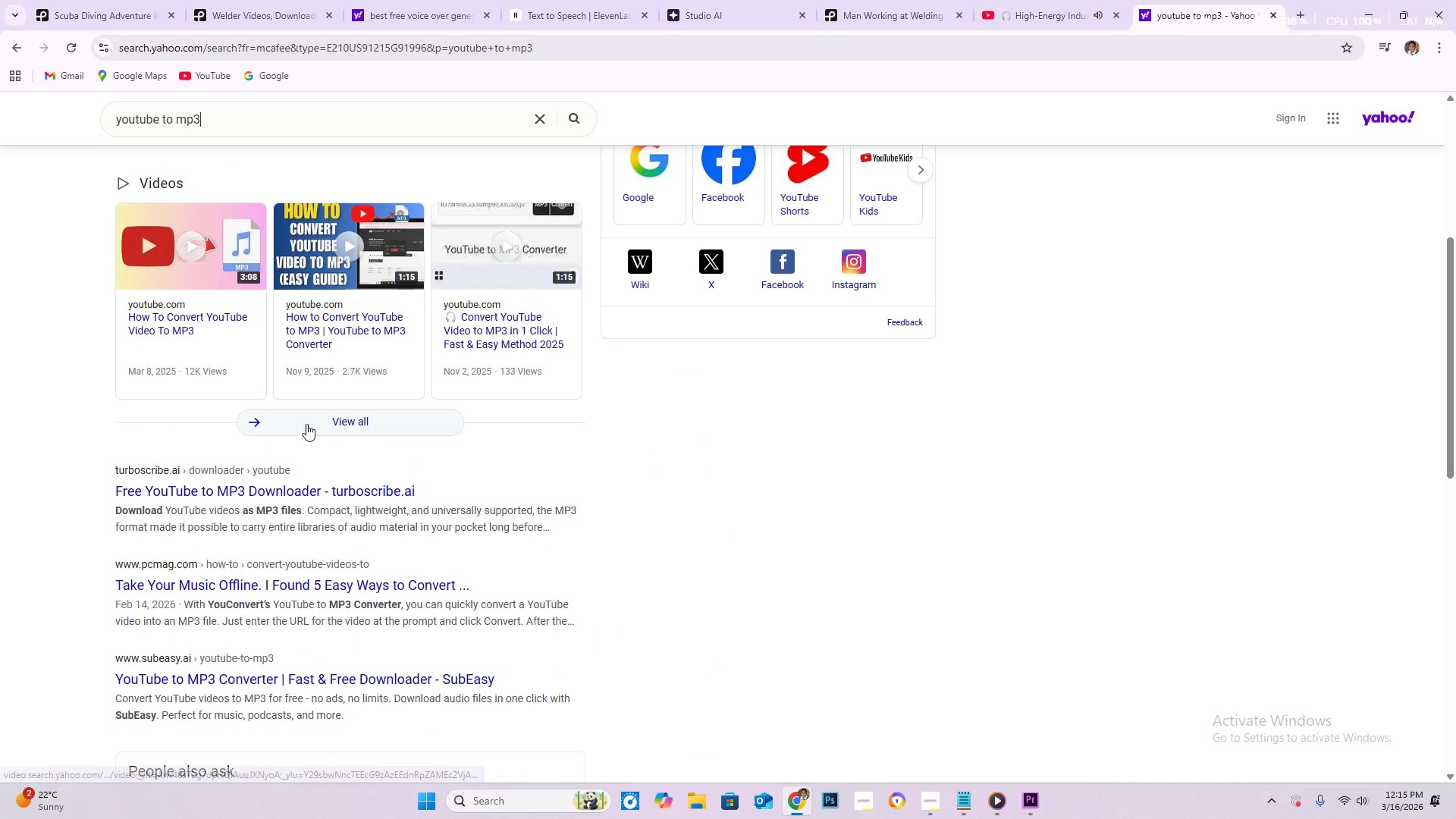 
scroll: coordinate [159, 312], scroll_direction: up, amount: 5.0
 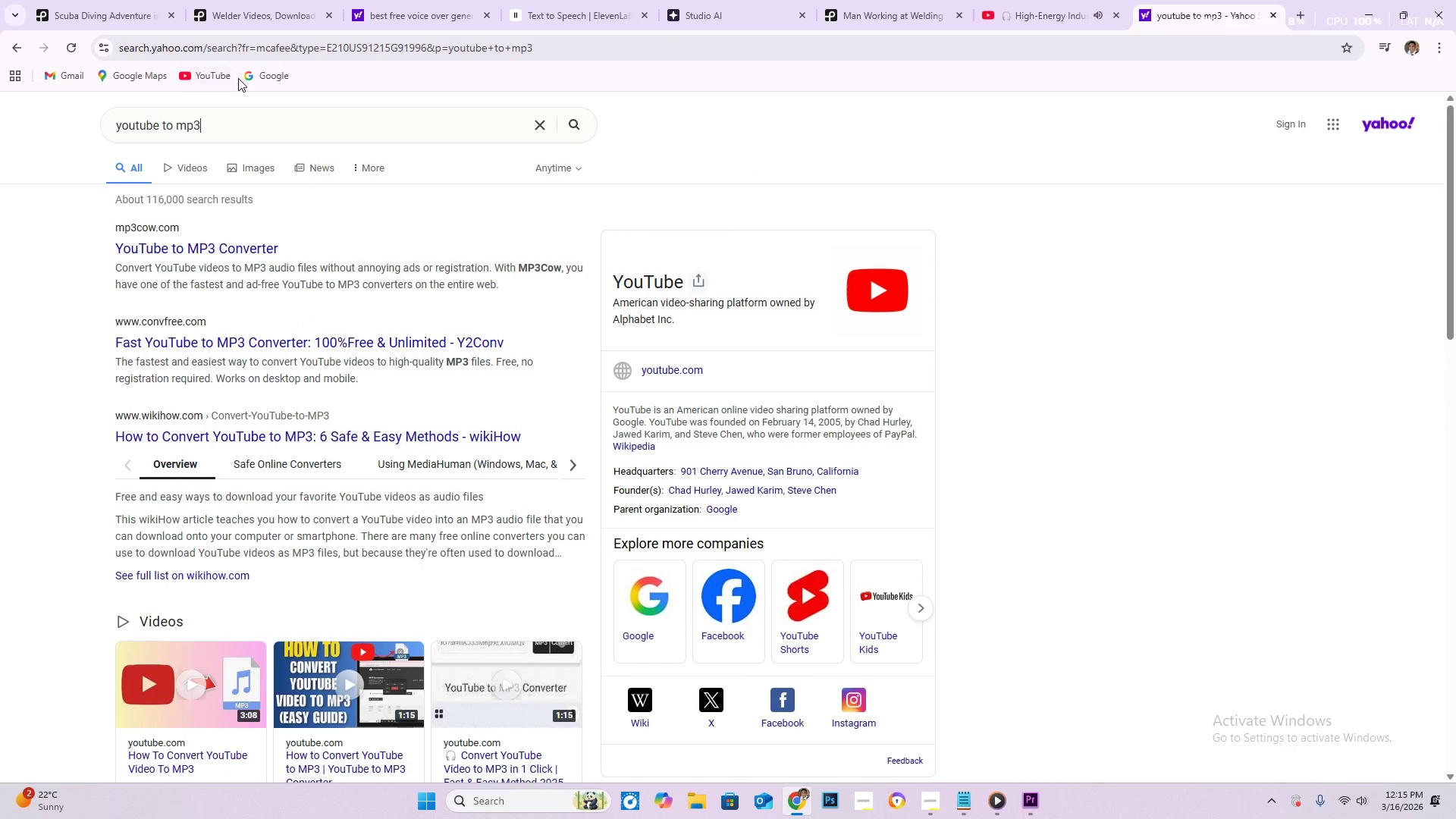 
left_click([258, 72])
 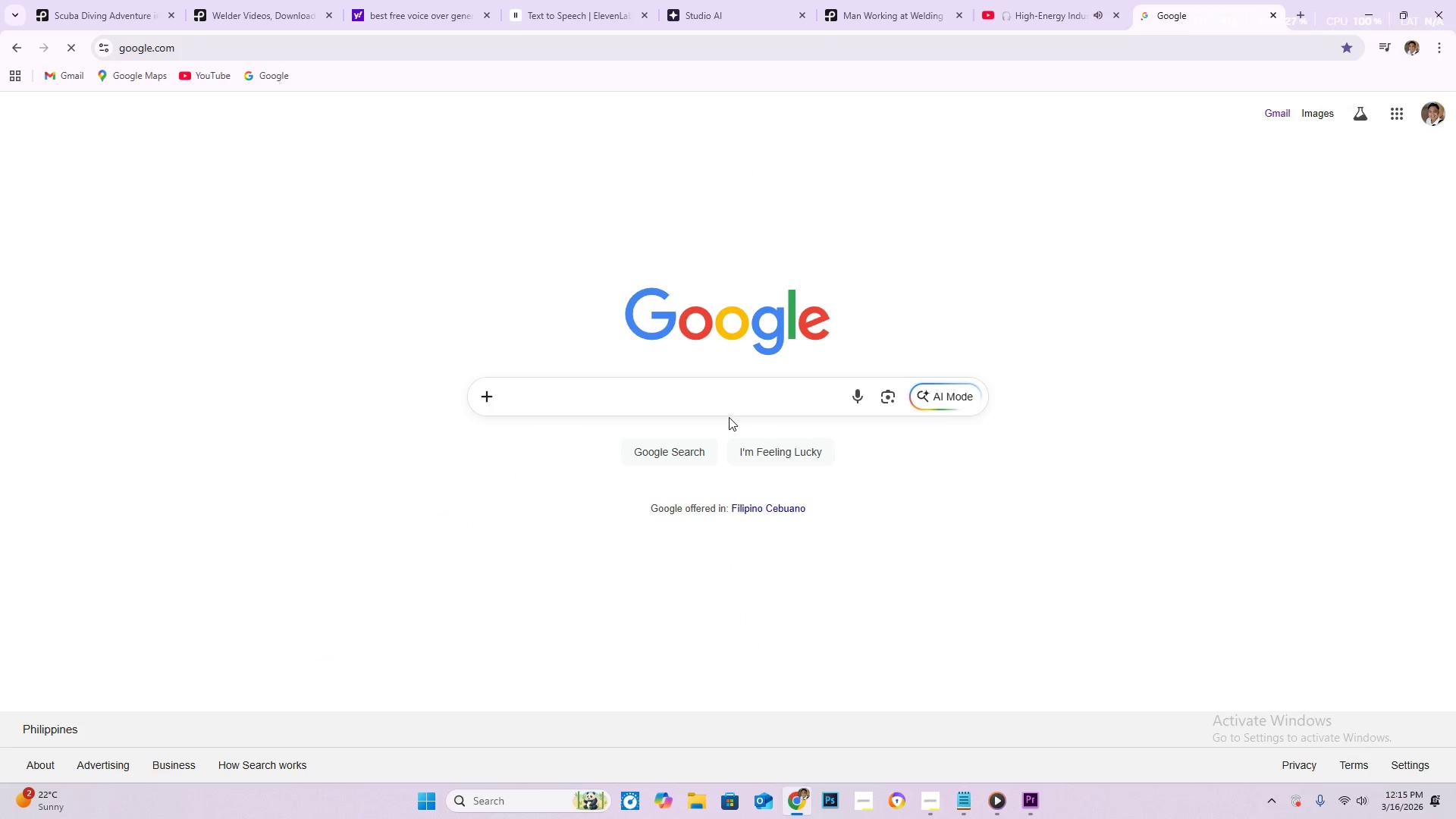 
type(youtube to mp3)
 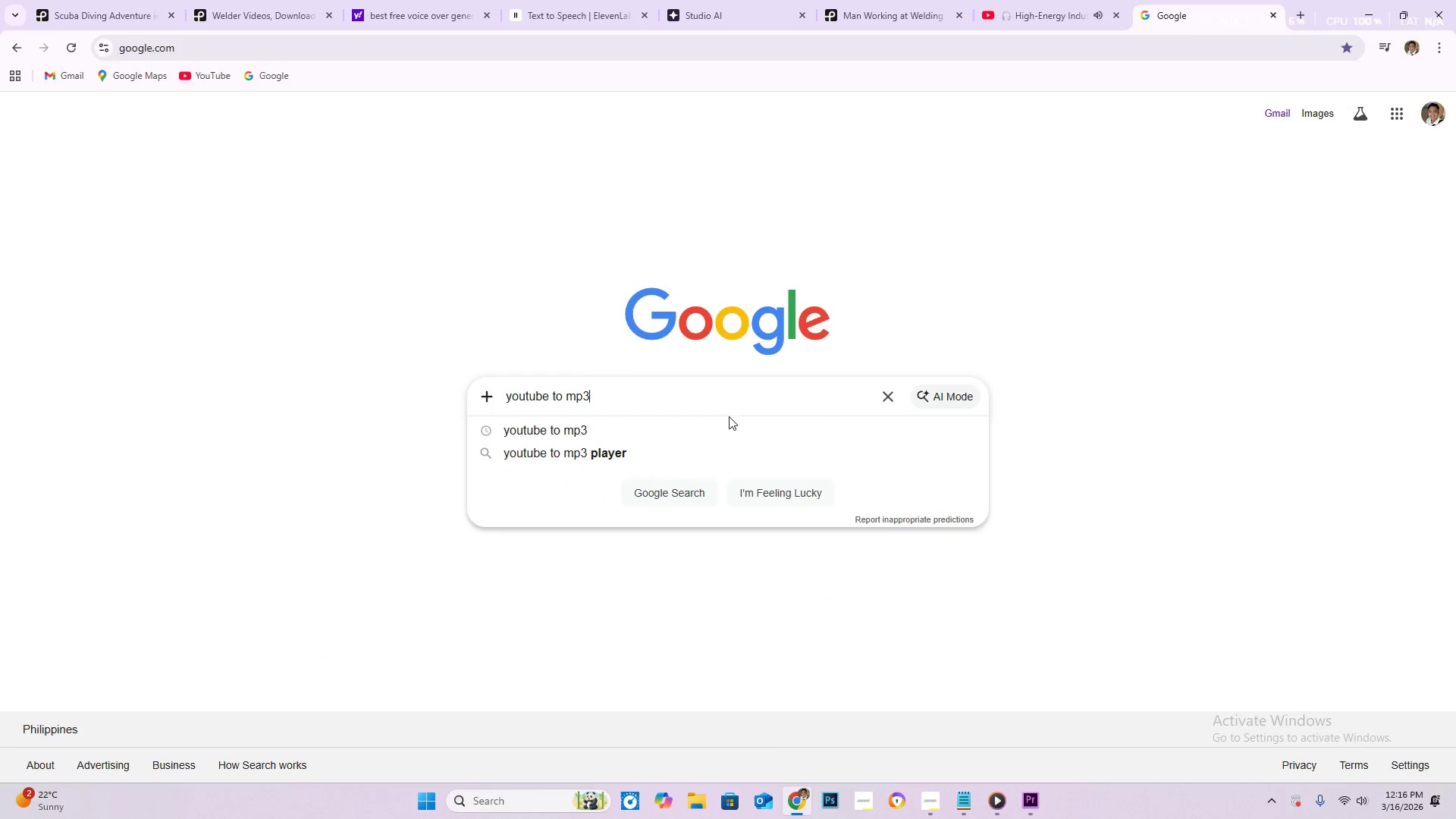 
key(Enter)
 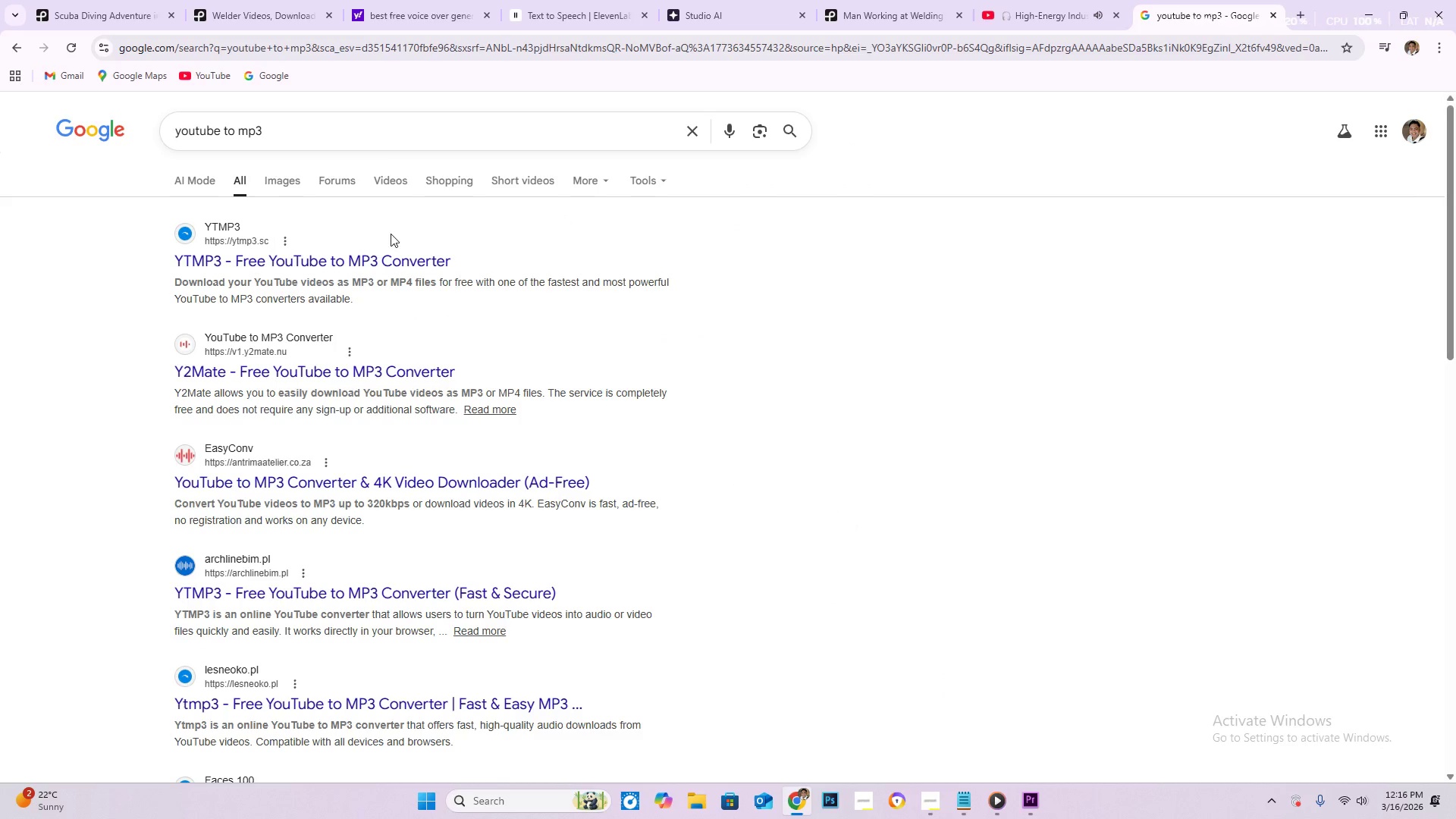 
left_click([359, 259])
 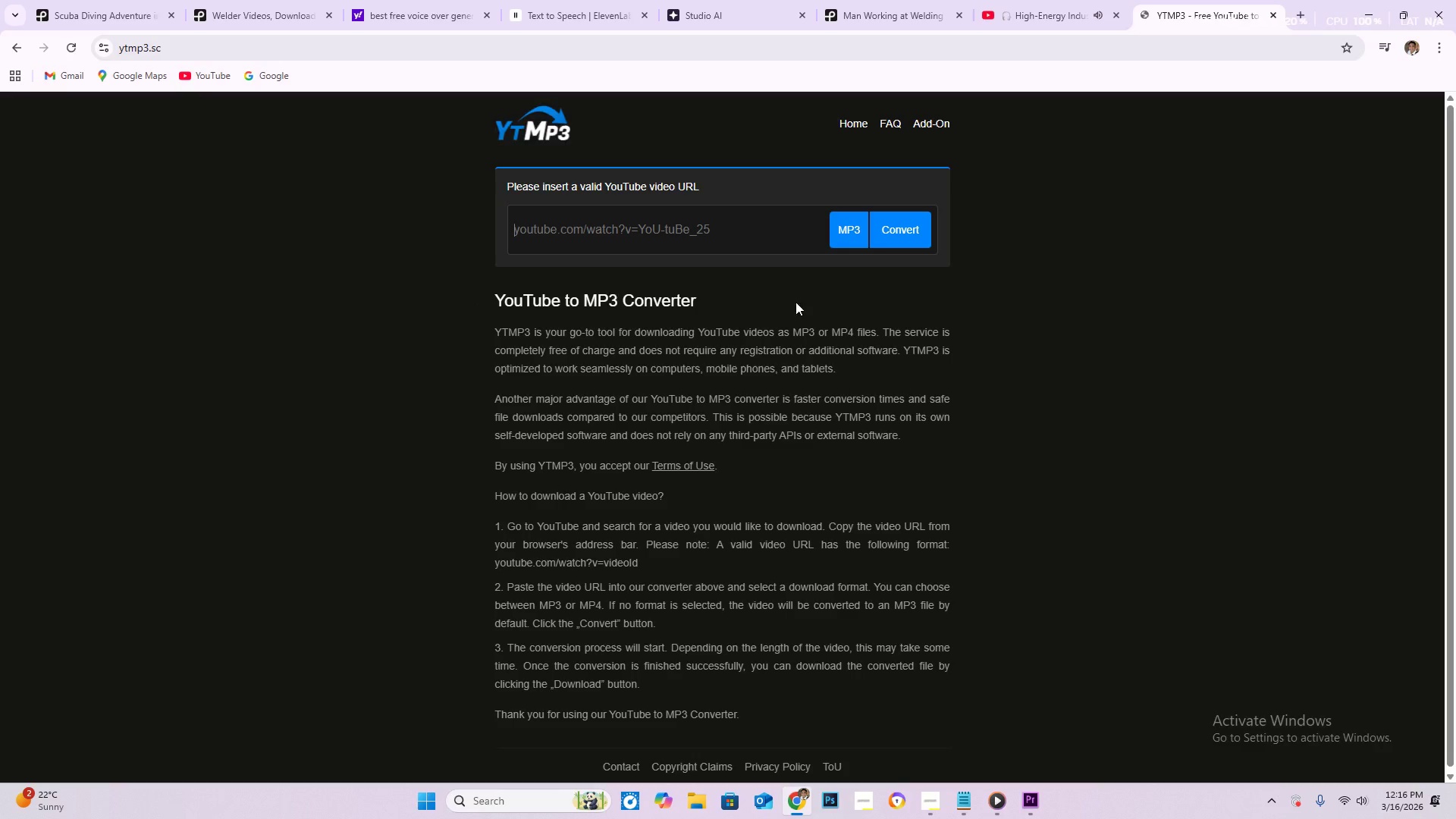 
left_click([698, 241])
 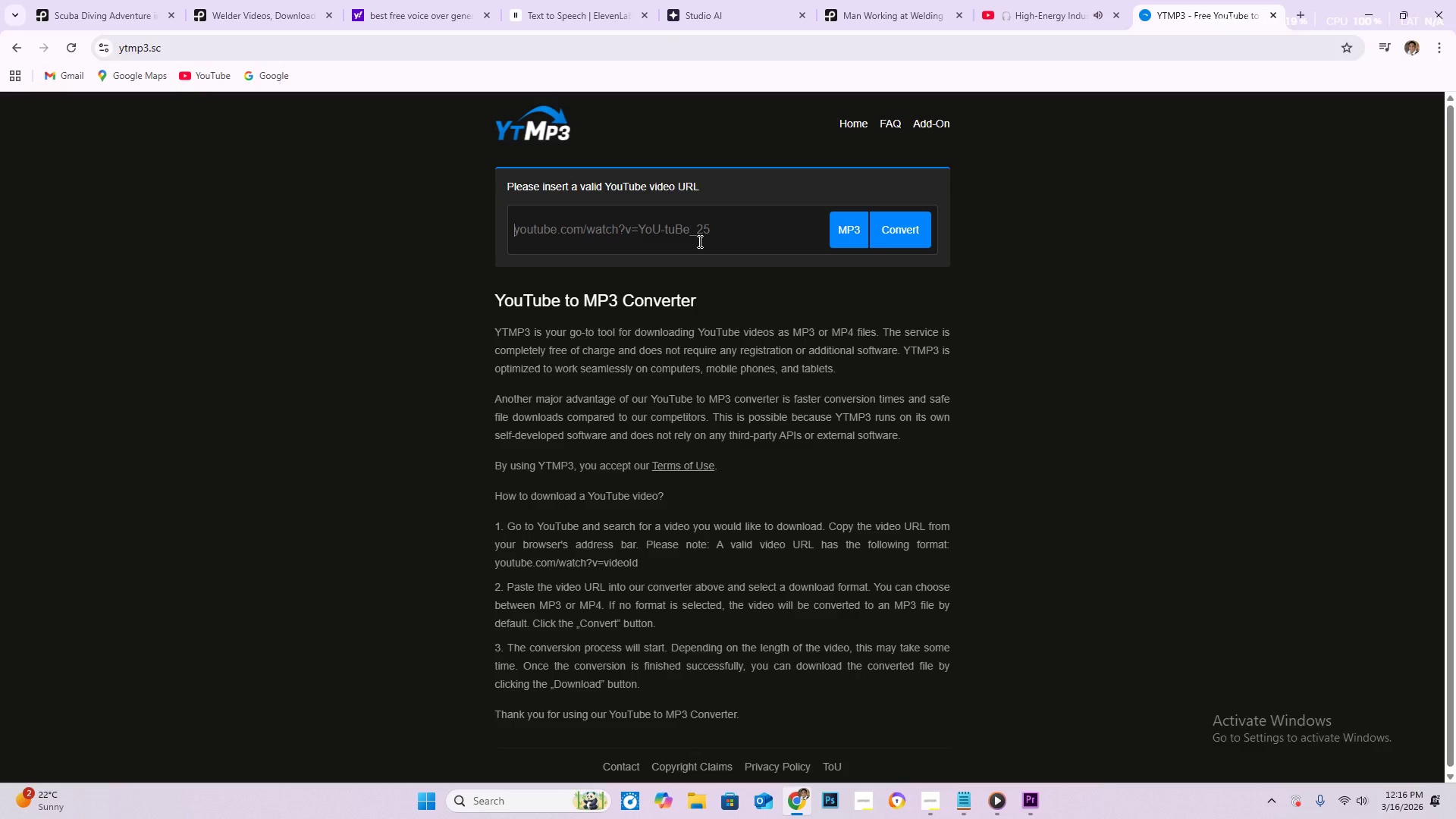 
key(Control+V)
 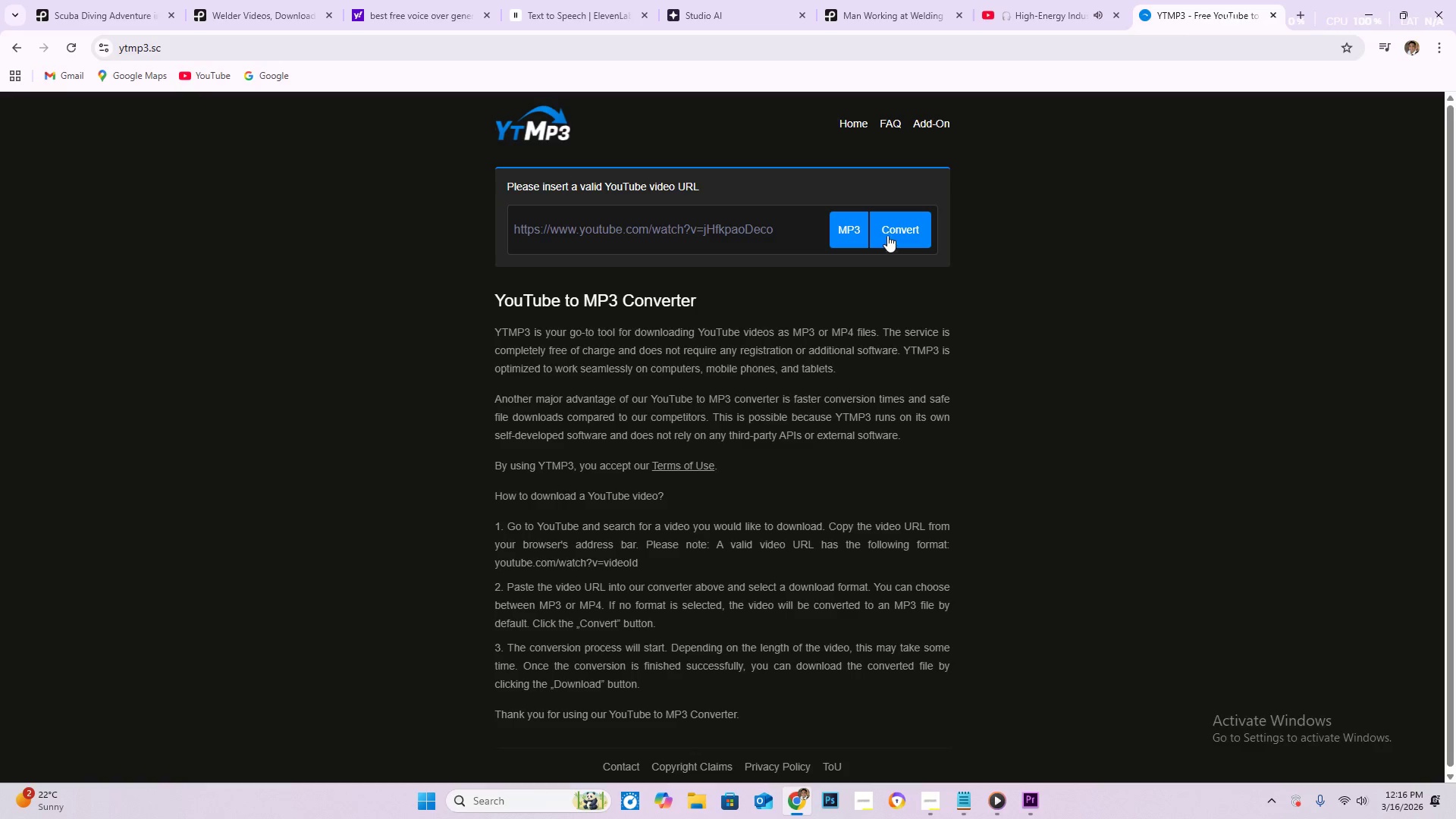 
left_click([894, 234])
 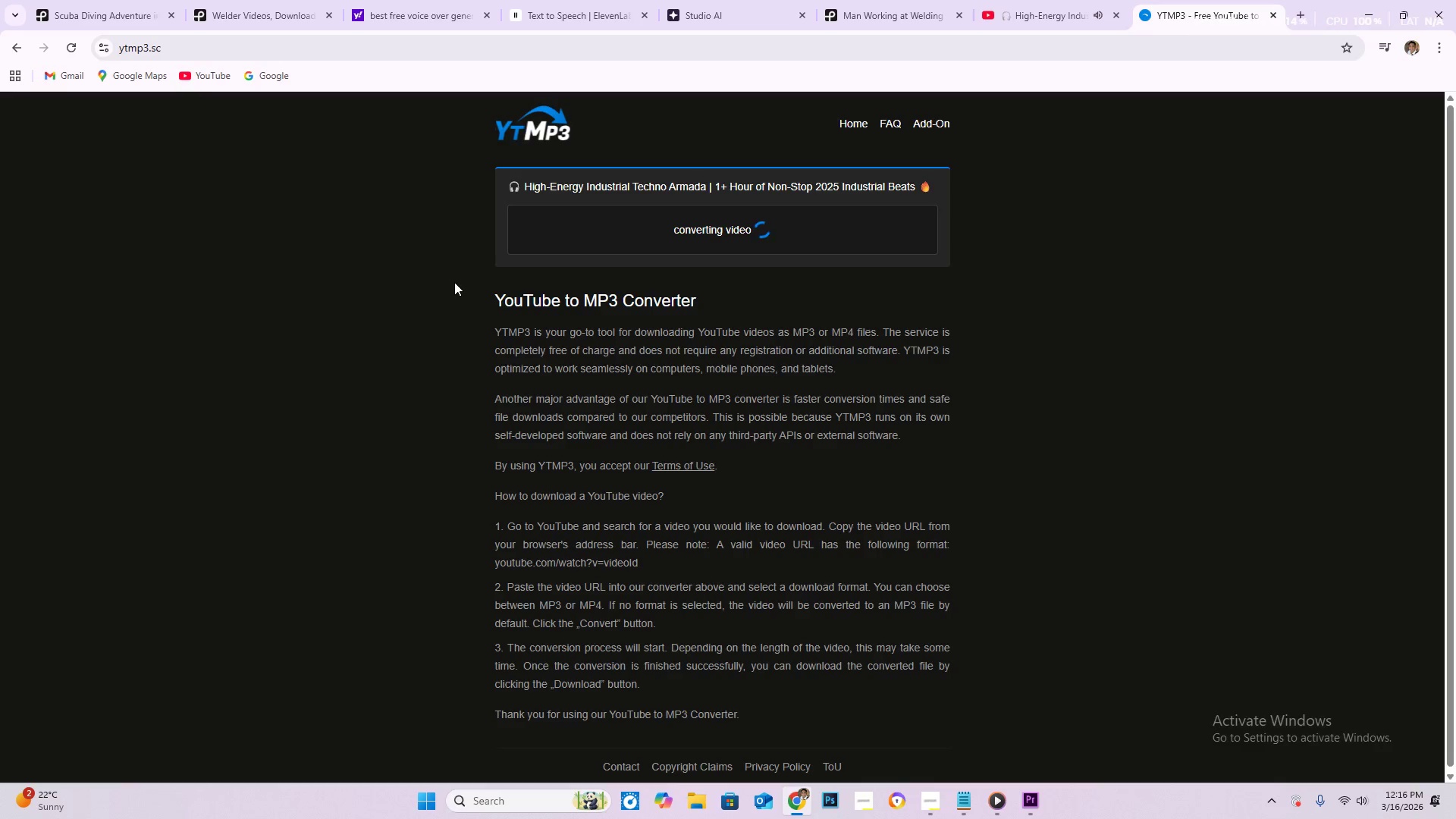 
wait(31.98)
 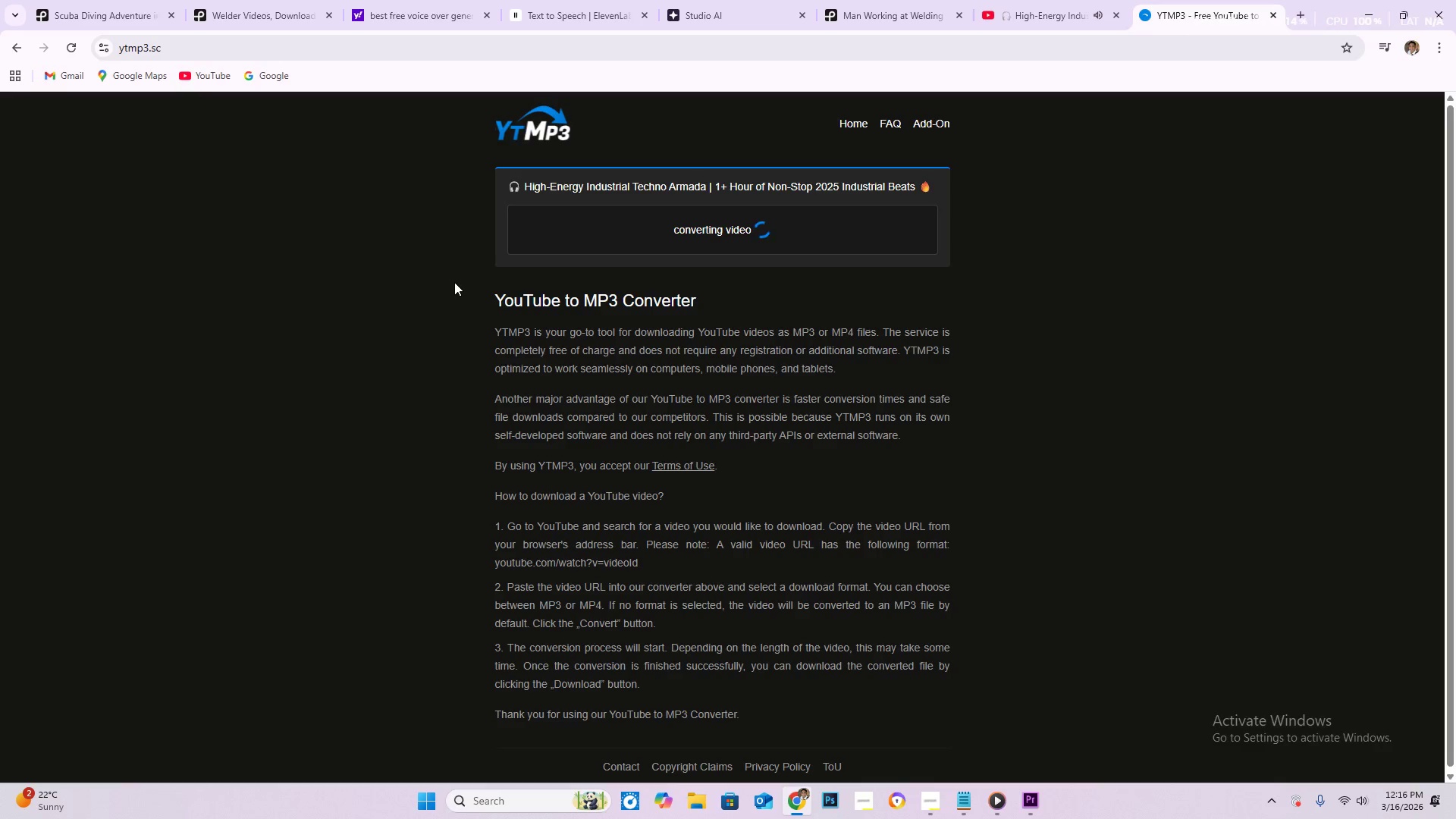 
left_click([698, 237])
 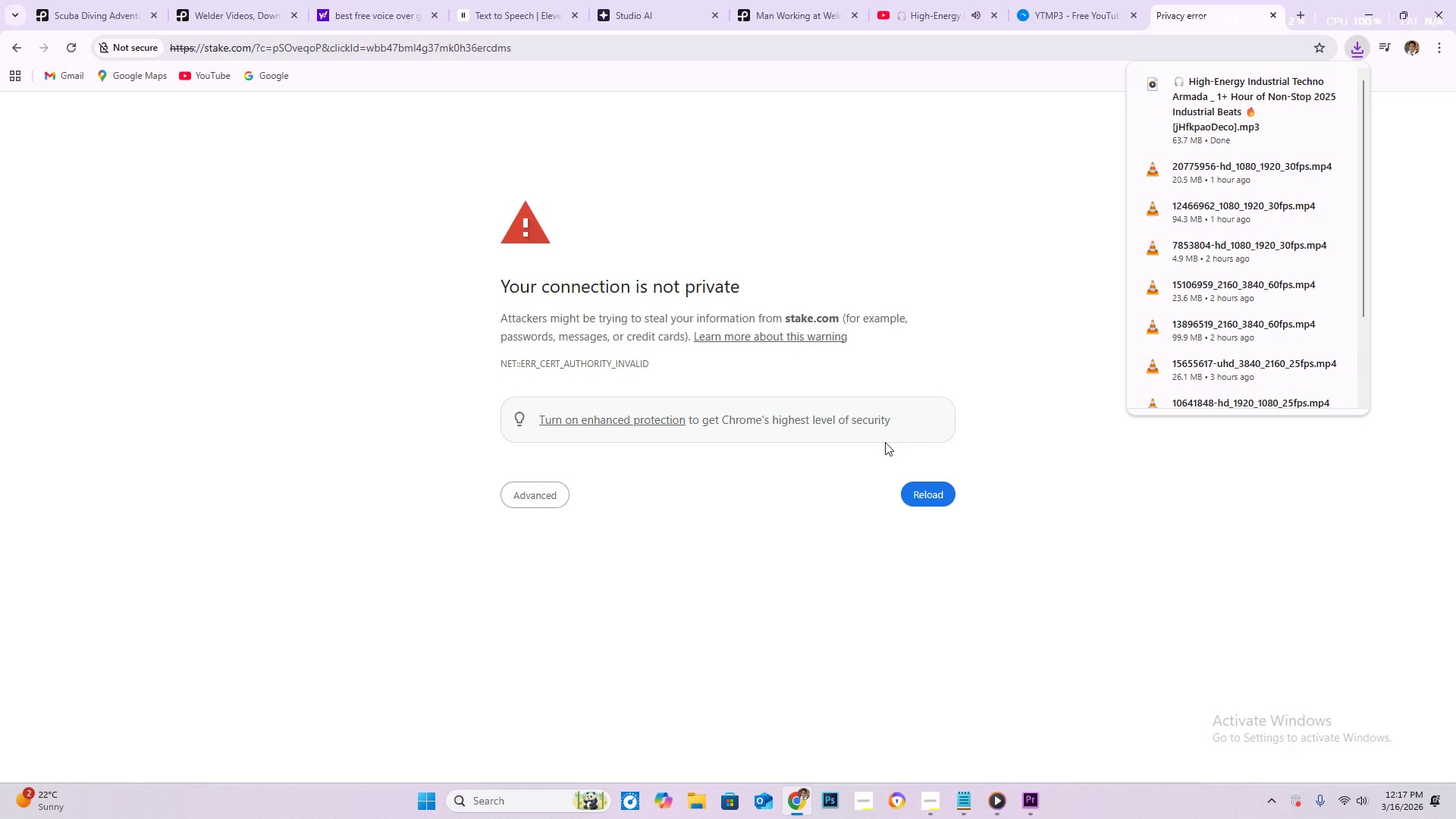 
wait(52.19)
 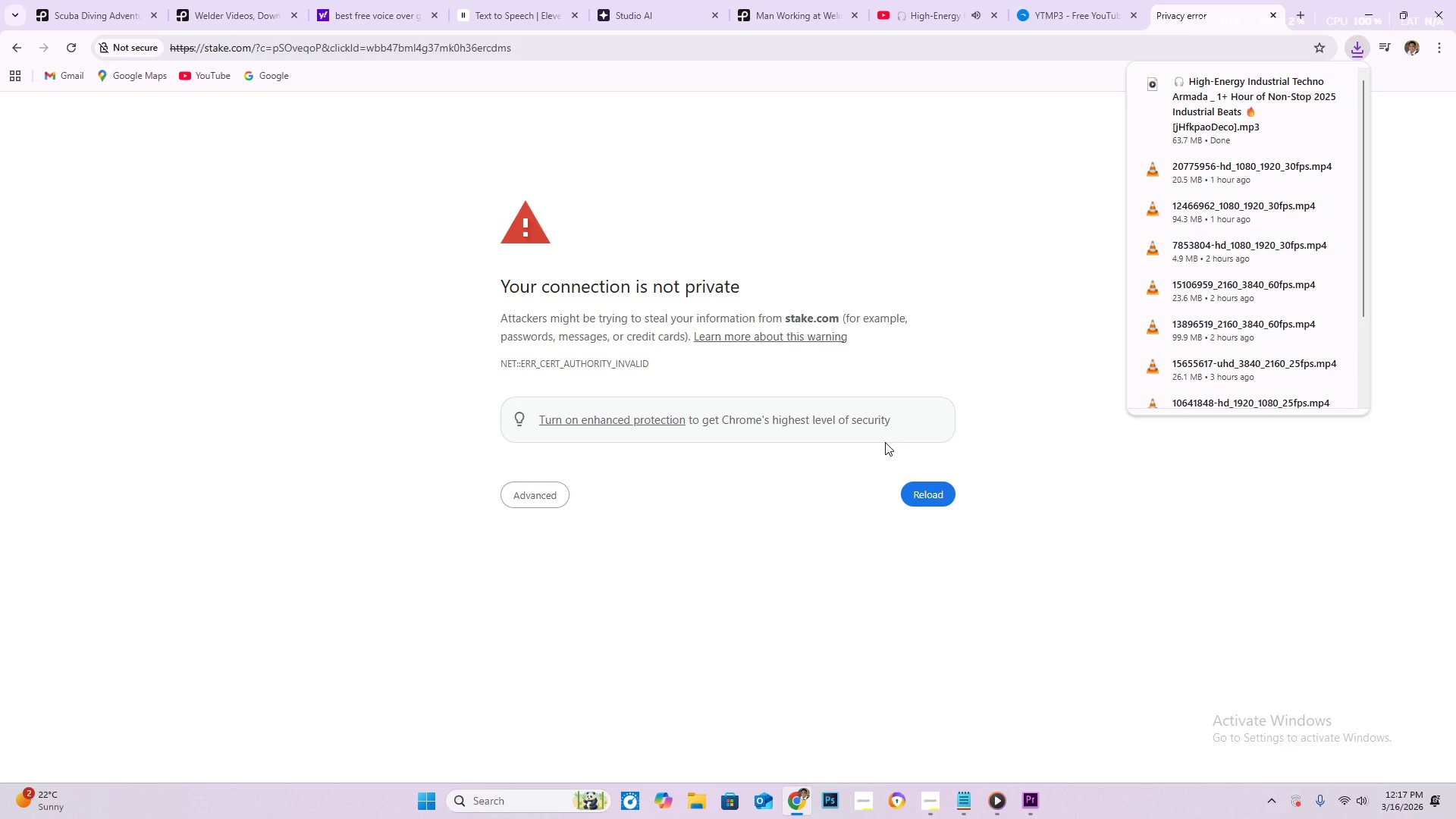 
left_click([1269, 19])
 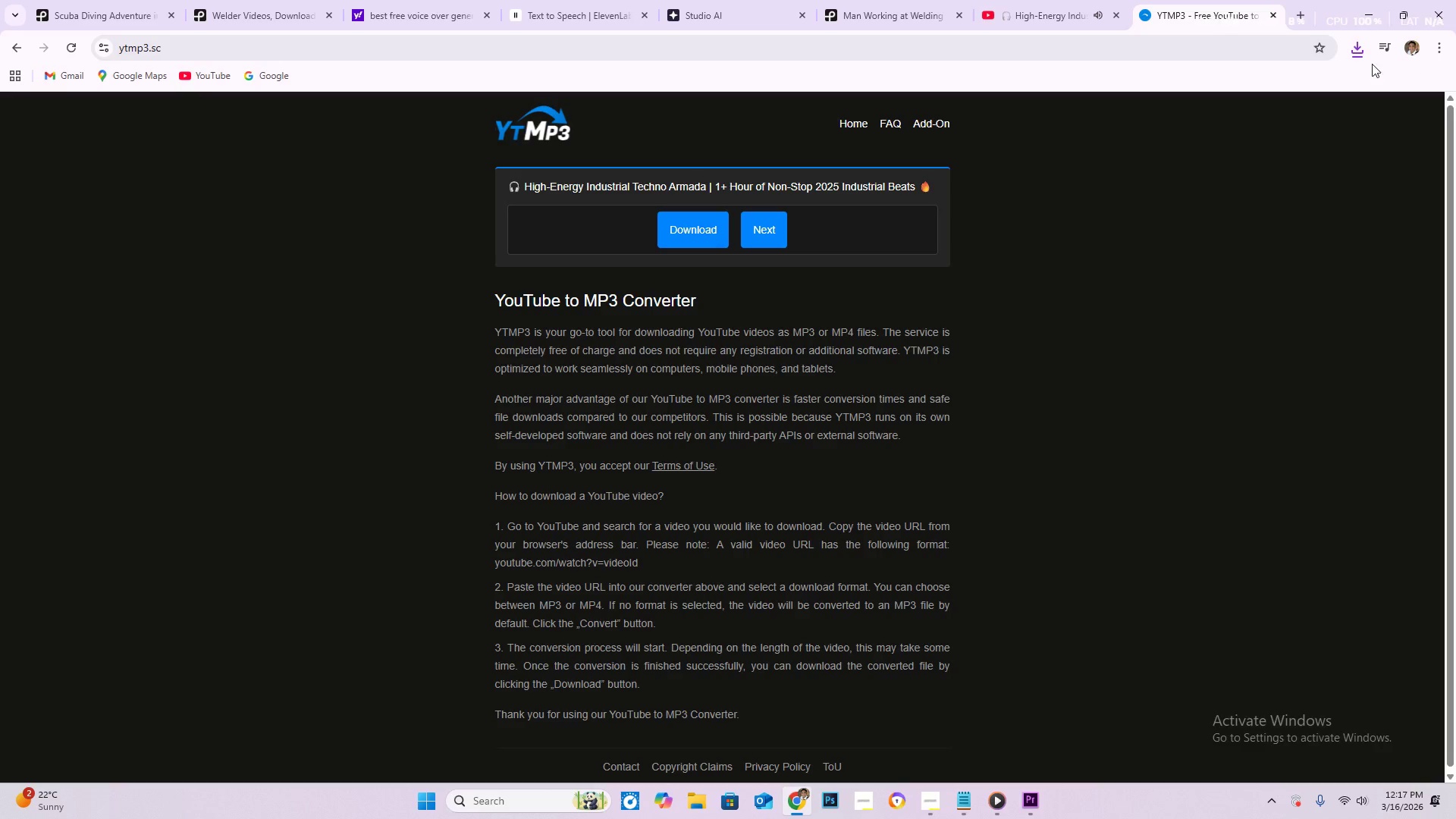 
left_click([1357, 54])
 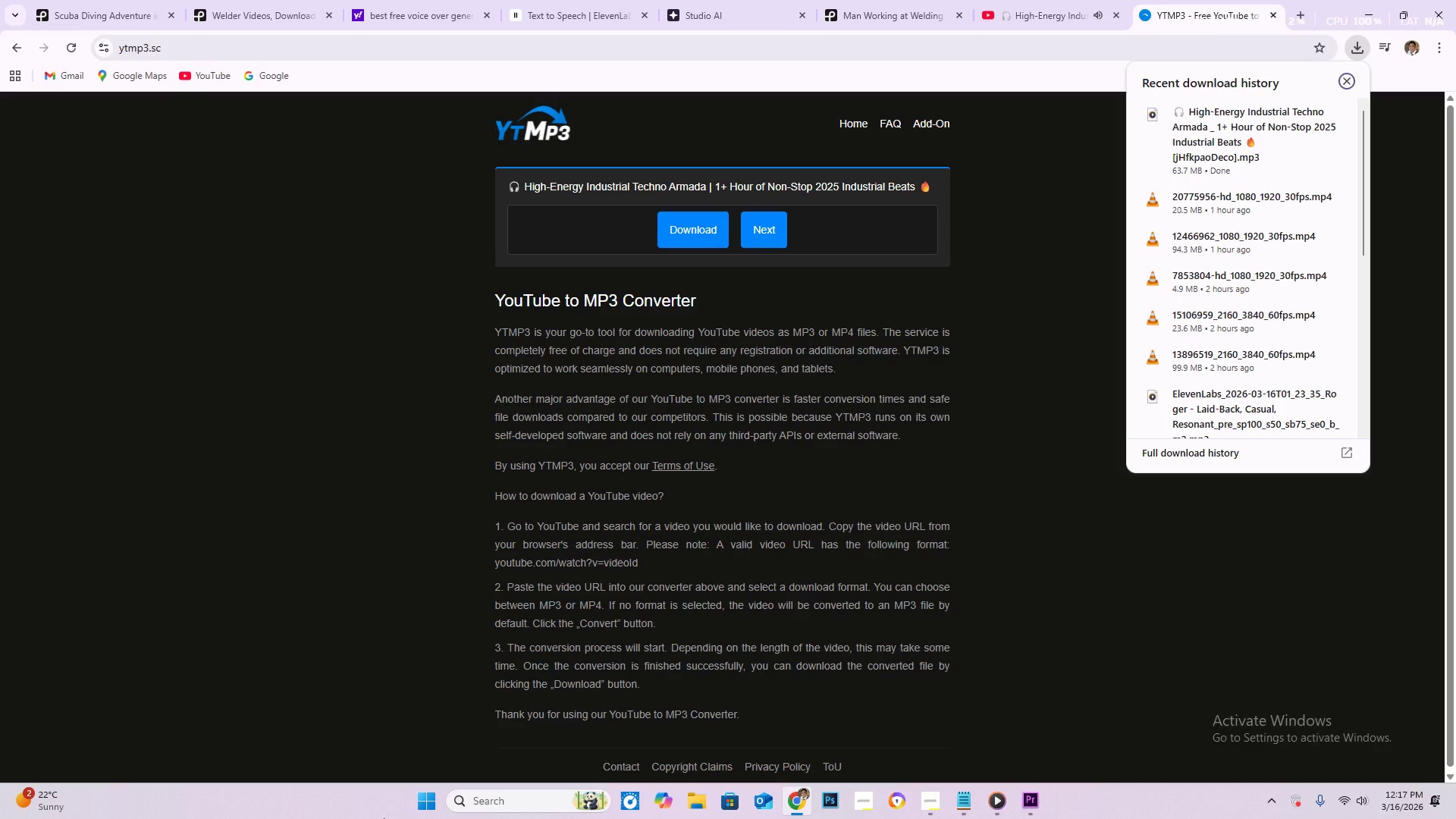 
wait(6.41)
 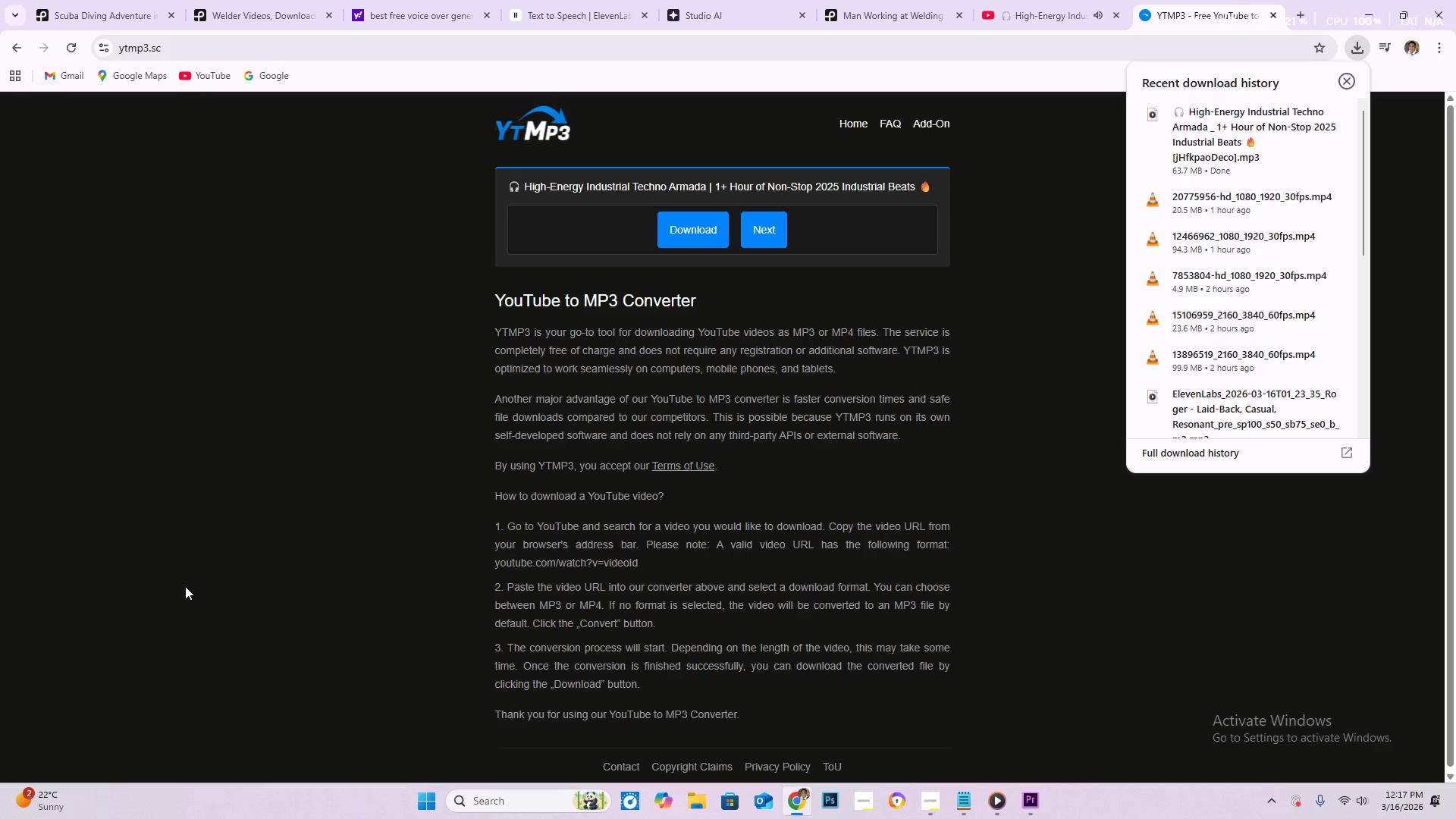 
left_click([1041, 801])
 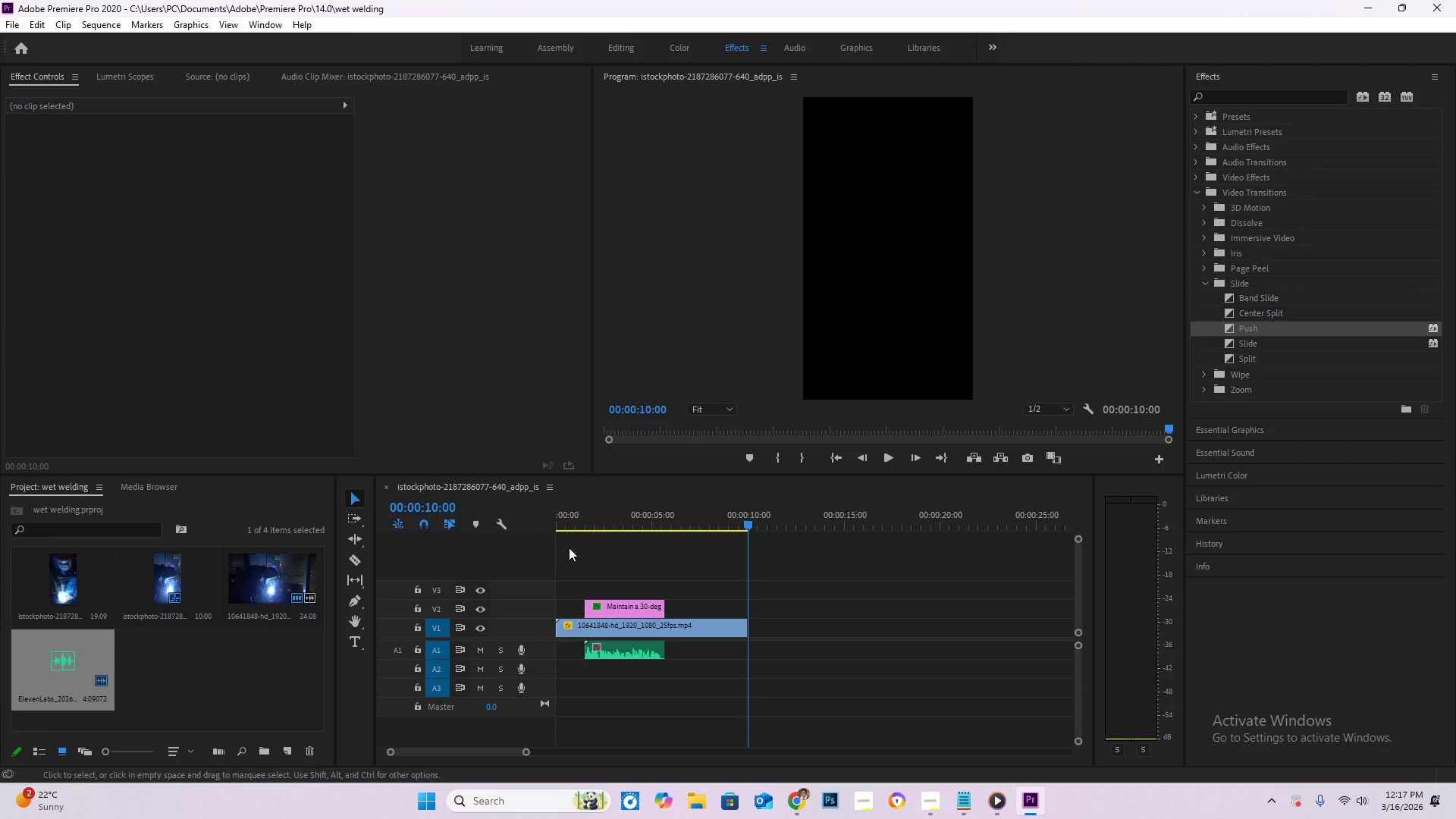 
left_click_drag(start_coordinate=[573, 524], to_coordinate=[538, 519])
 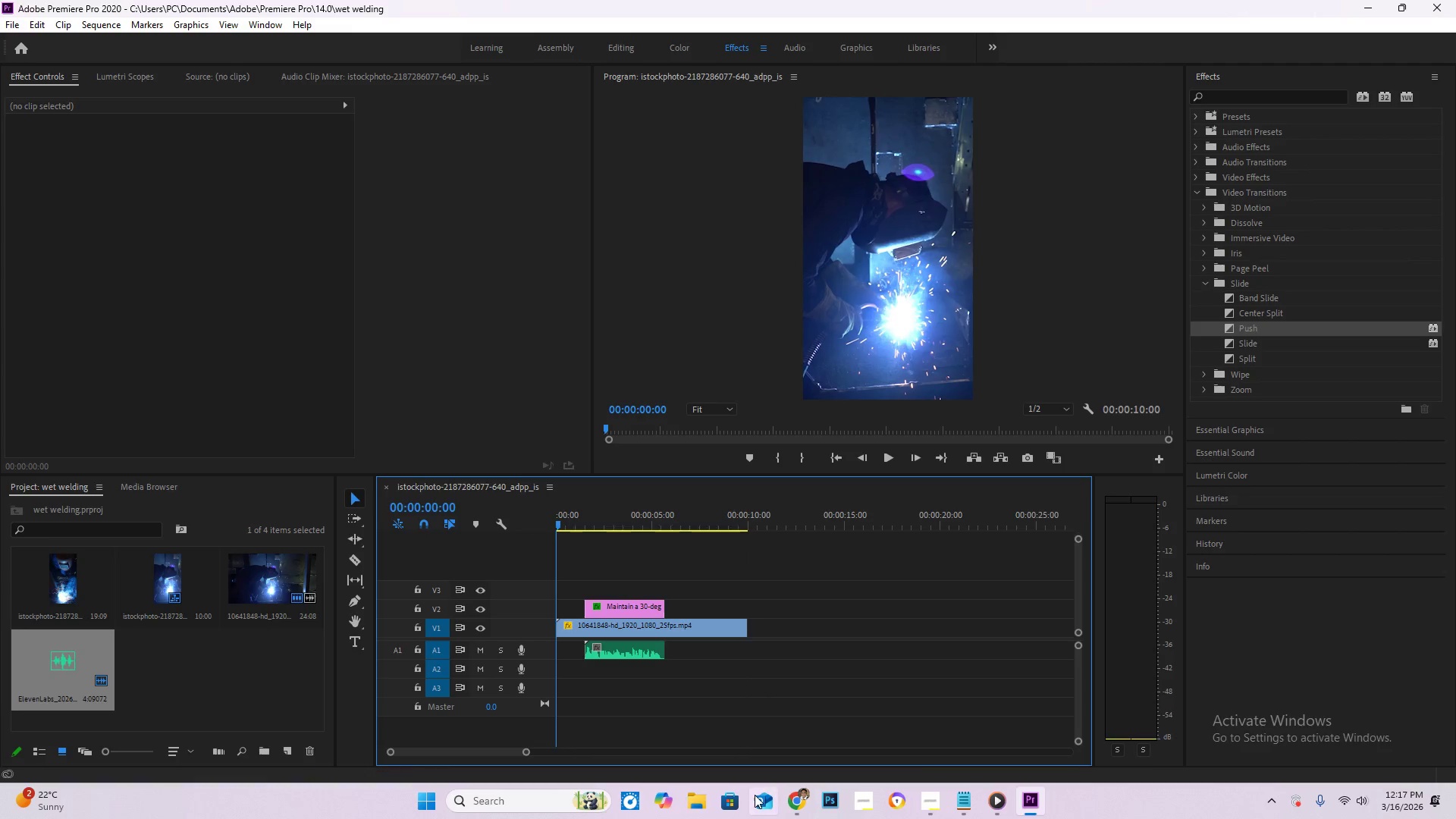 
left_click([796, 800])
 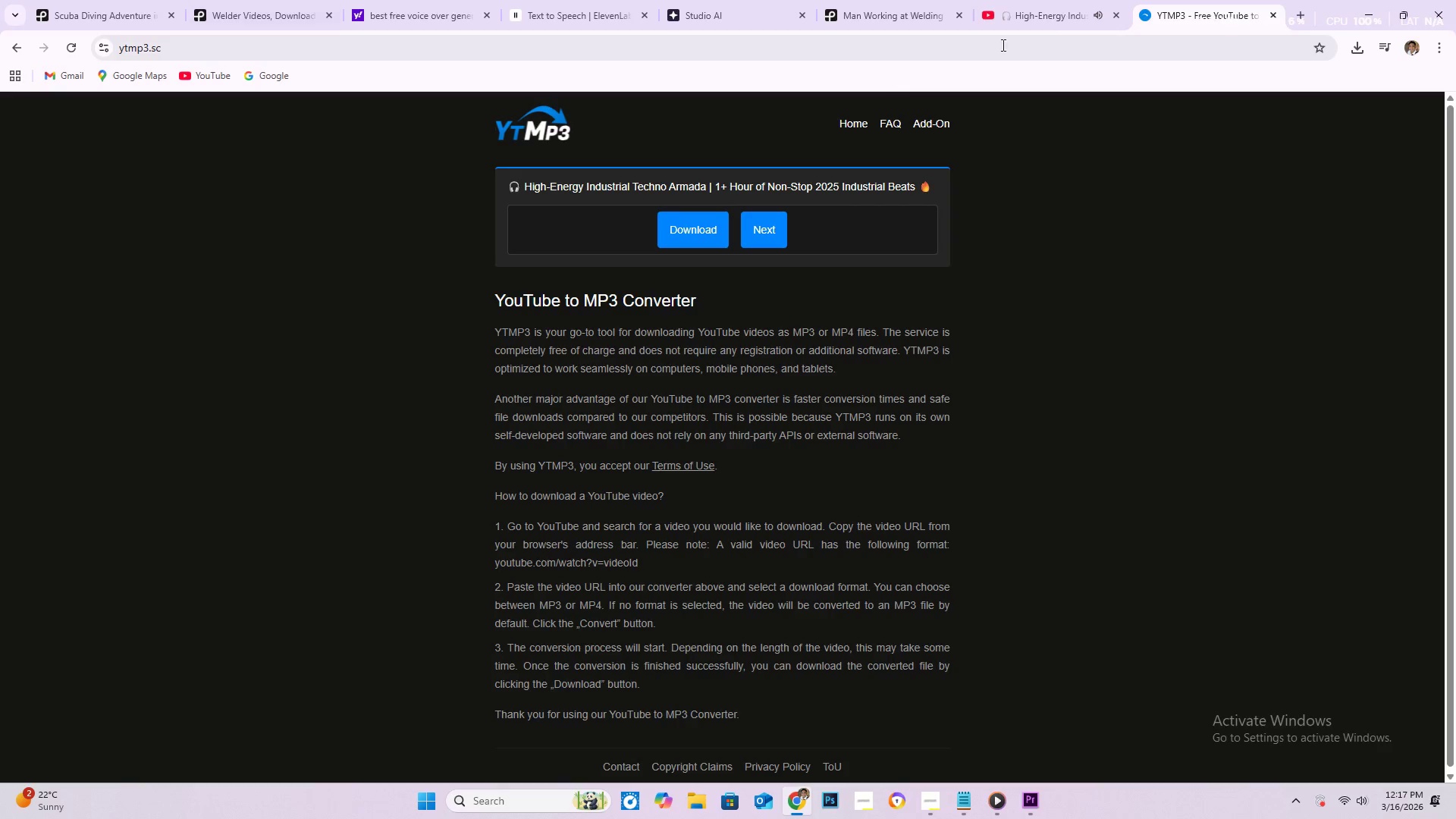 
left_click([1046, 26])
 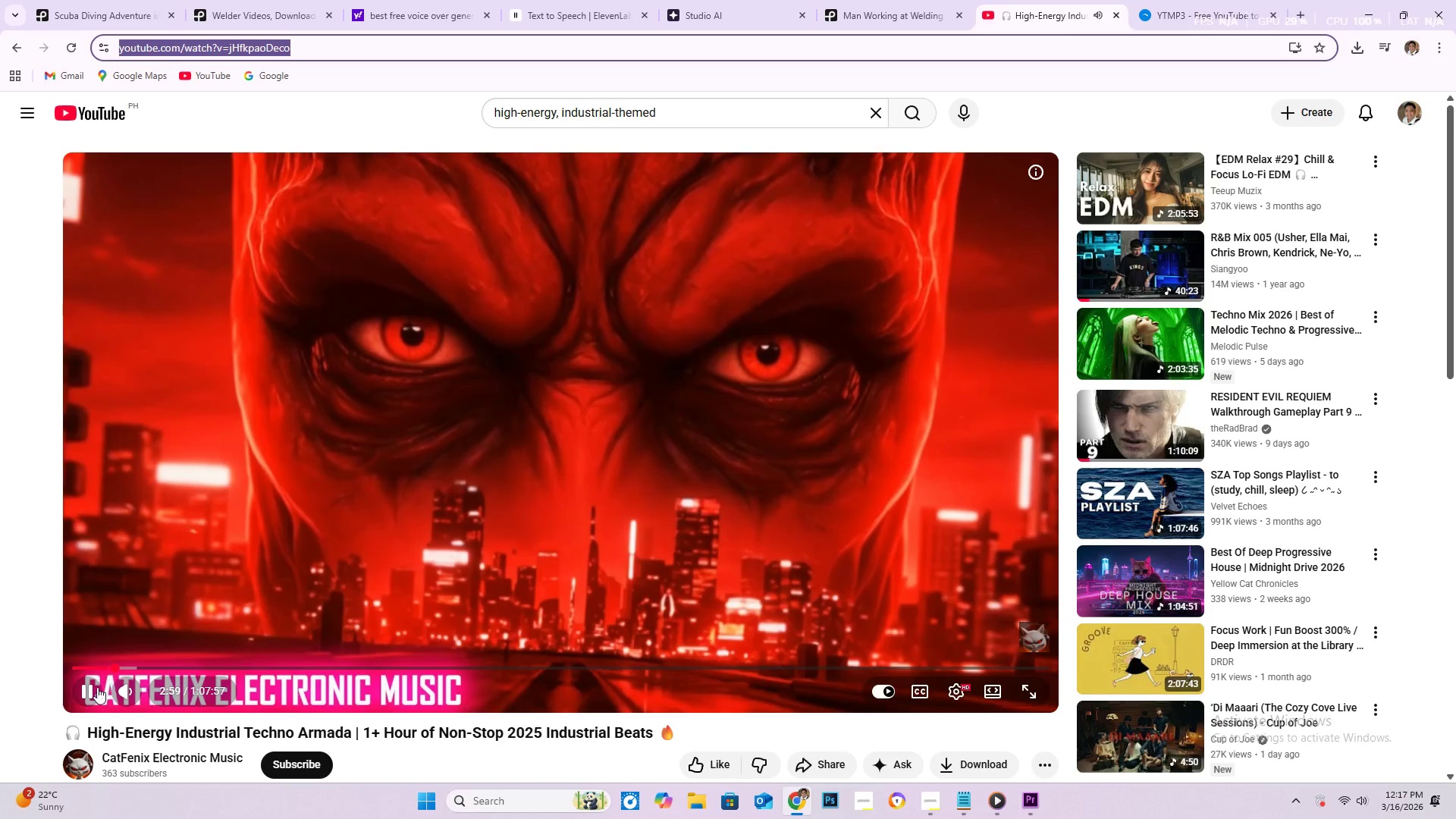 
left_click([88, 689])
 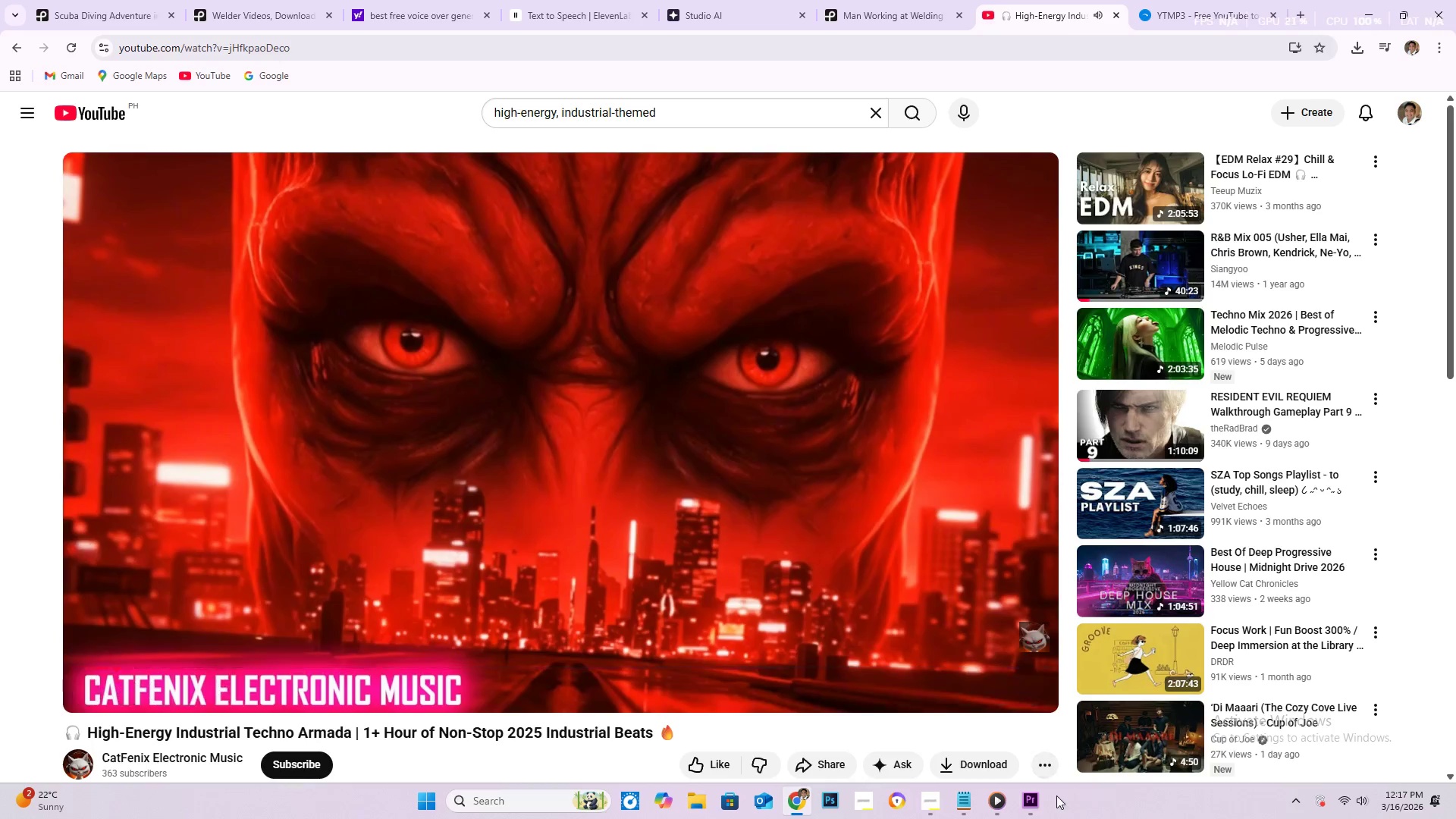 
left_click([1019, 806])
 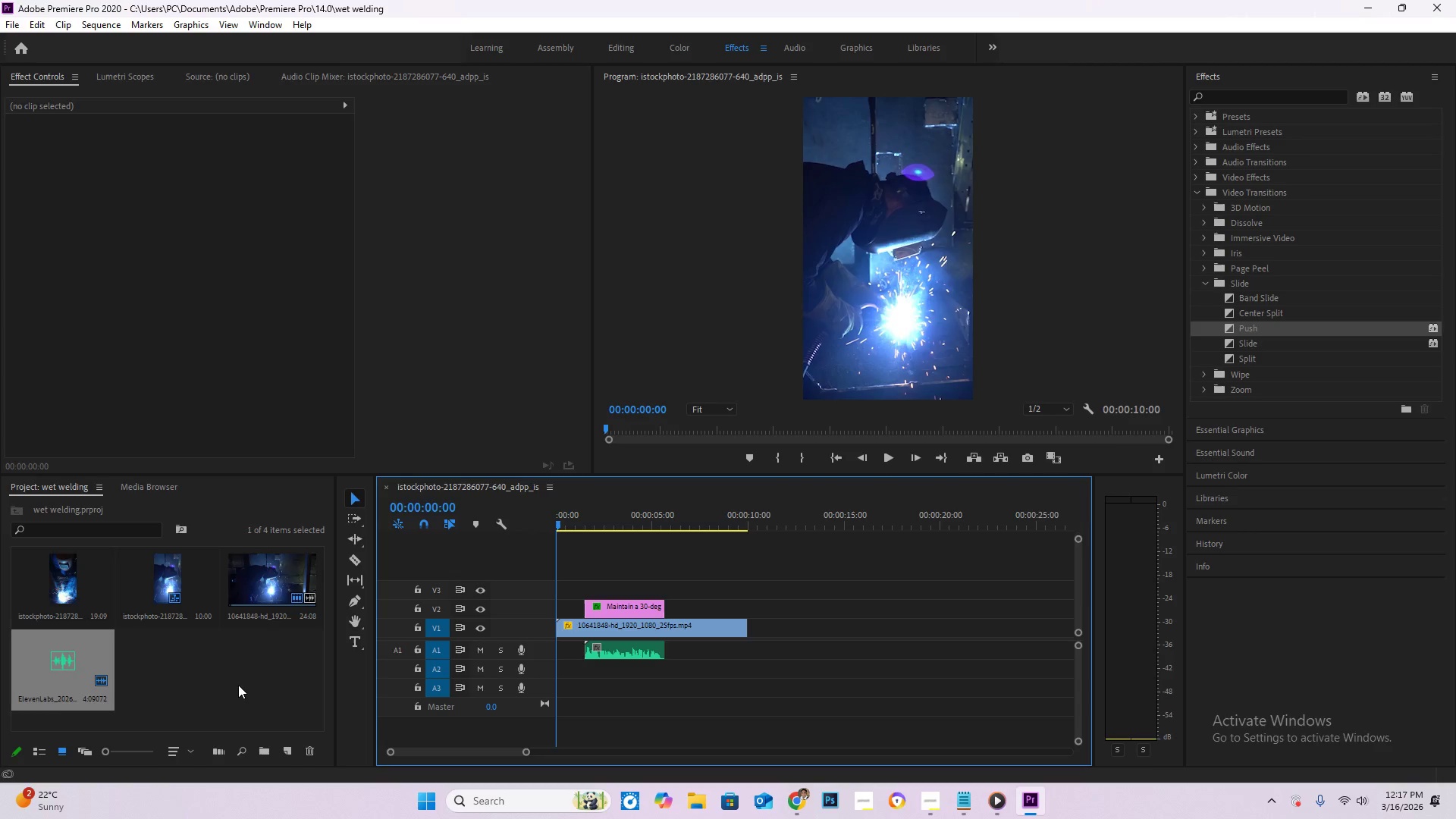 
double_click([238, 685])
 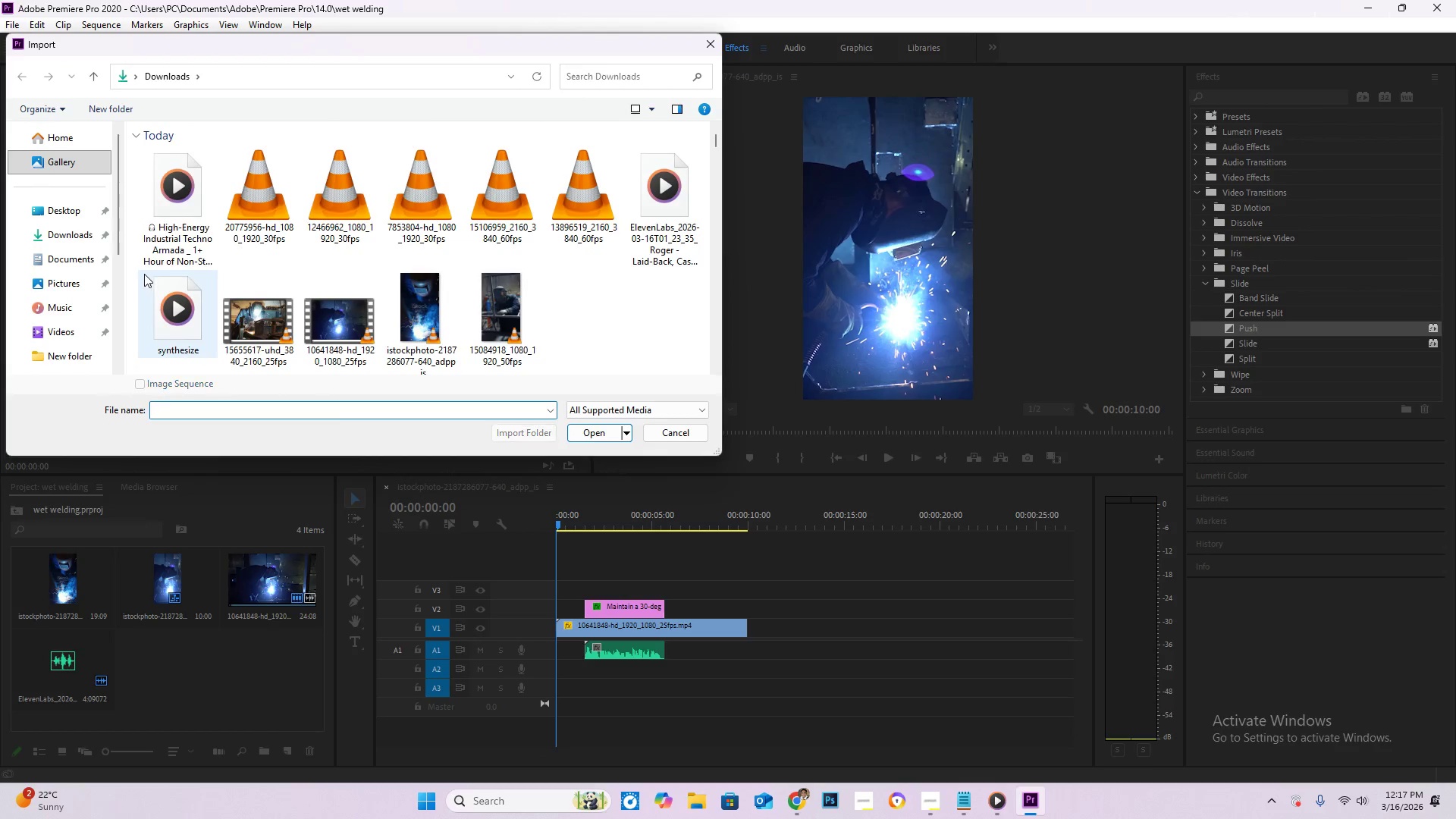 
left_click([179, 197])
 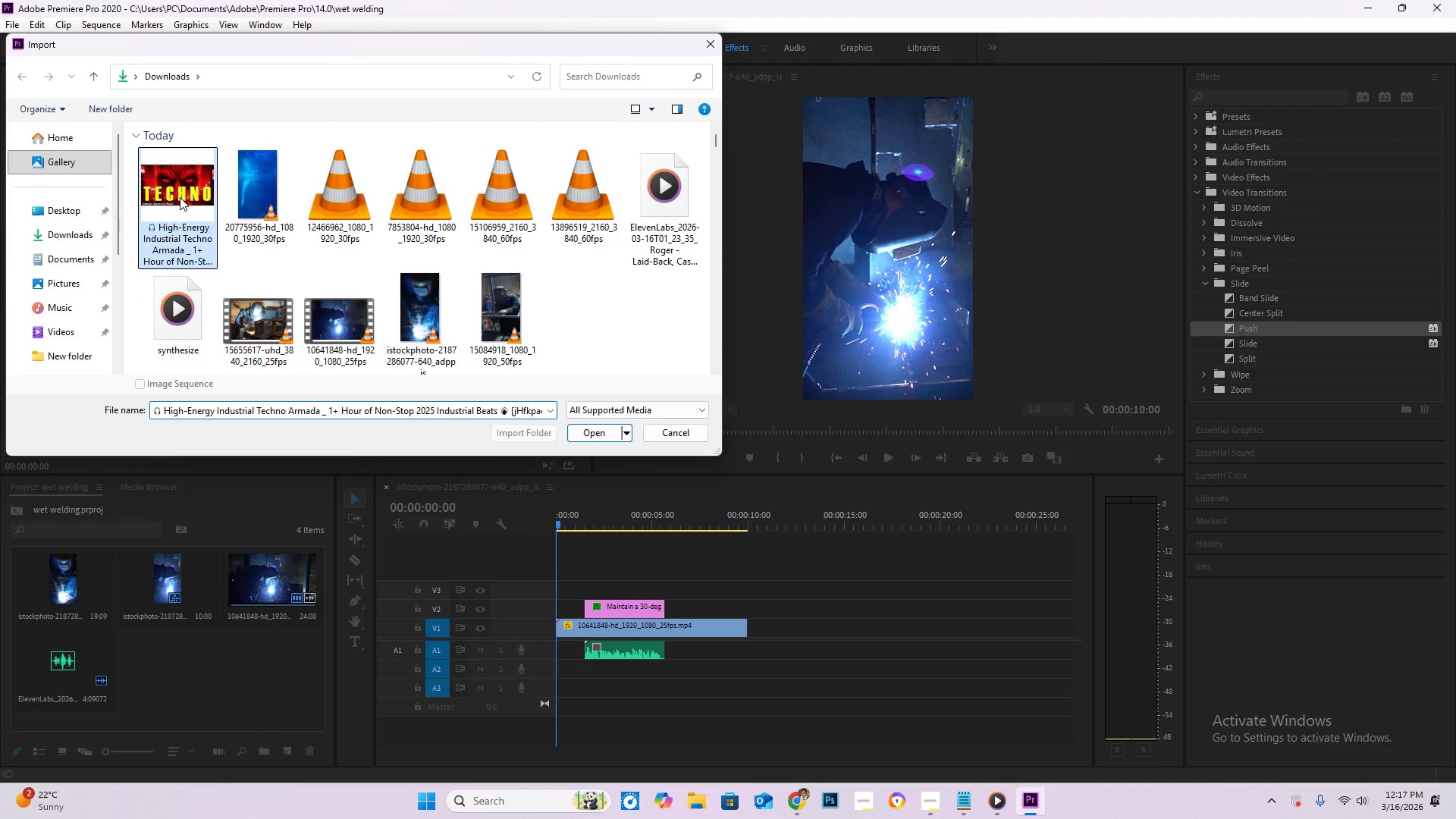 
left_click_drag(start_coordinate=[179, 197], to_coordinate=[183, 198])
 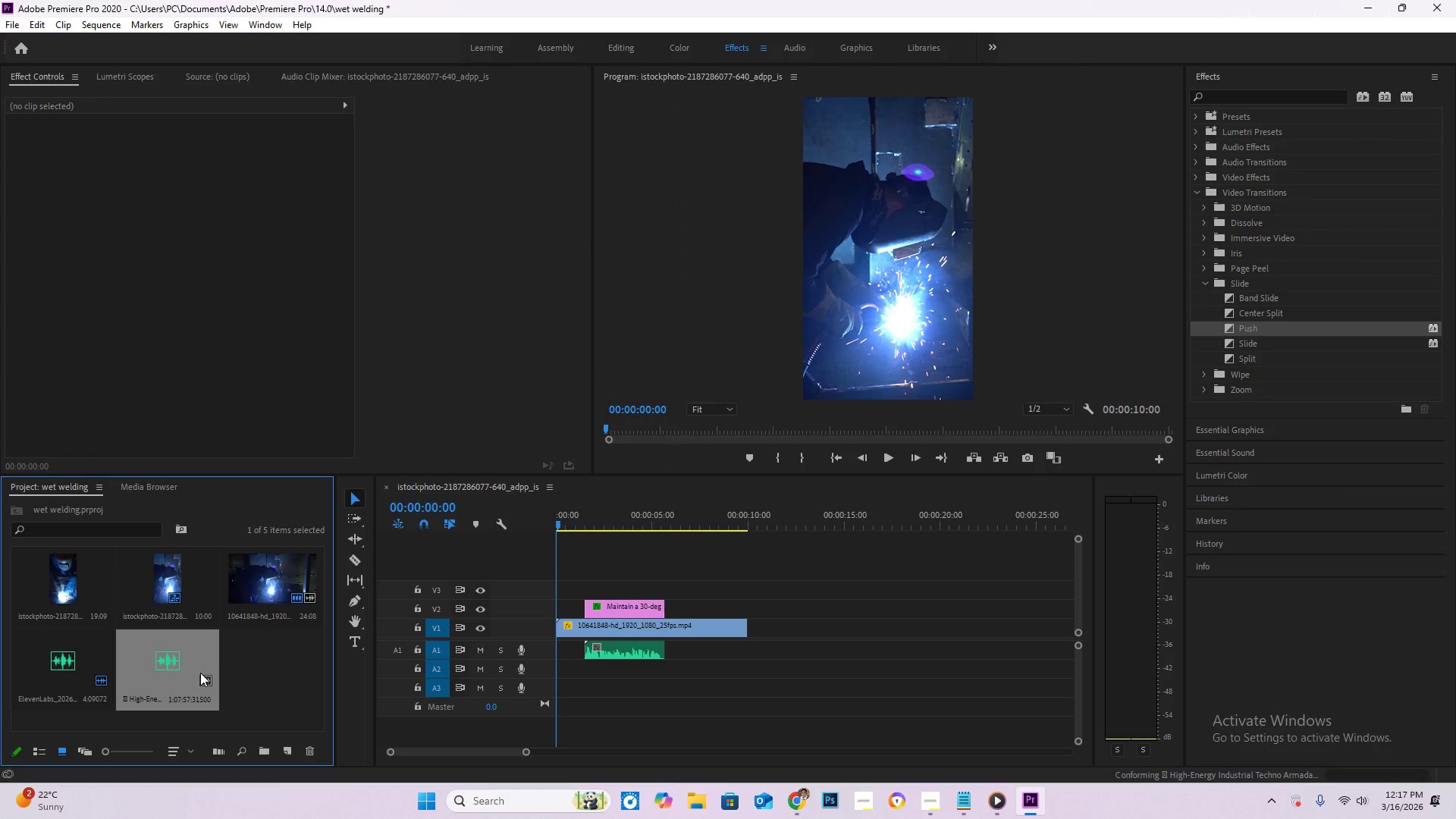 
left_click_drag(start_coordinate=[170, 657], to_coordinate=[561, 671])
 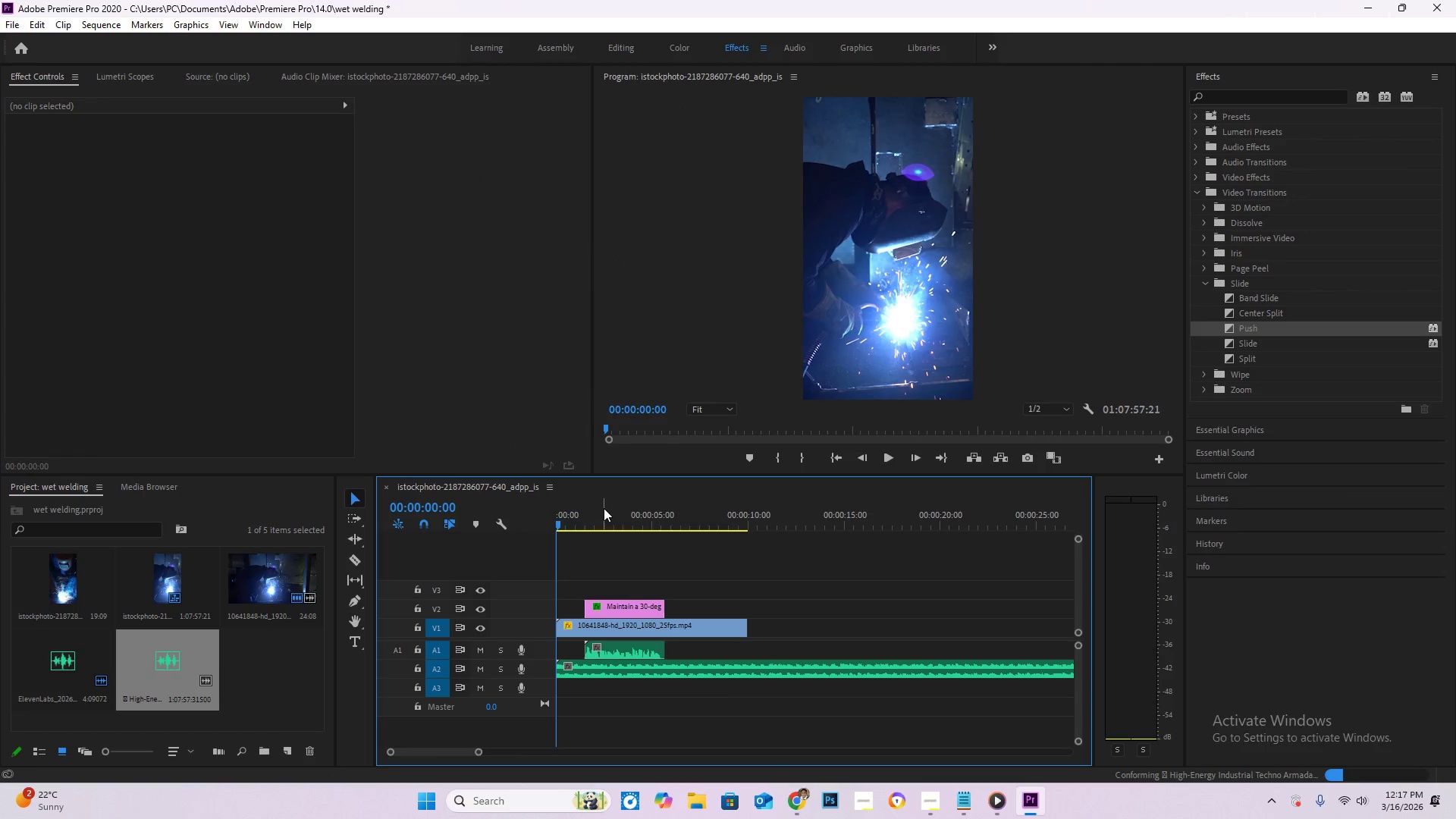 
left_click_drag(start_coordinate=[604, 508], to_coordinate=[511, 519])
 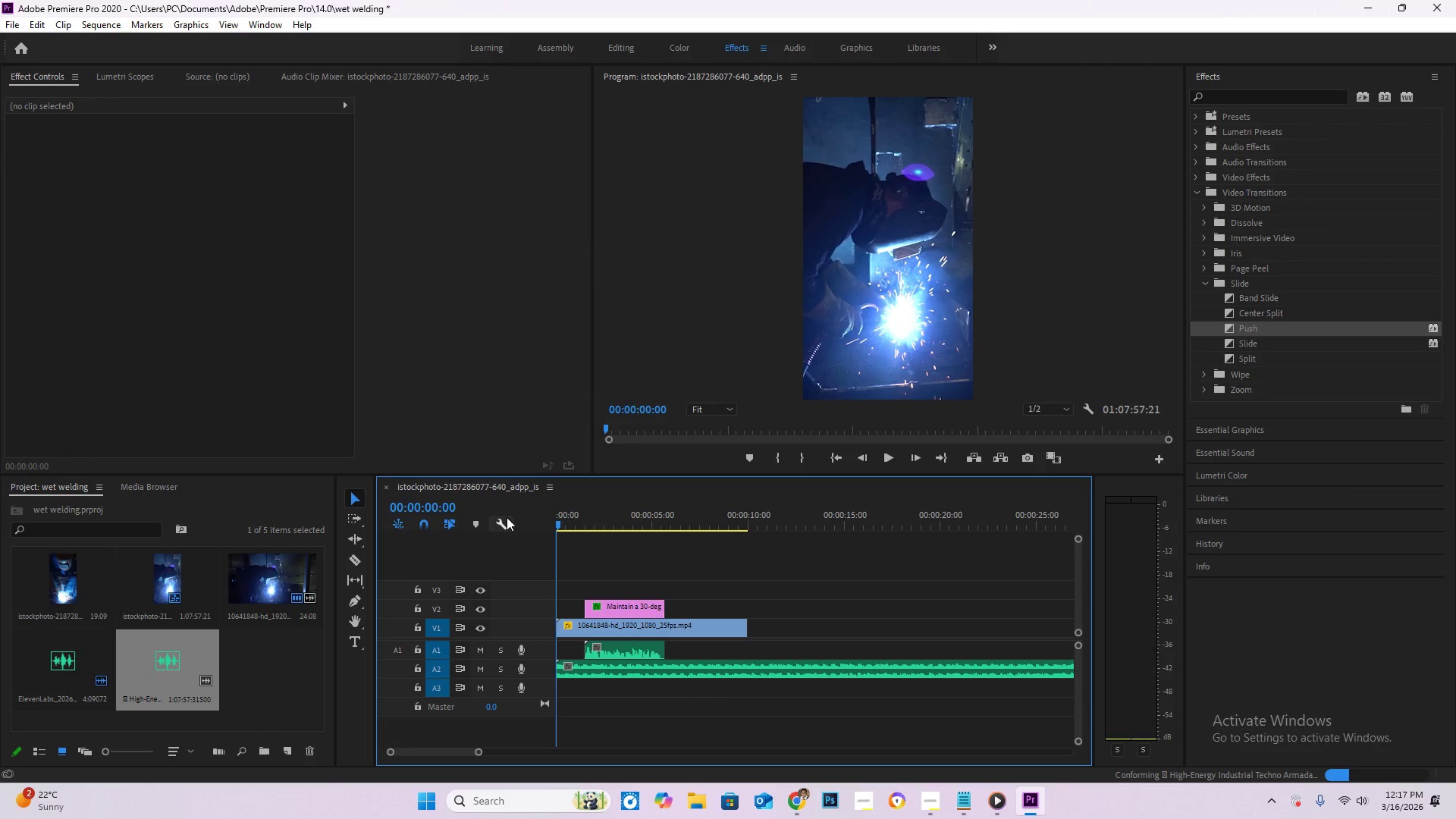 
key(Space)
 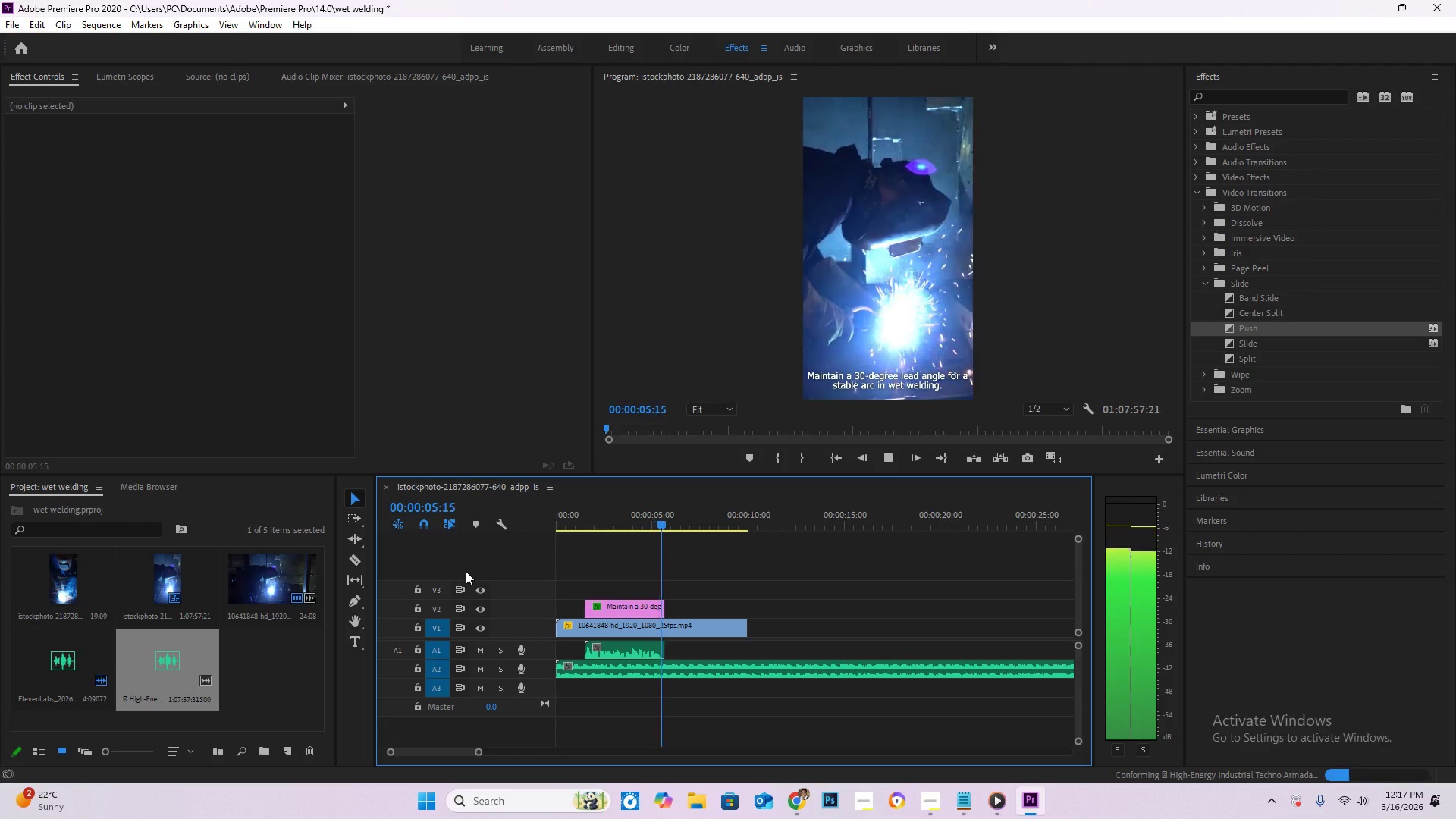 
wait(10.55)
 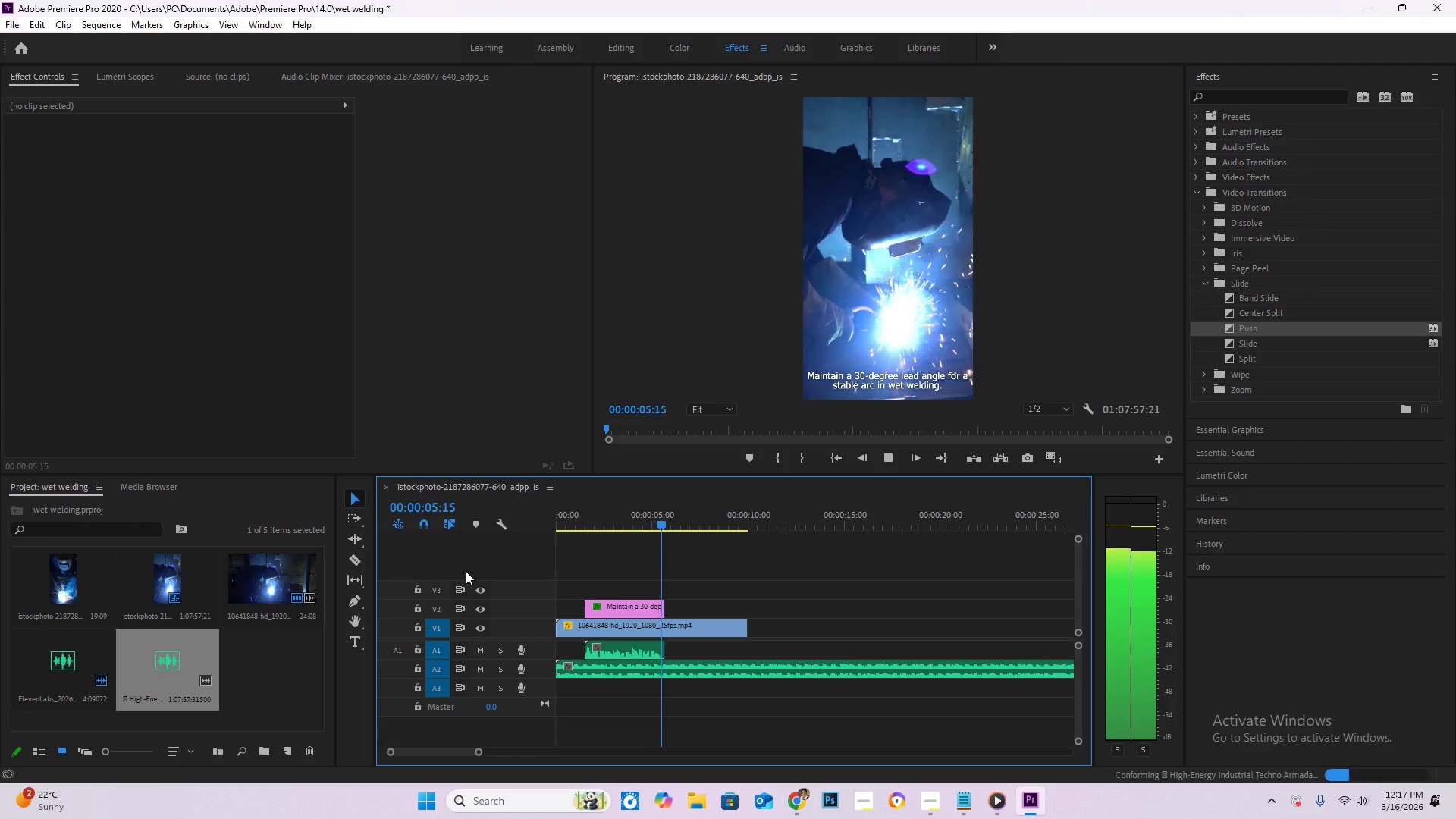 
key(Space)
 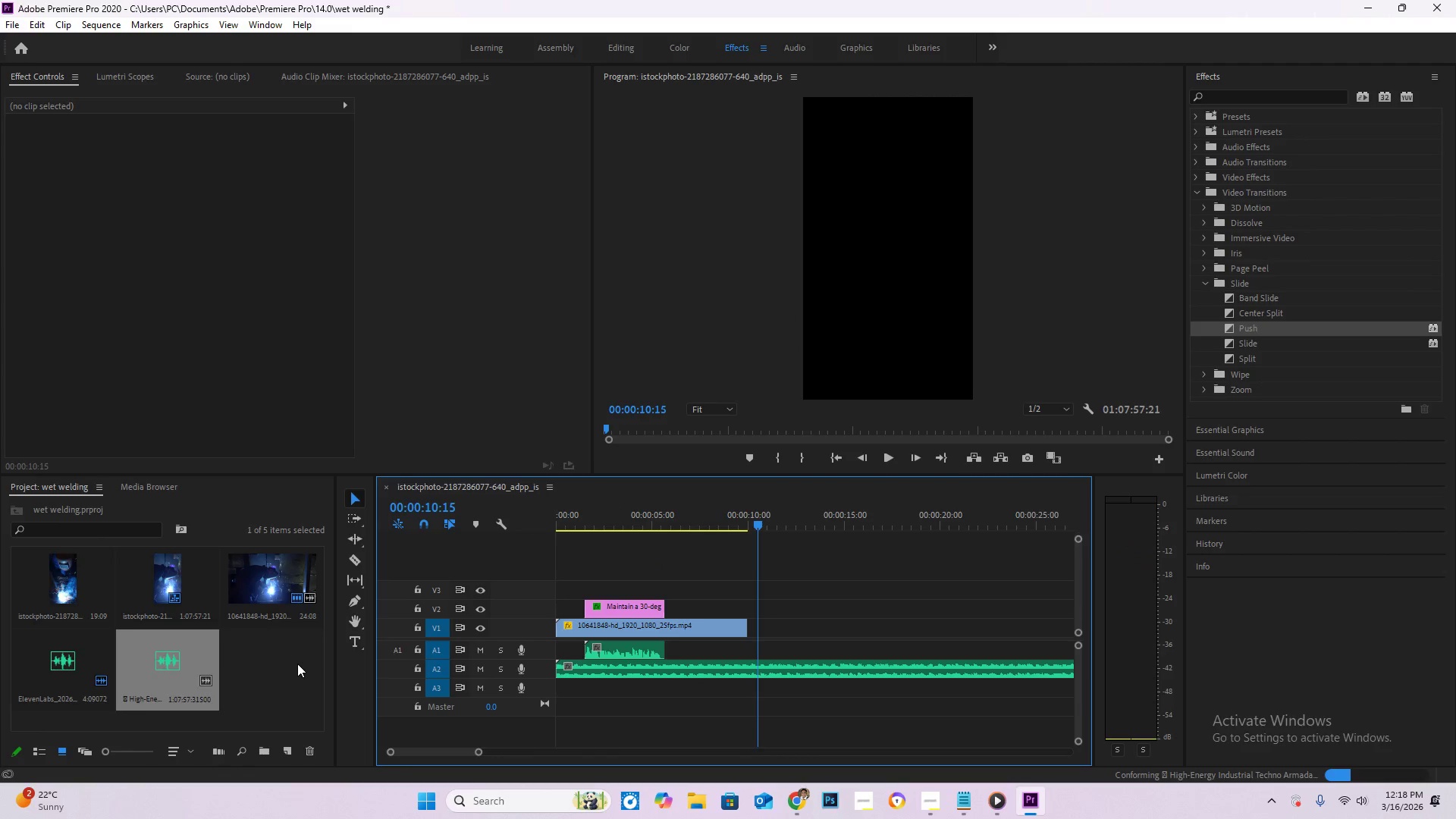 
double_click([297, 664])
 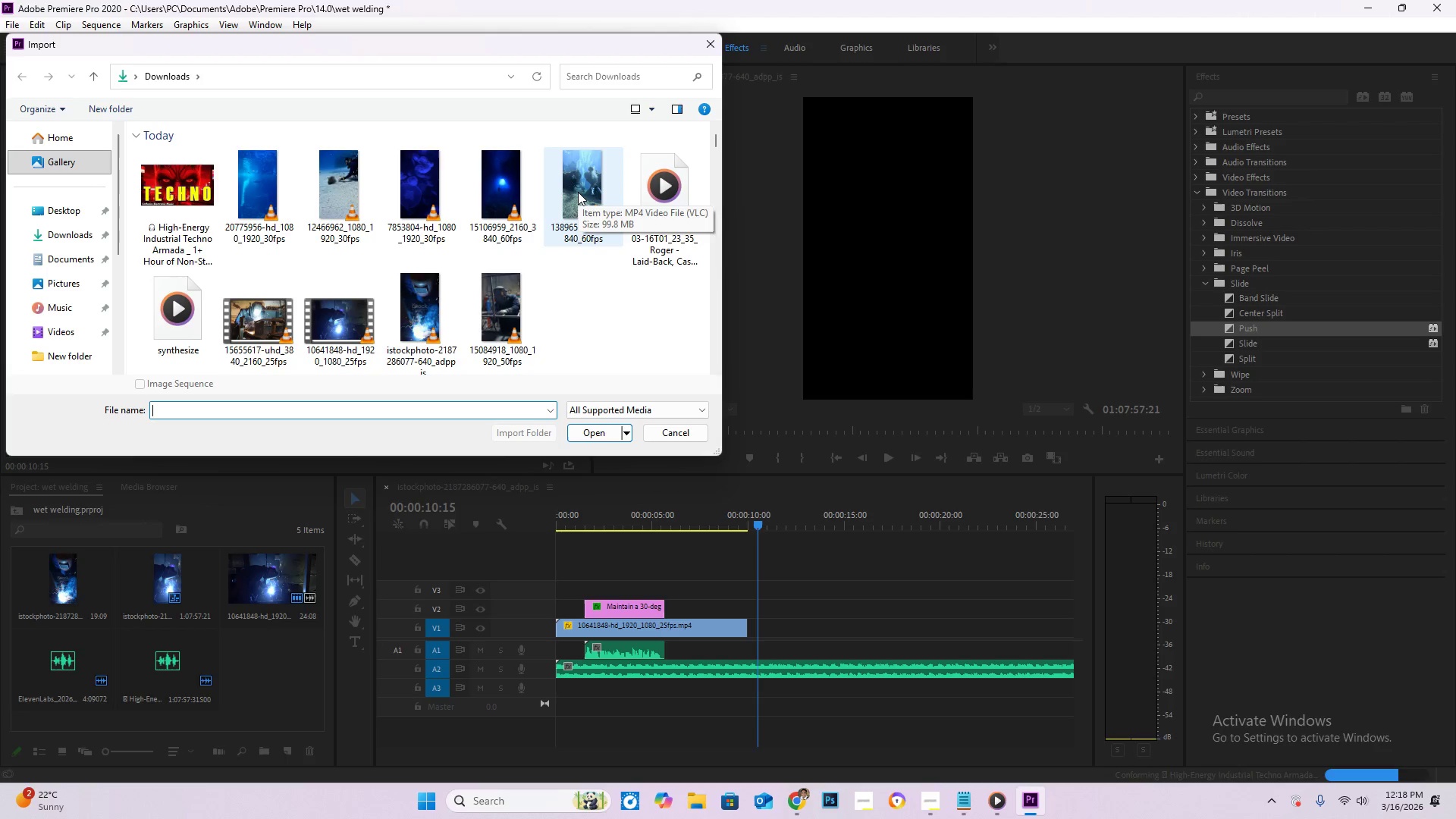 
wait(11.49)
 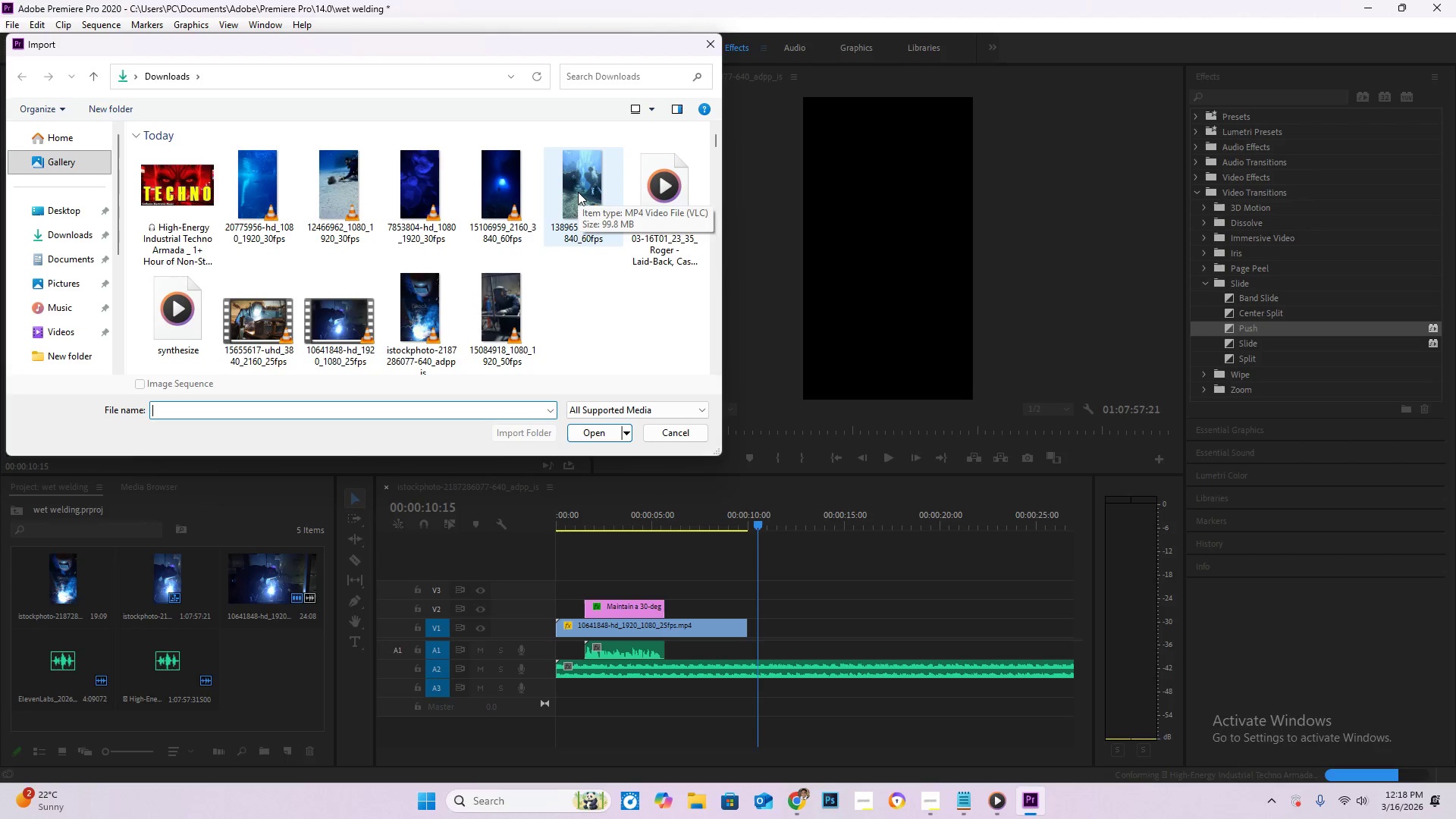 
double_click([578, 192])
 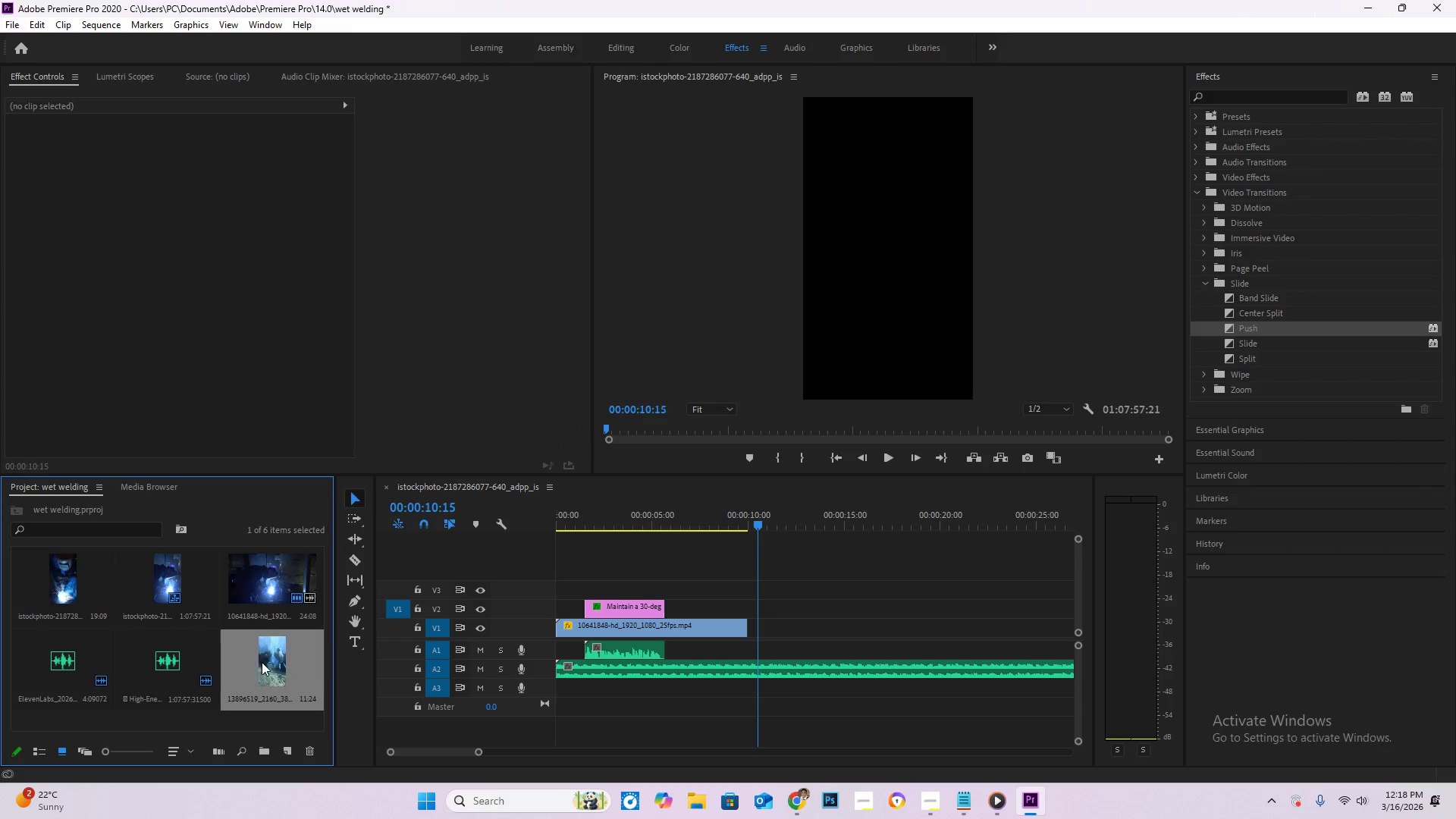 
left_click_drag(start_coordinate=[270, 657], to_coordinate=[750, 629])
 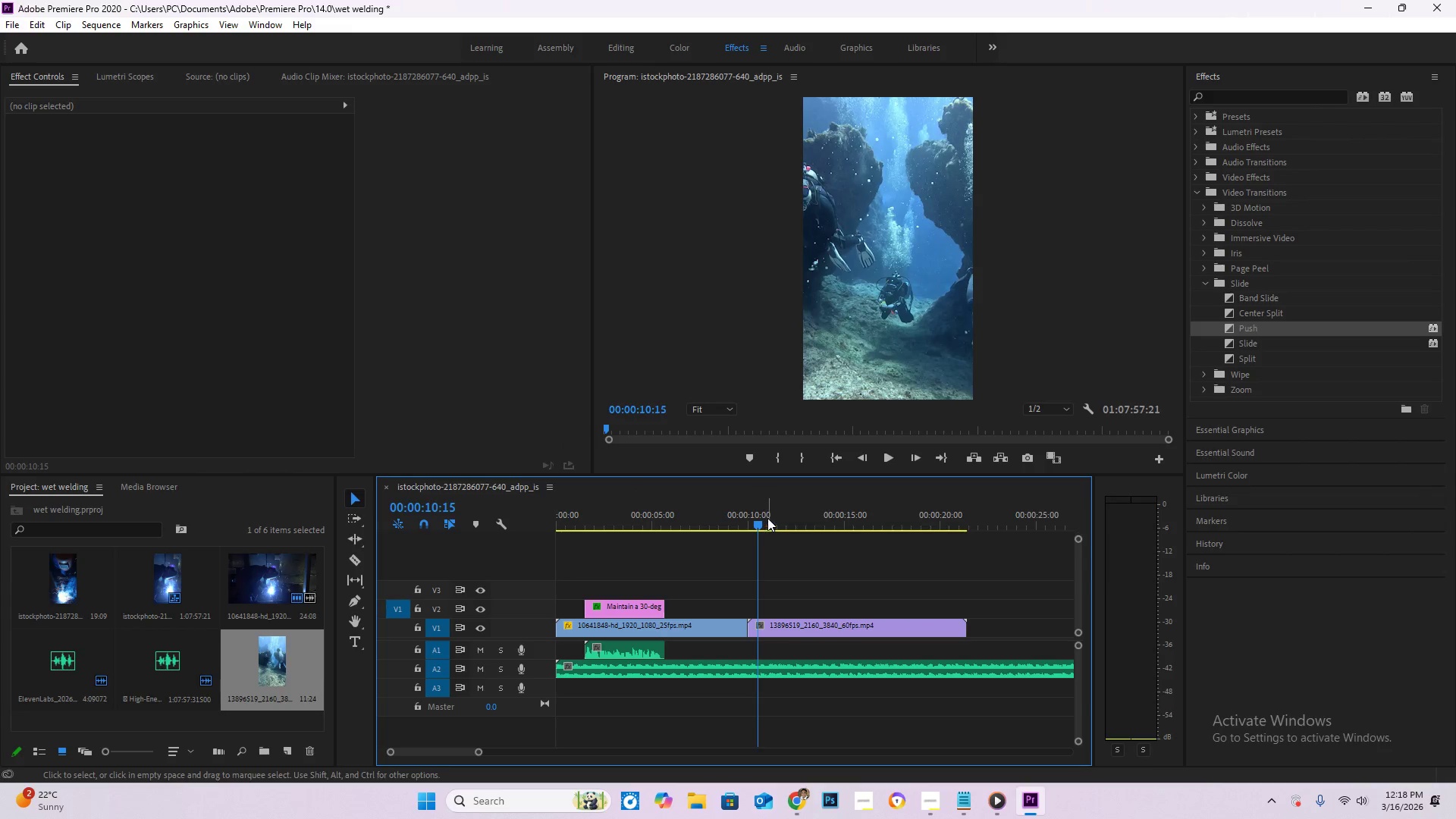 
left_click_drag(start_coordinate=[764, 517], to_coordinate=[736, 513])
 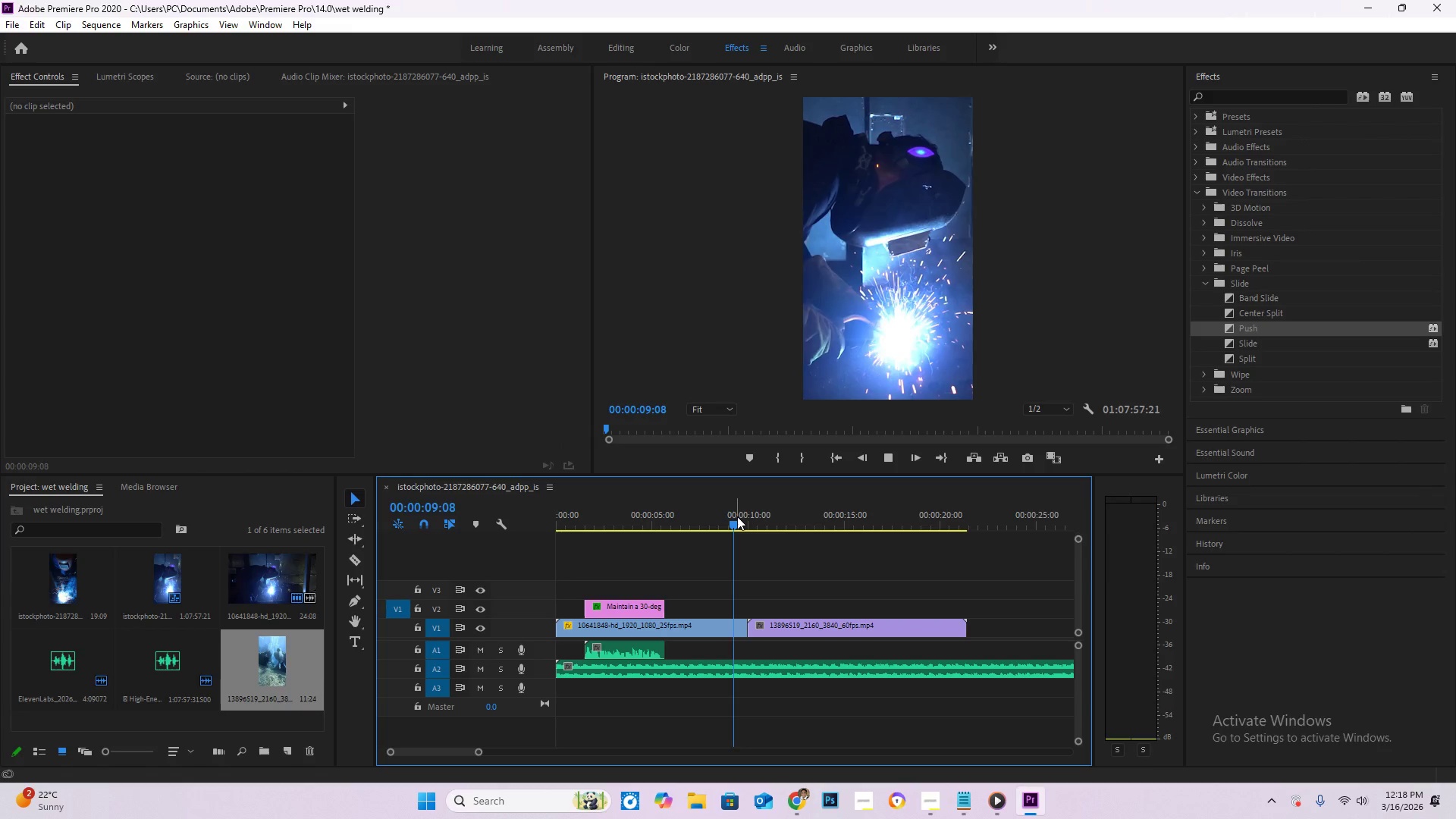 
key(Space)
 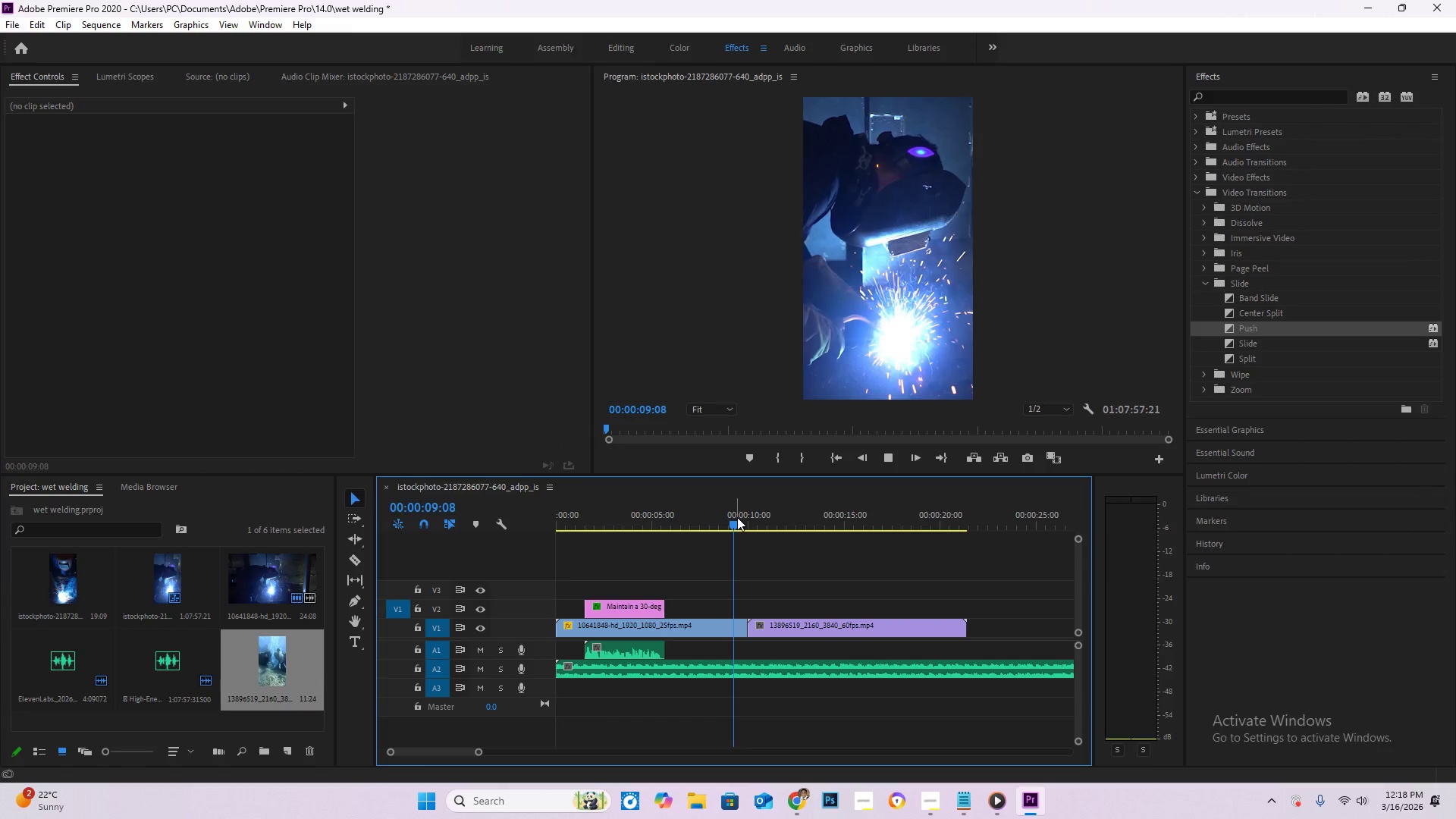 
key(Space)
 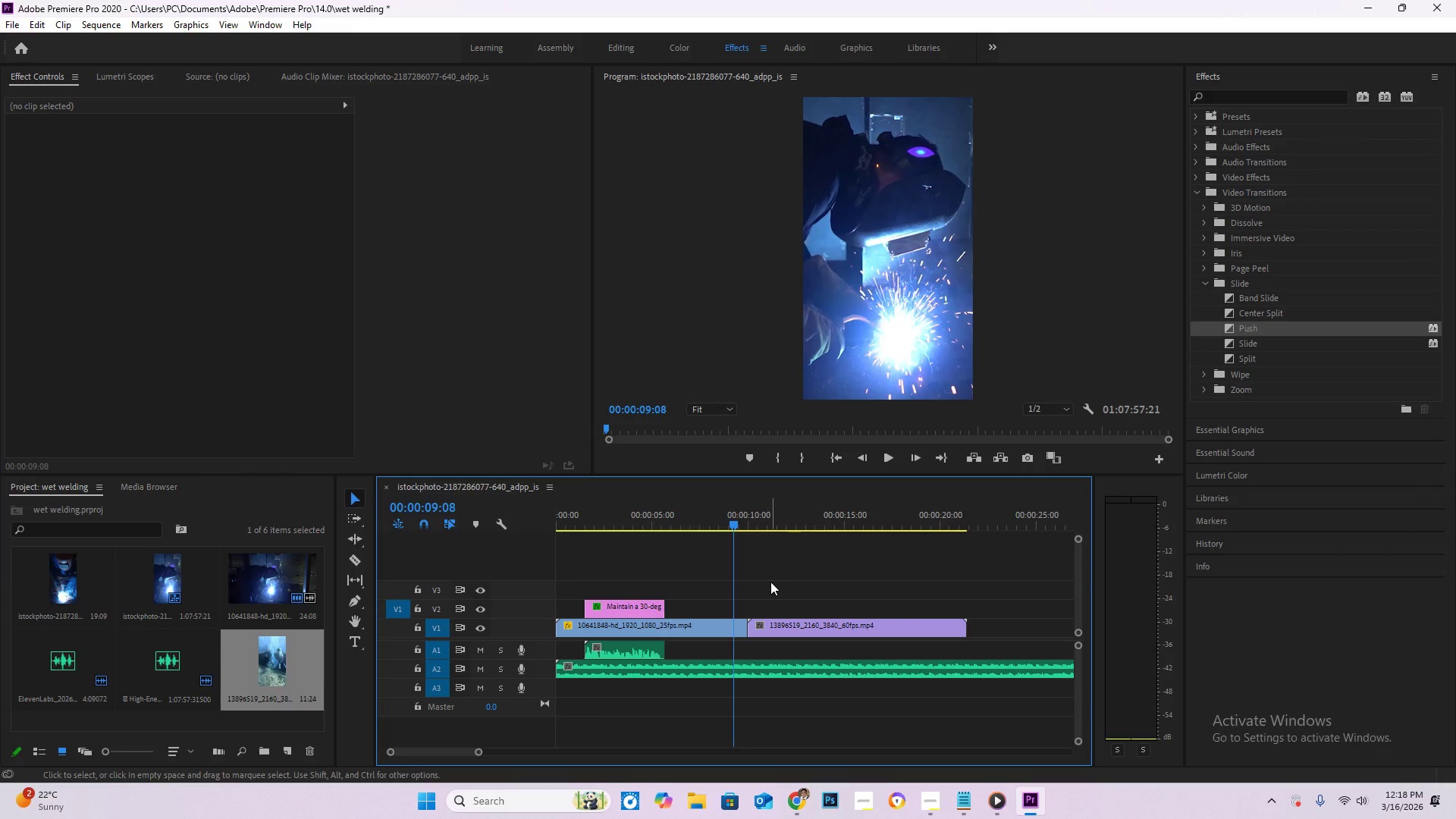 
key(Space)
 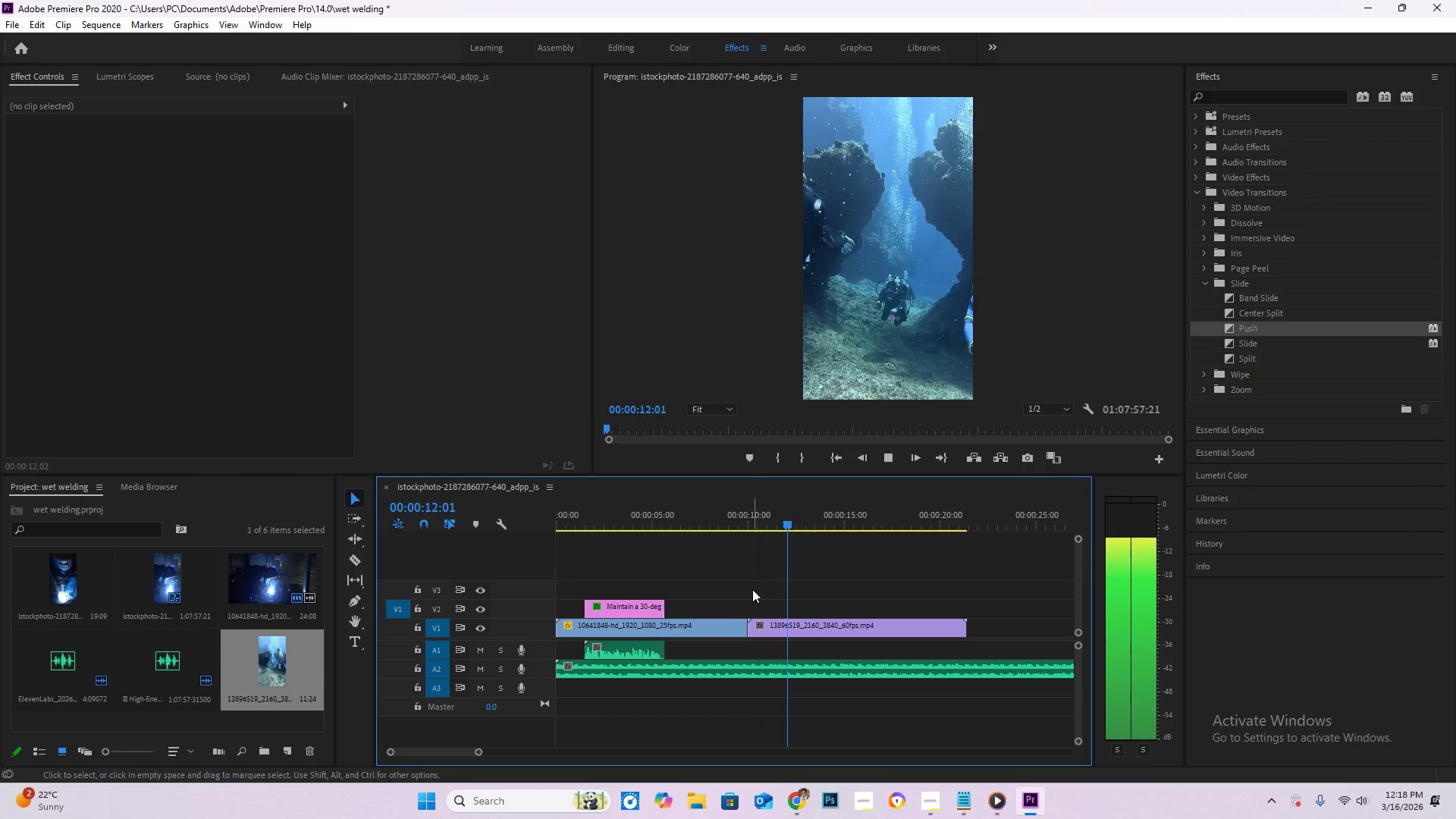 
wait(7.98)
 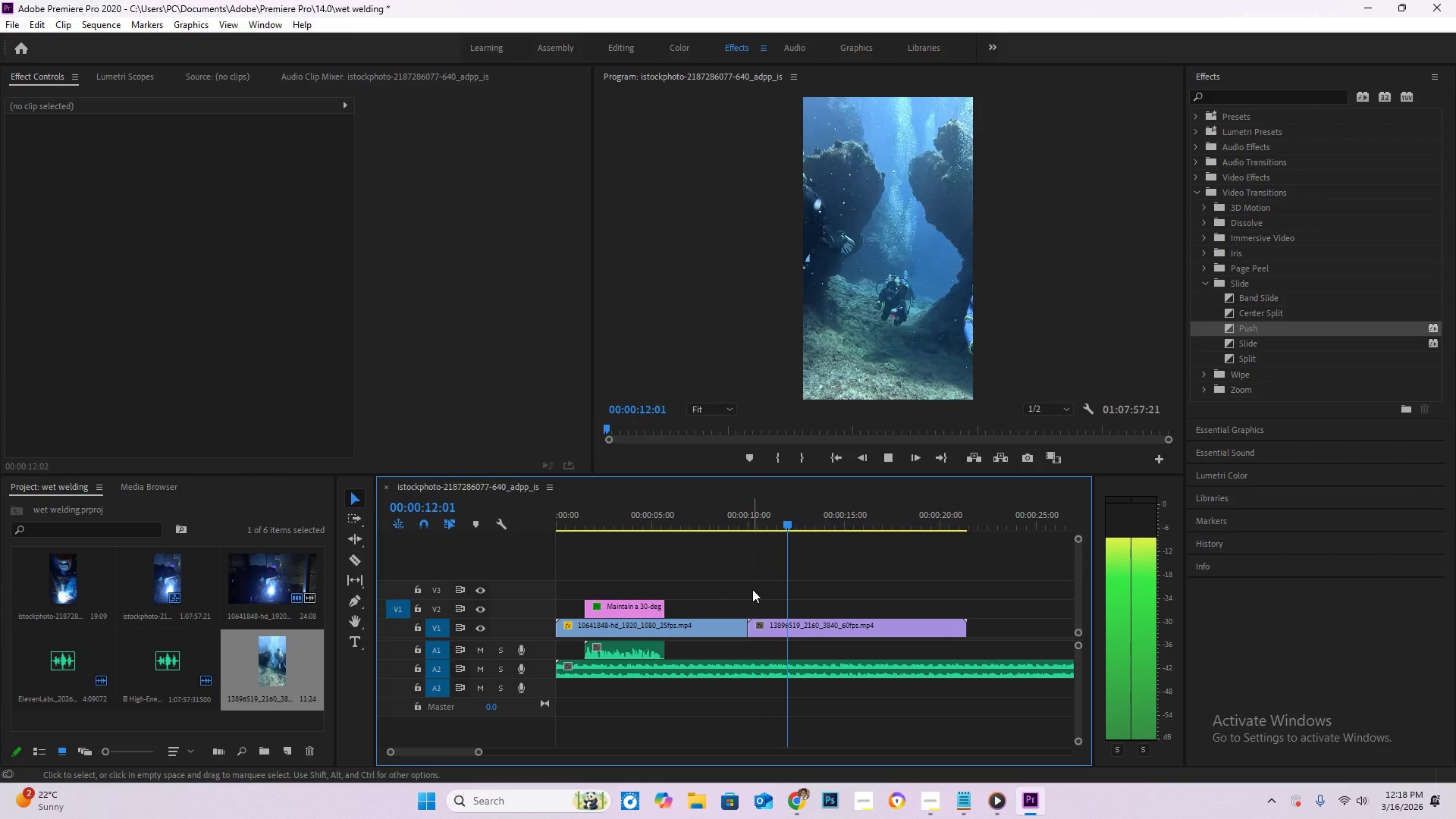 
hold_key(key=AltLeft, duration=1.08)
scroll: coordinate [921, 622], scroll_direction: down, amount: 5.0
 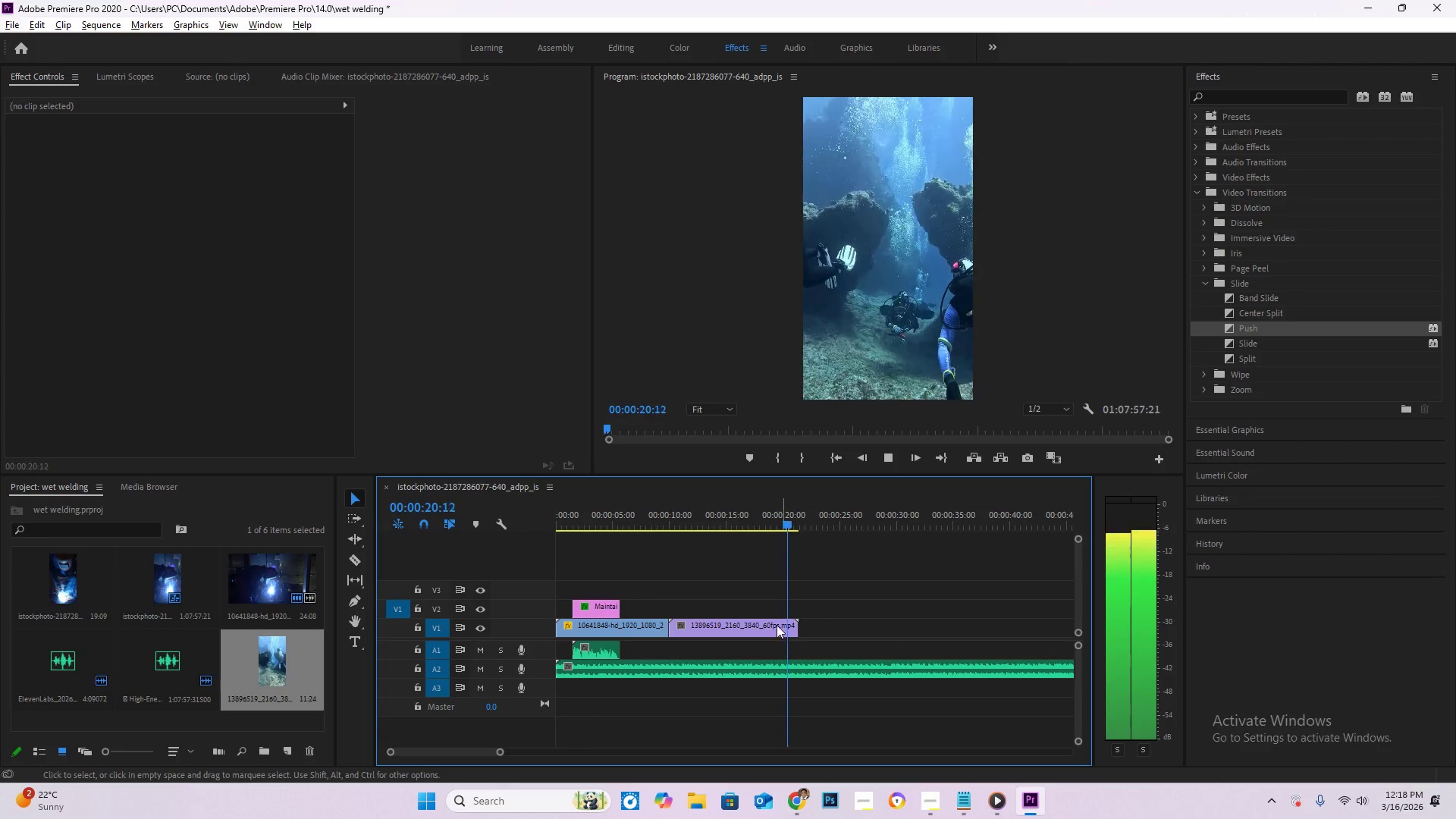 
left_click_drag(start_coordinate=[662, 521], to_coordinate=[786, 552])
 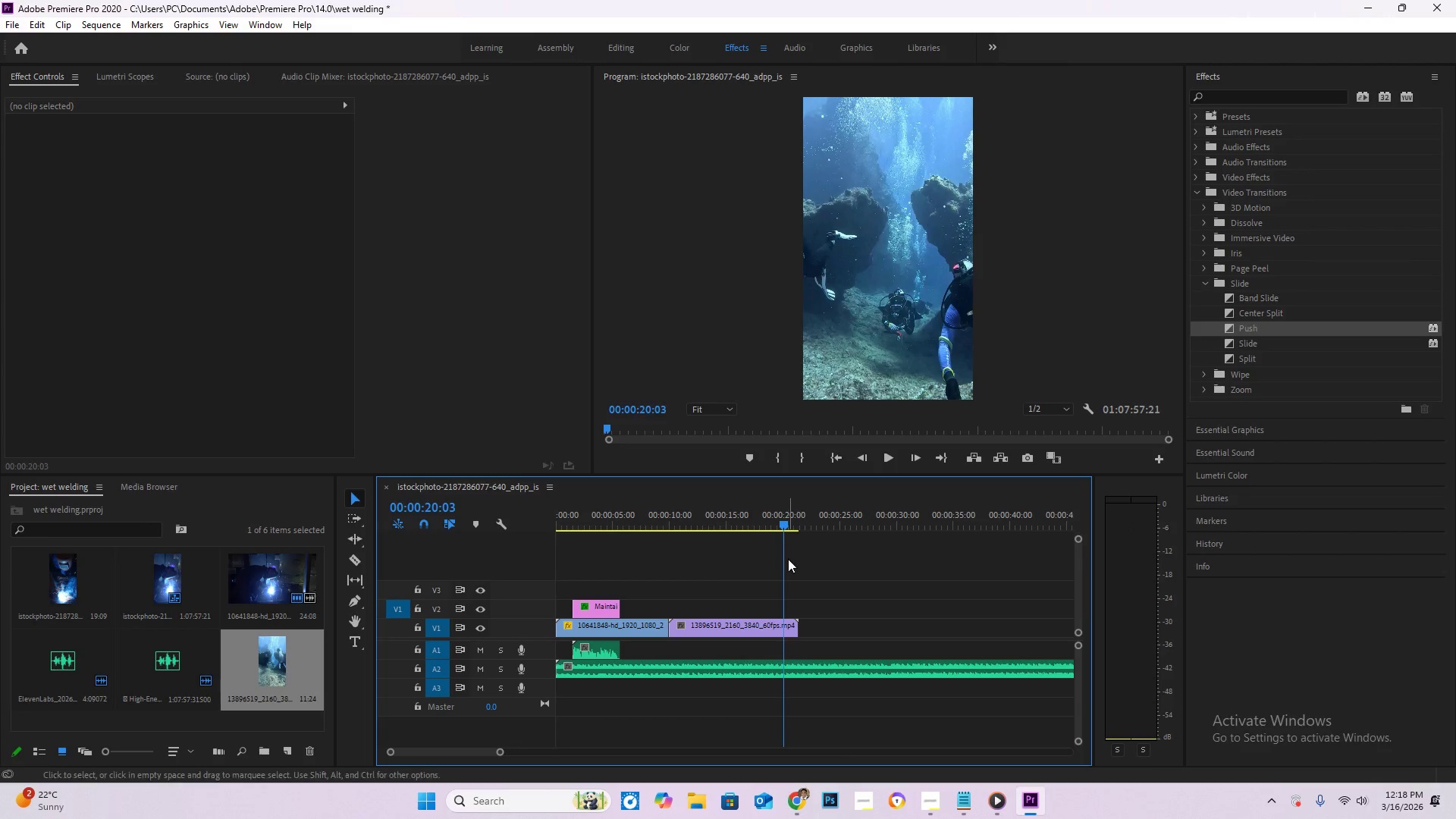 
key(ArrowLeft)
 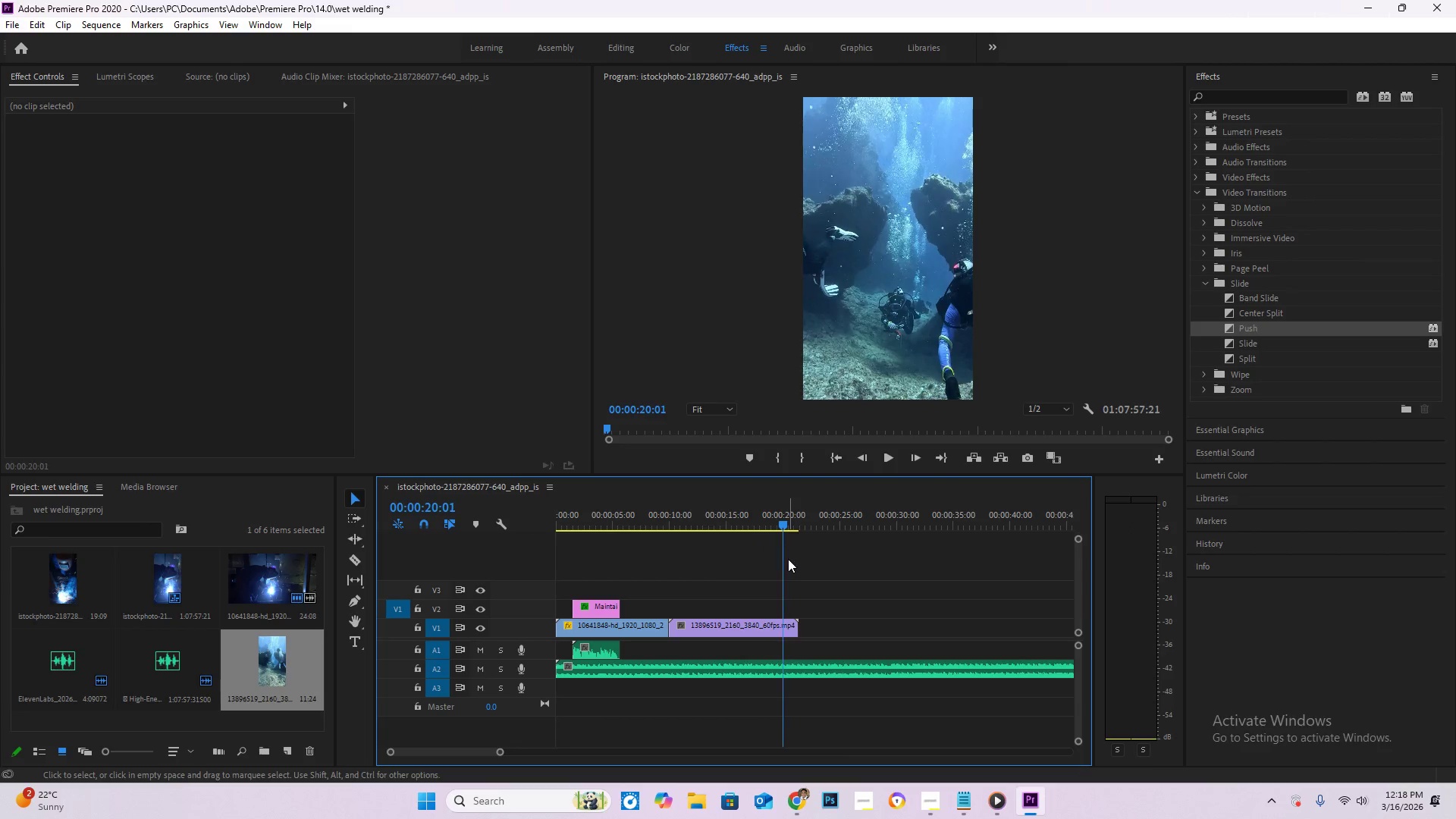 
key(ArrowLeft)
 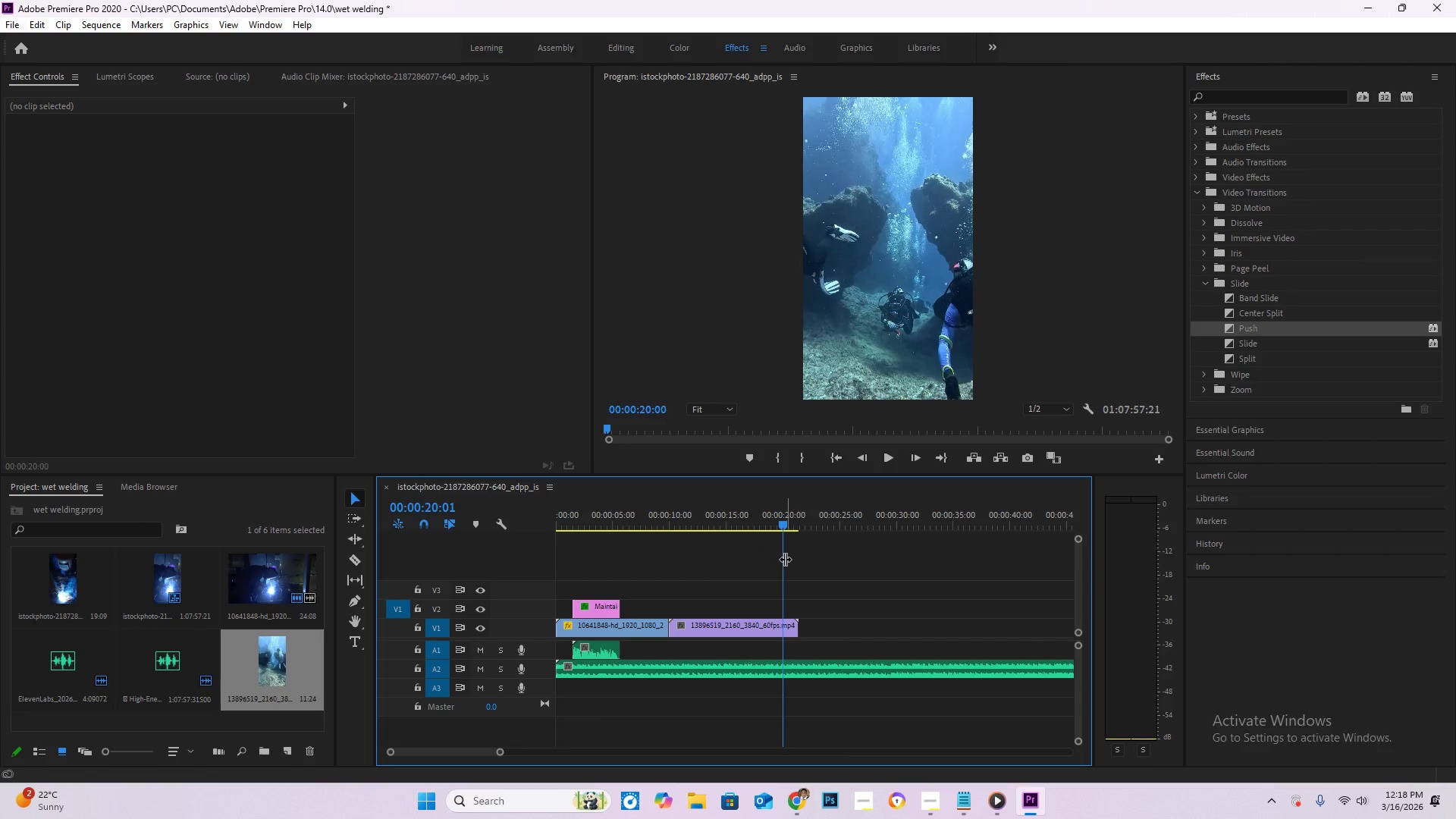 
key(ArrowLeft)
 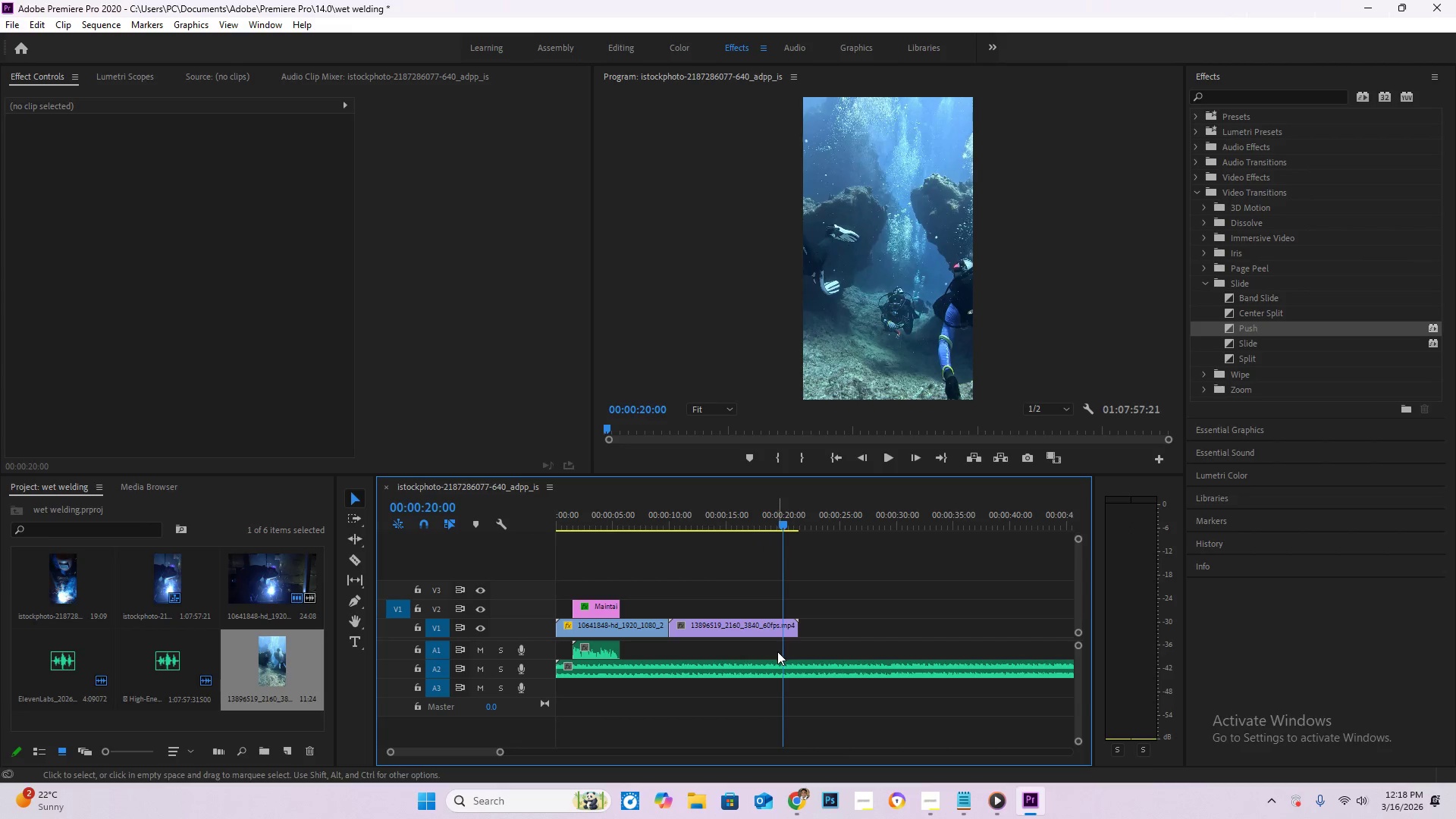 
type(cv)
 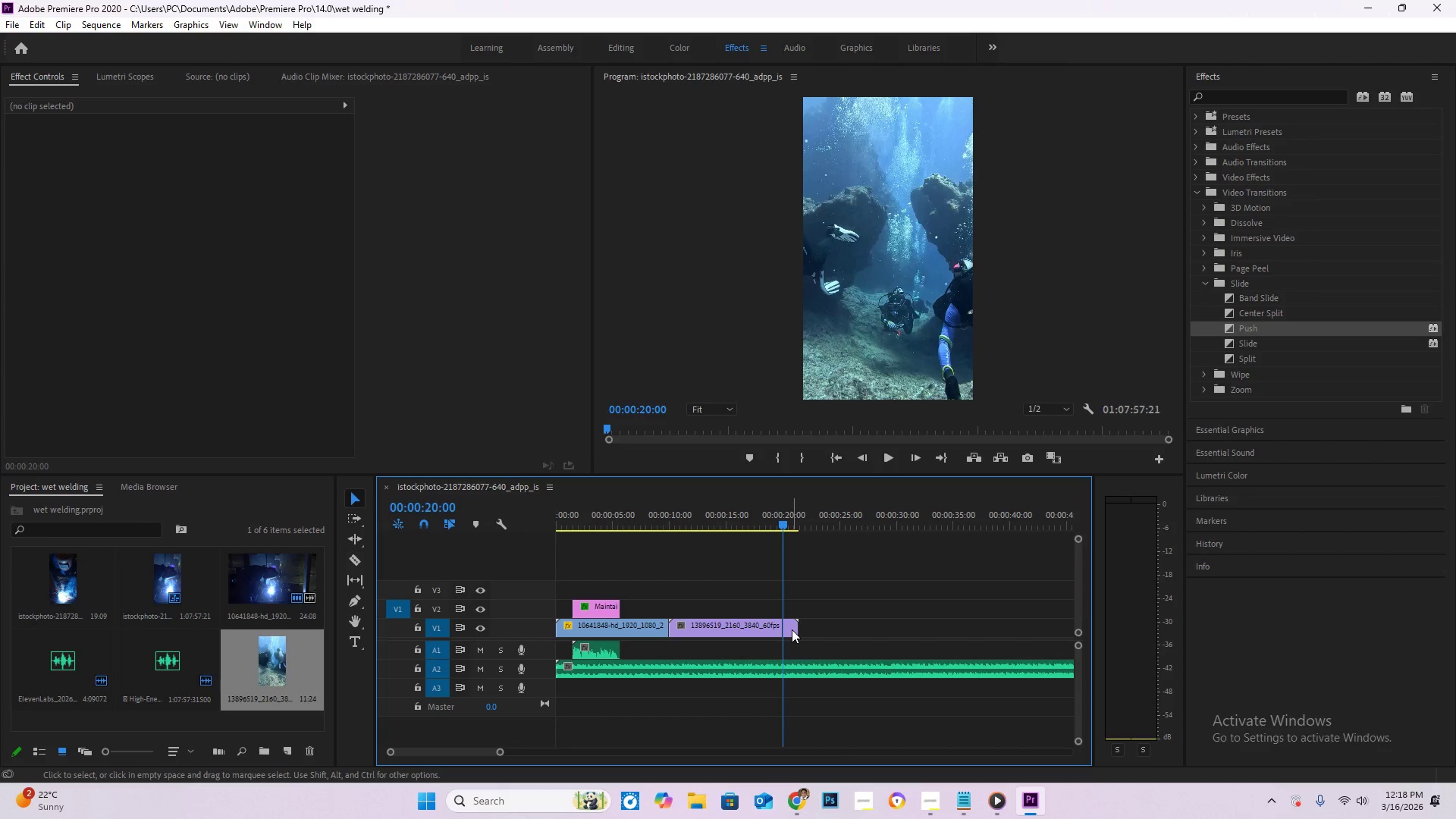 
left_click([792, 629])
 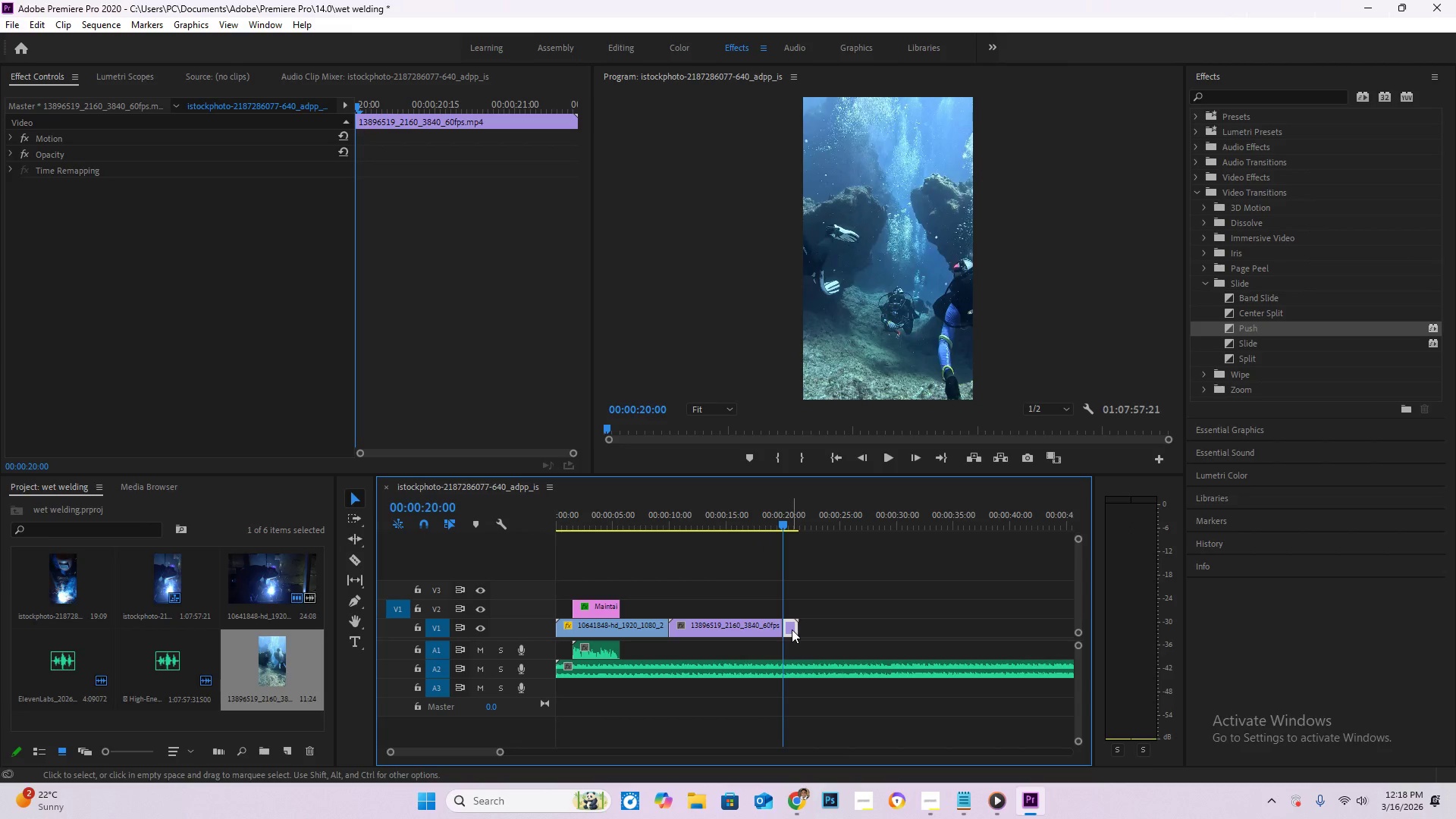 
key(Delete)
 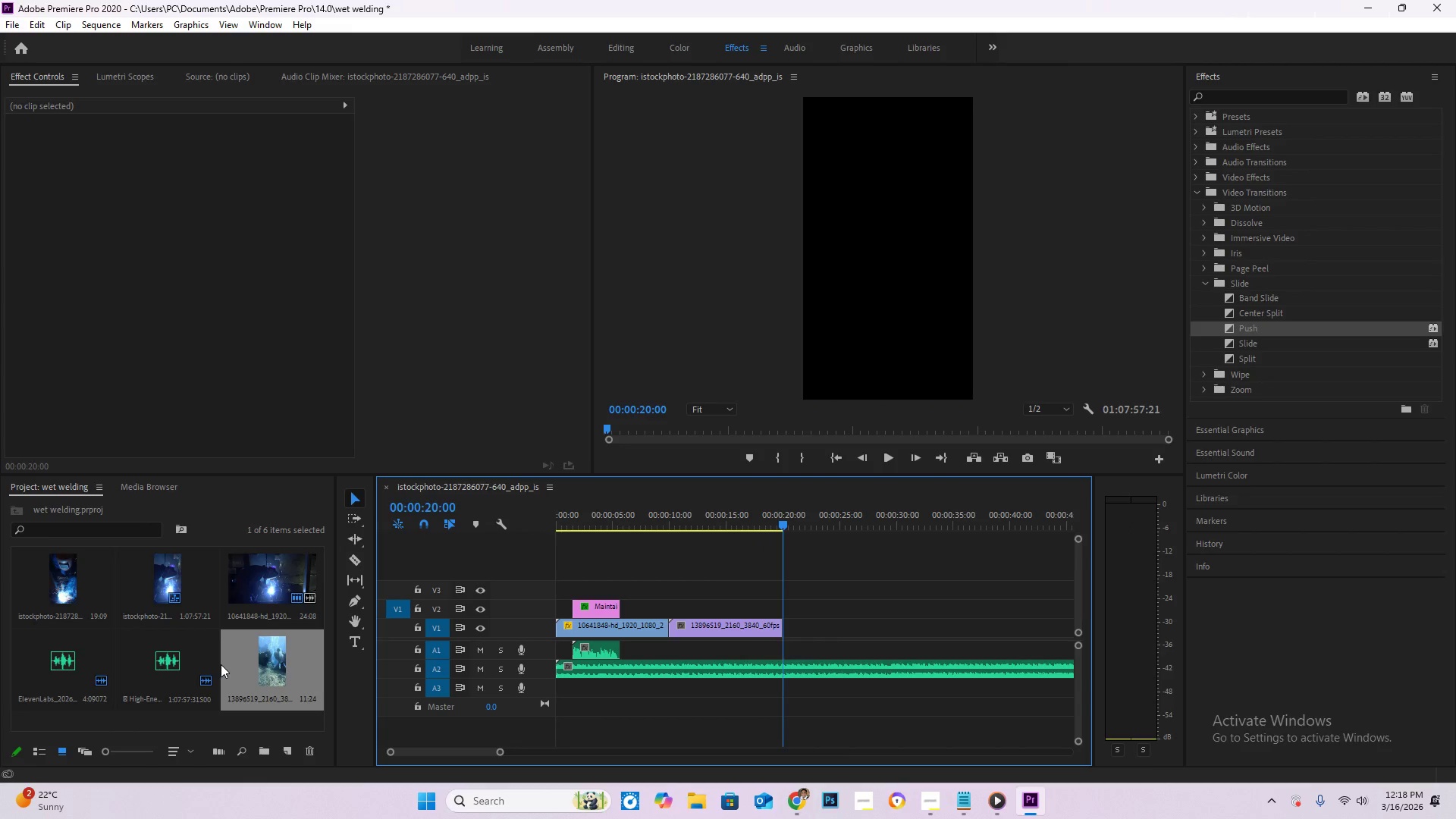 
double_click([221, 664])
 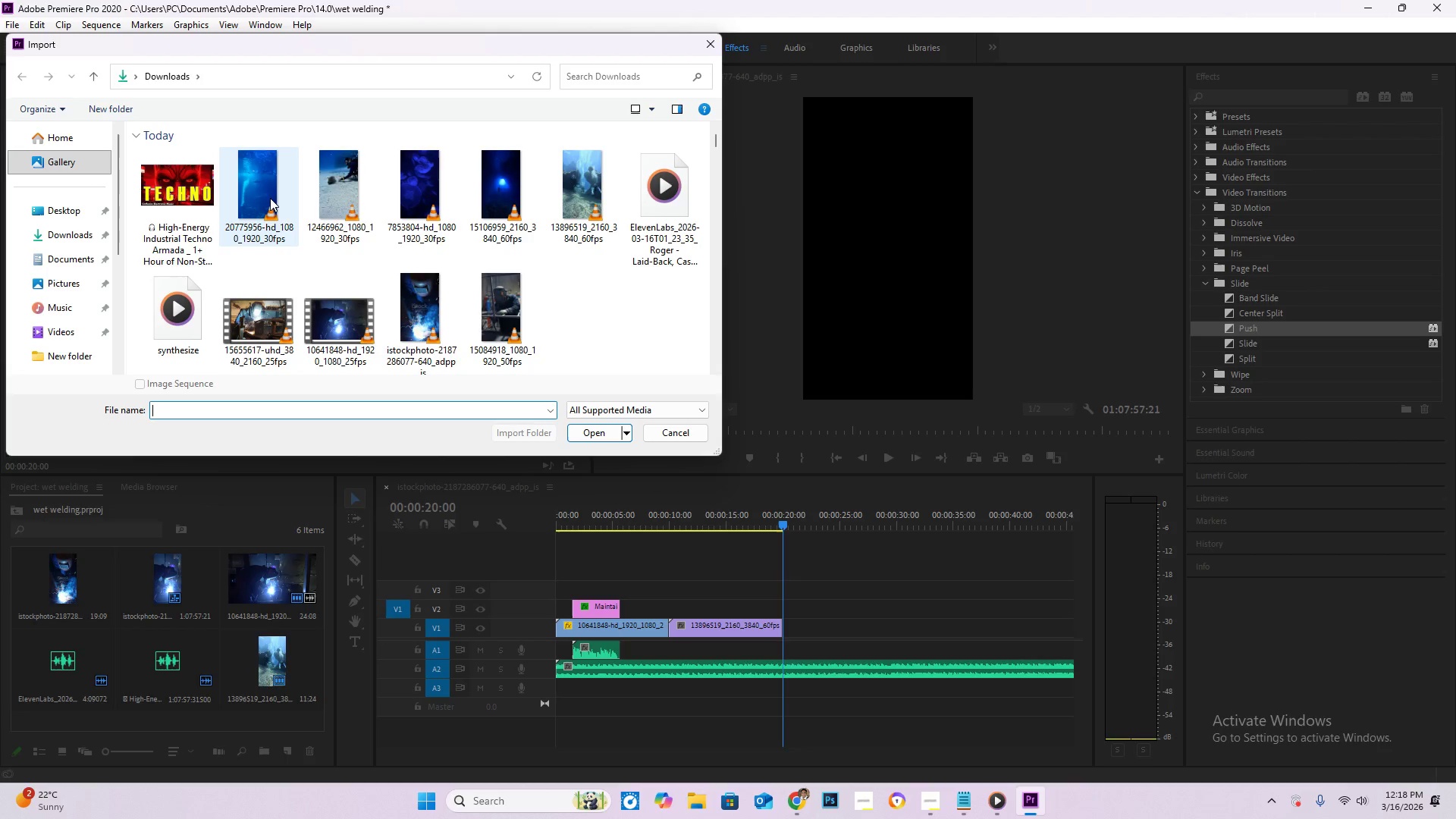 
double_click([270, 198])
 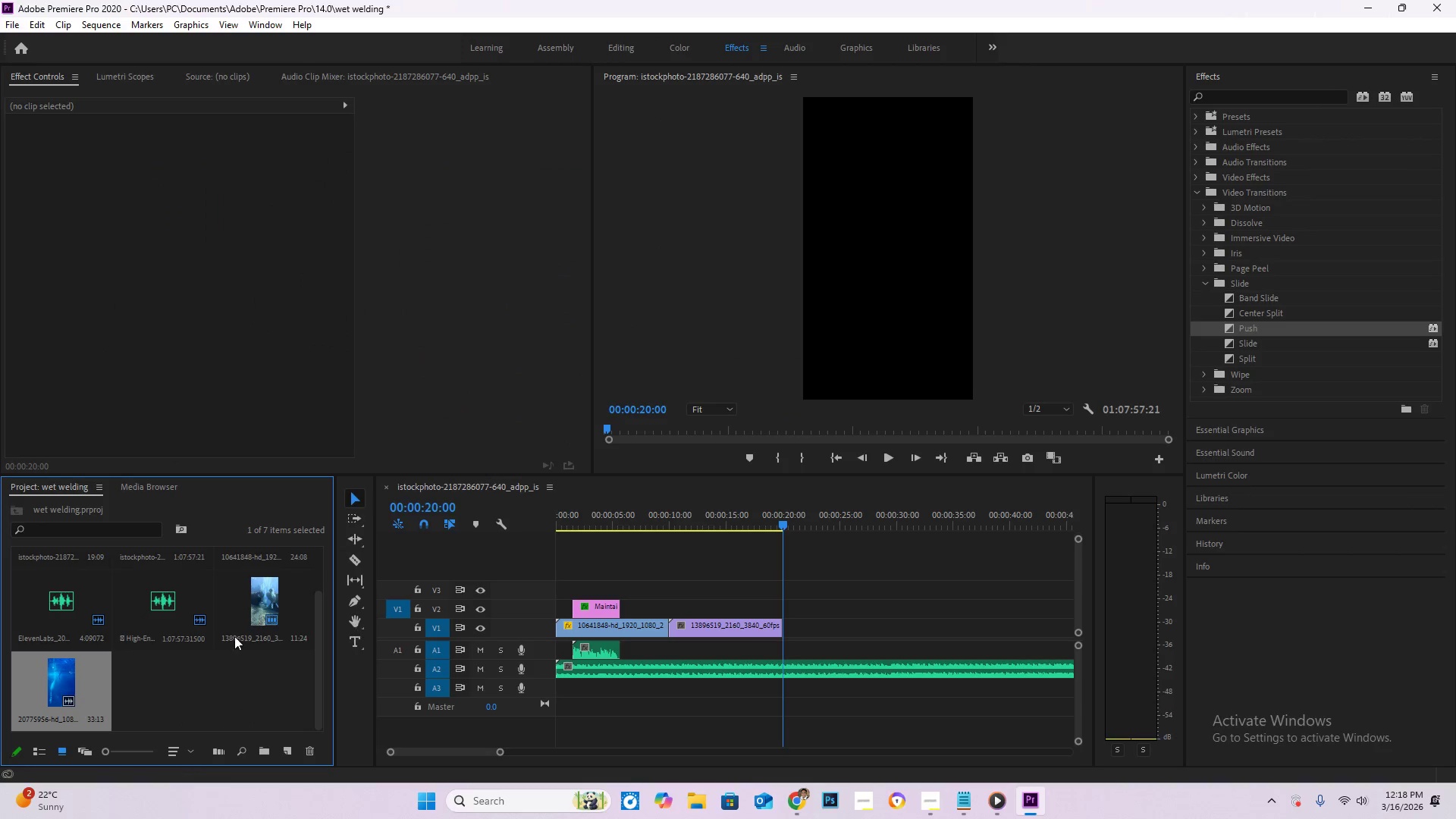 
left_click_drag(start_coordinate=[52, 679], to_coordinate=[789, 626])
 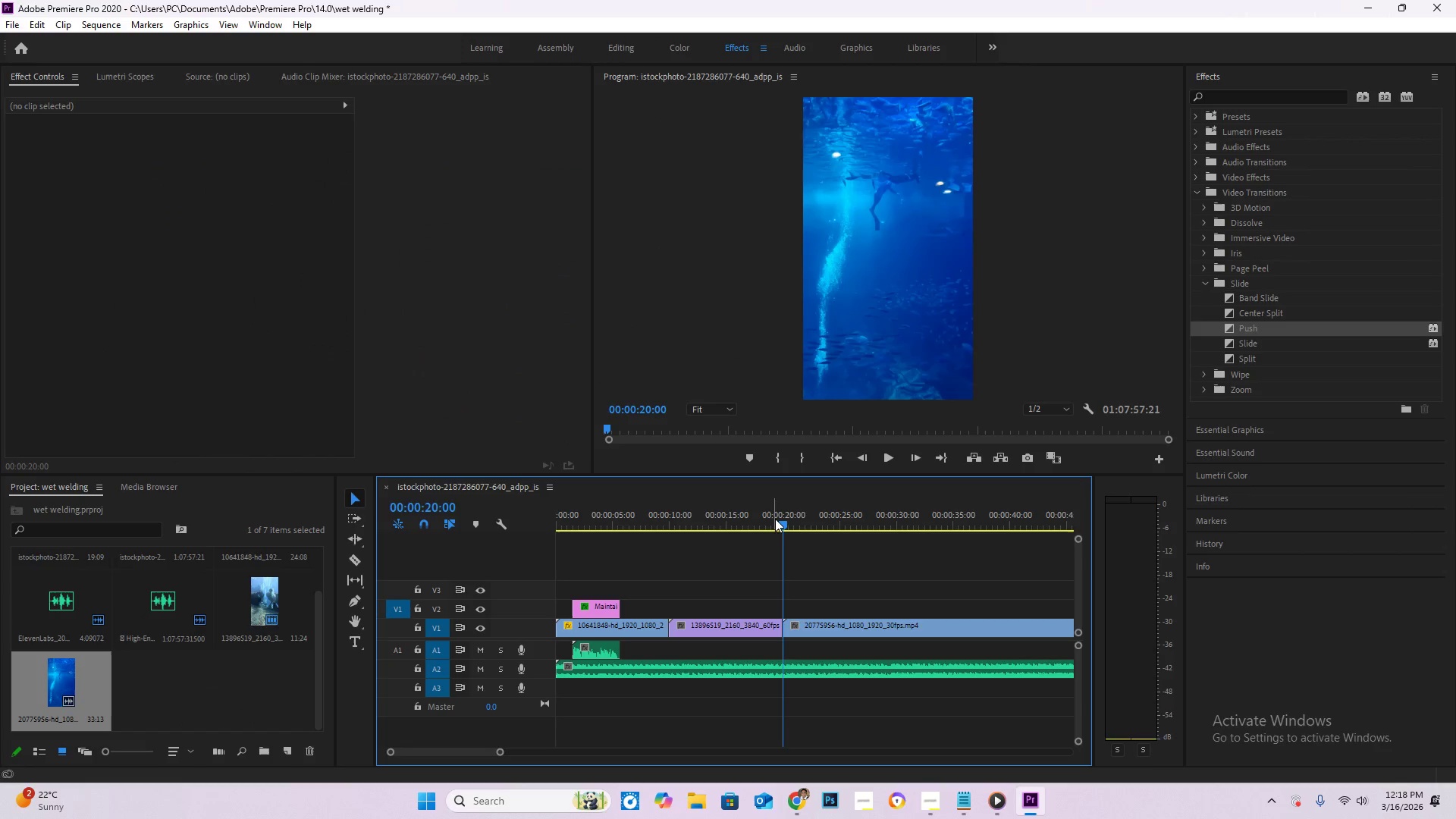 
left_click_drag(start_coordinate=[782, 521], to_coordinate=[764, 521])
 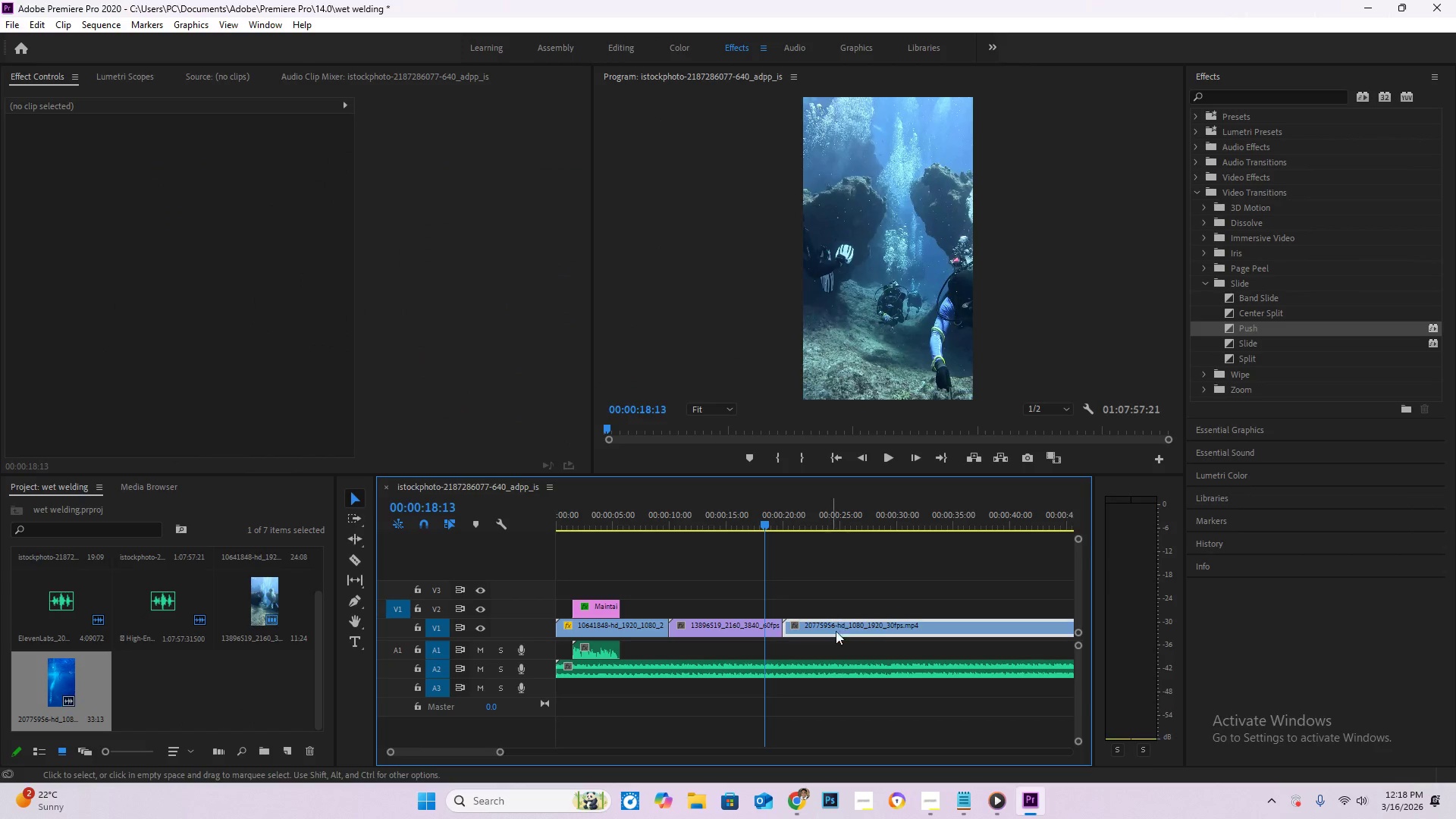 
left_click_drag(start_coordinate=[831, 630], to_coordinate=[837, 629])
 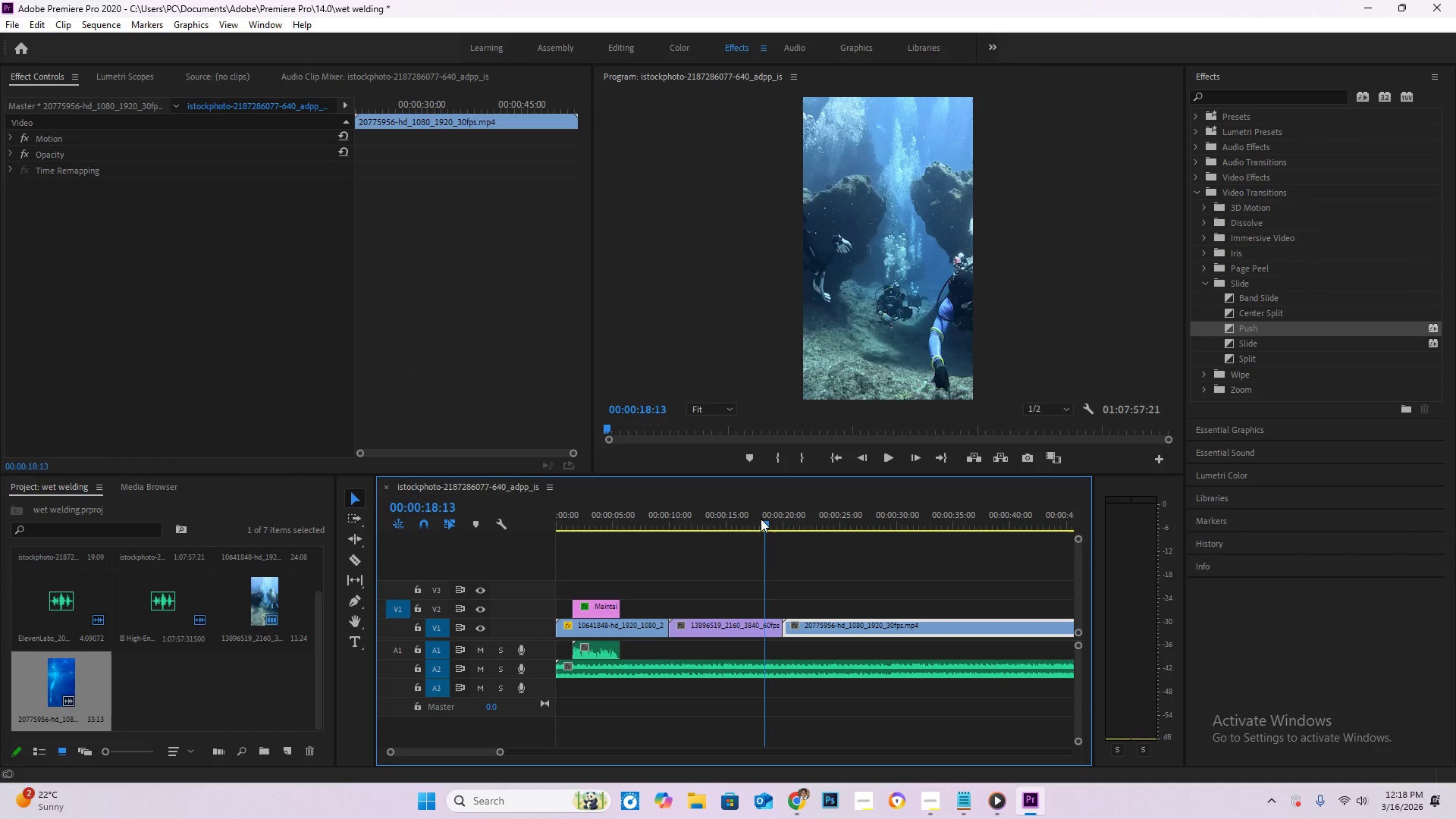 
left_click_drag(start_coordinate=[760, 518], to_coordinate=[668, 536])
 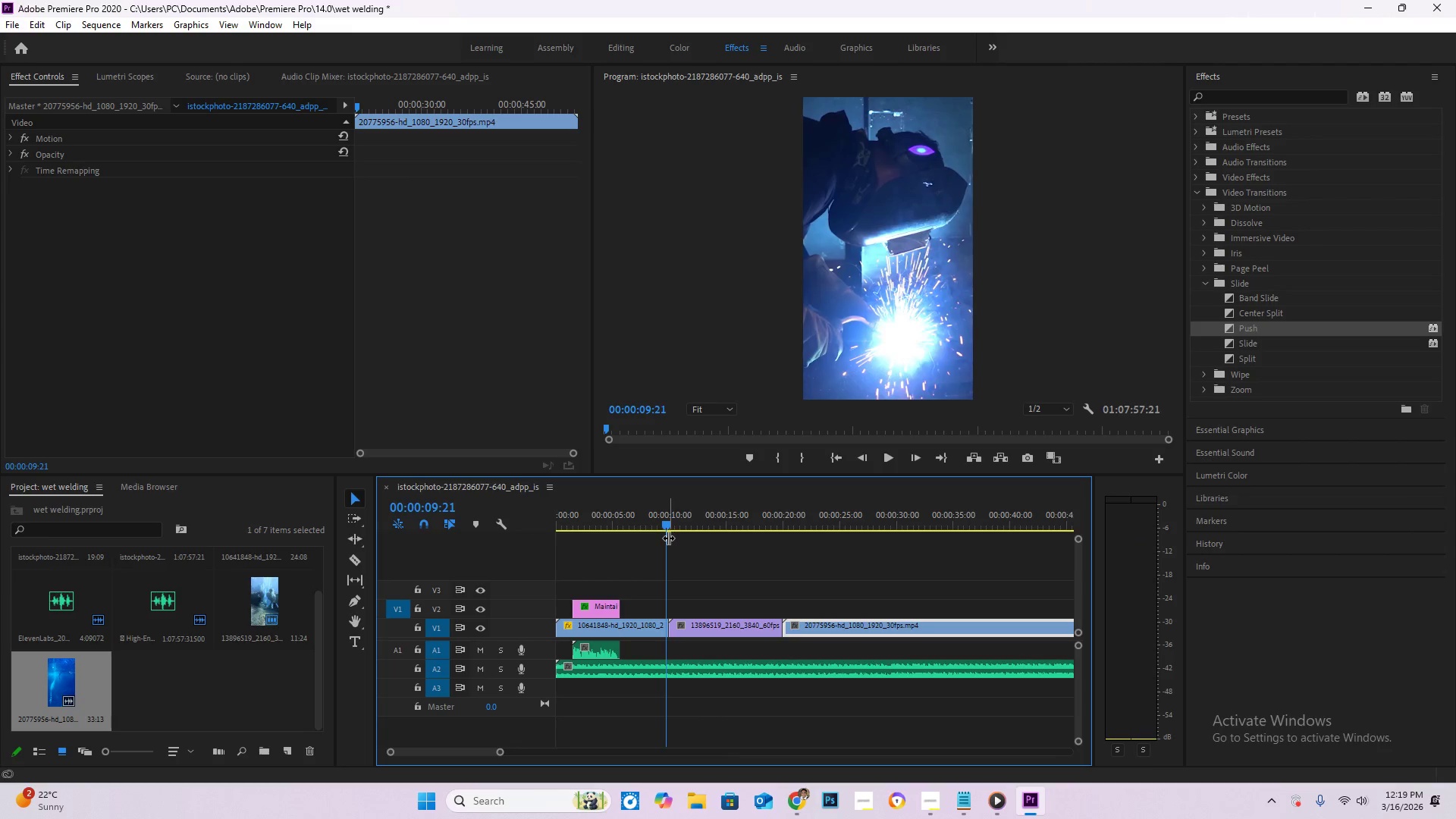 
left_click_drag(start_coordinate=[880, 511], to_coordinate=[897, 510])
 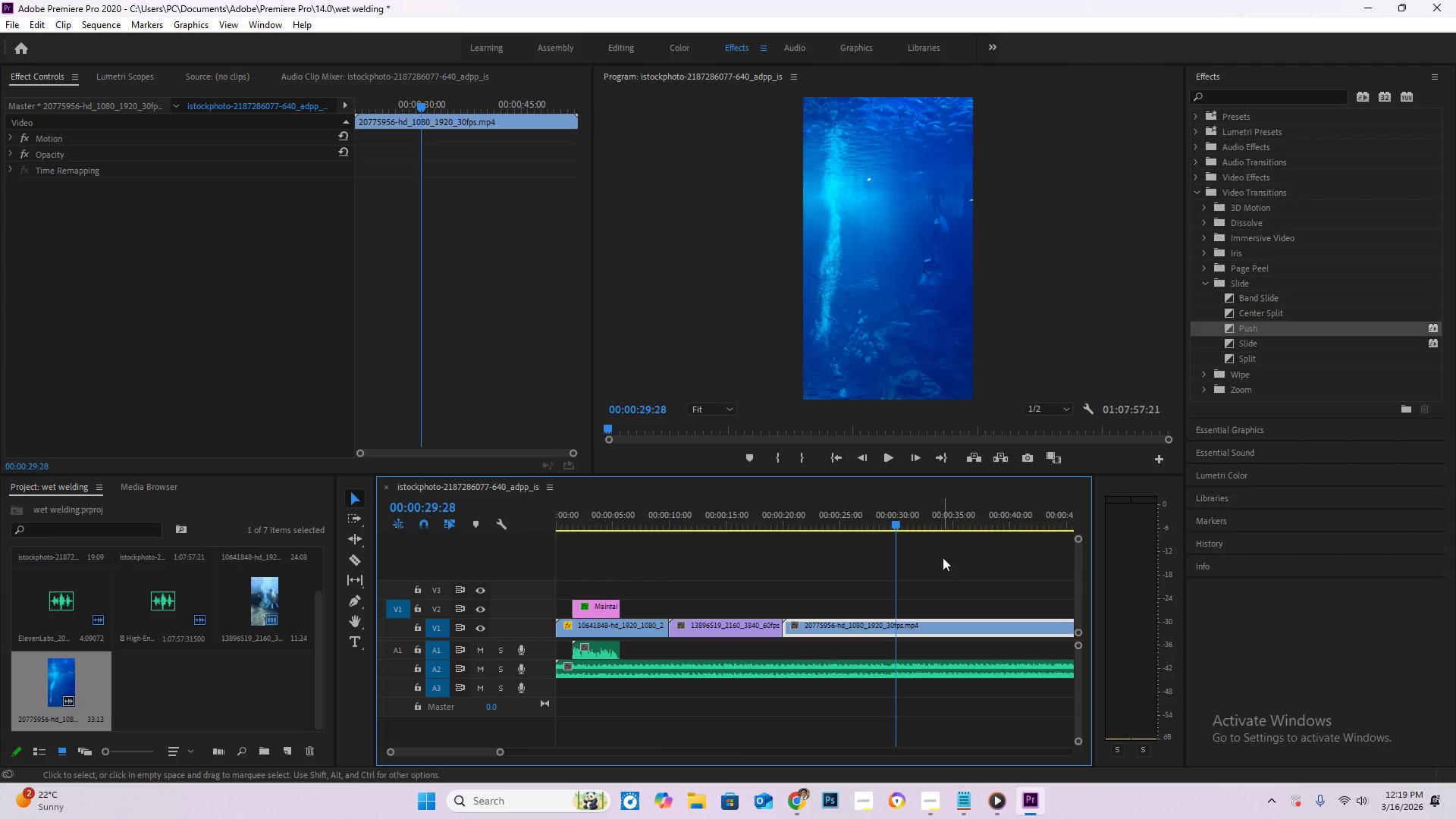 
key(ArrowRight)
 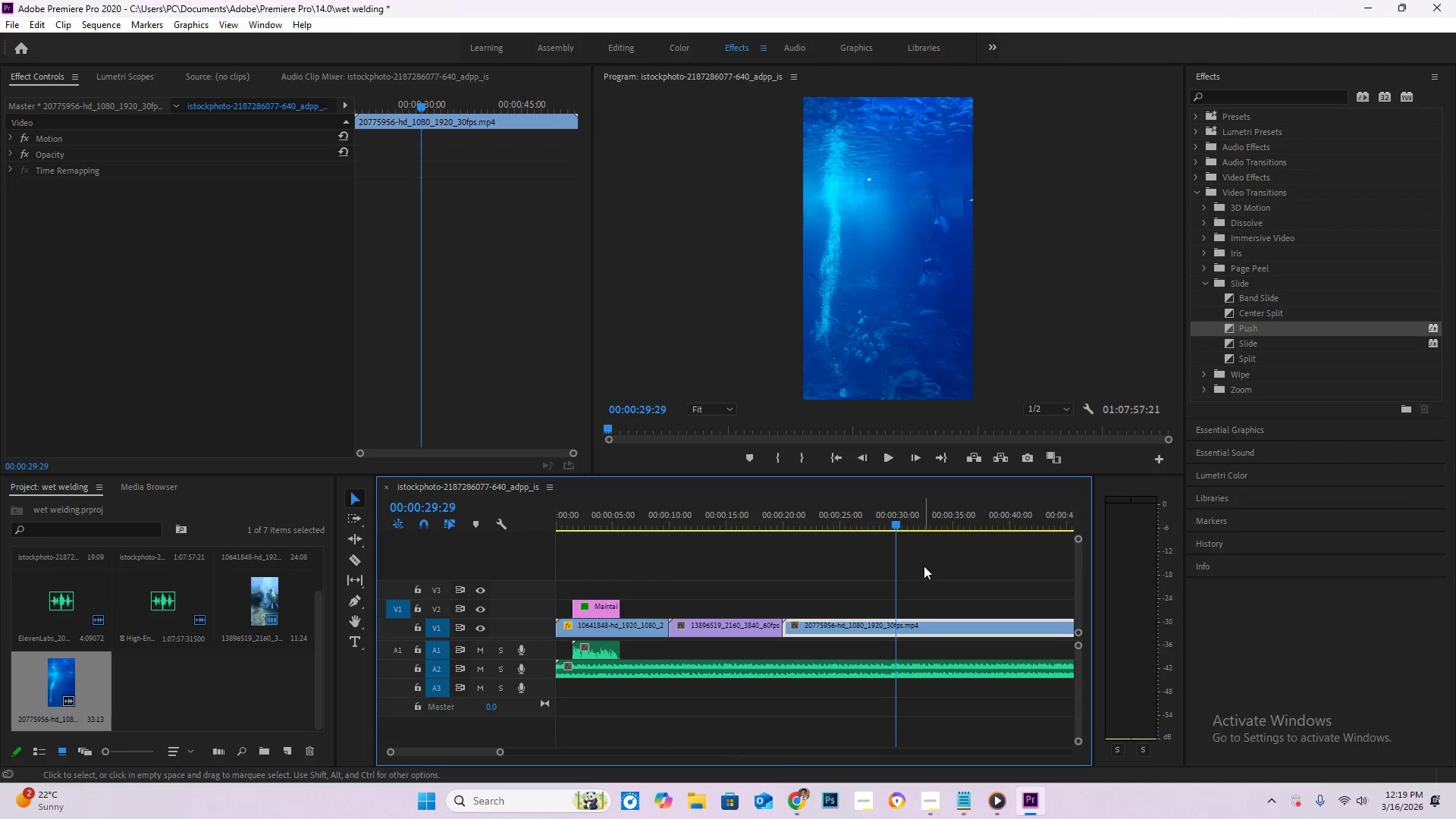 
key(ArrowRight)
 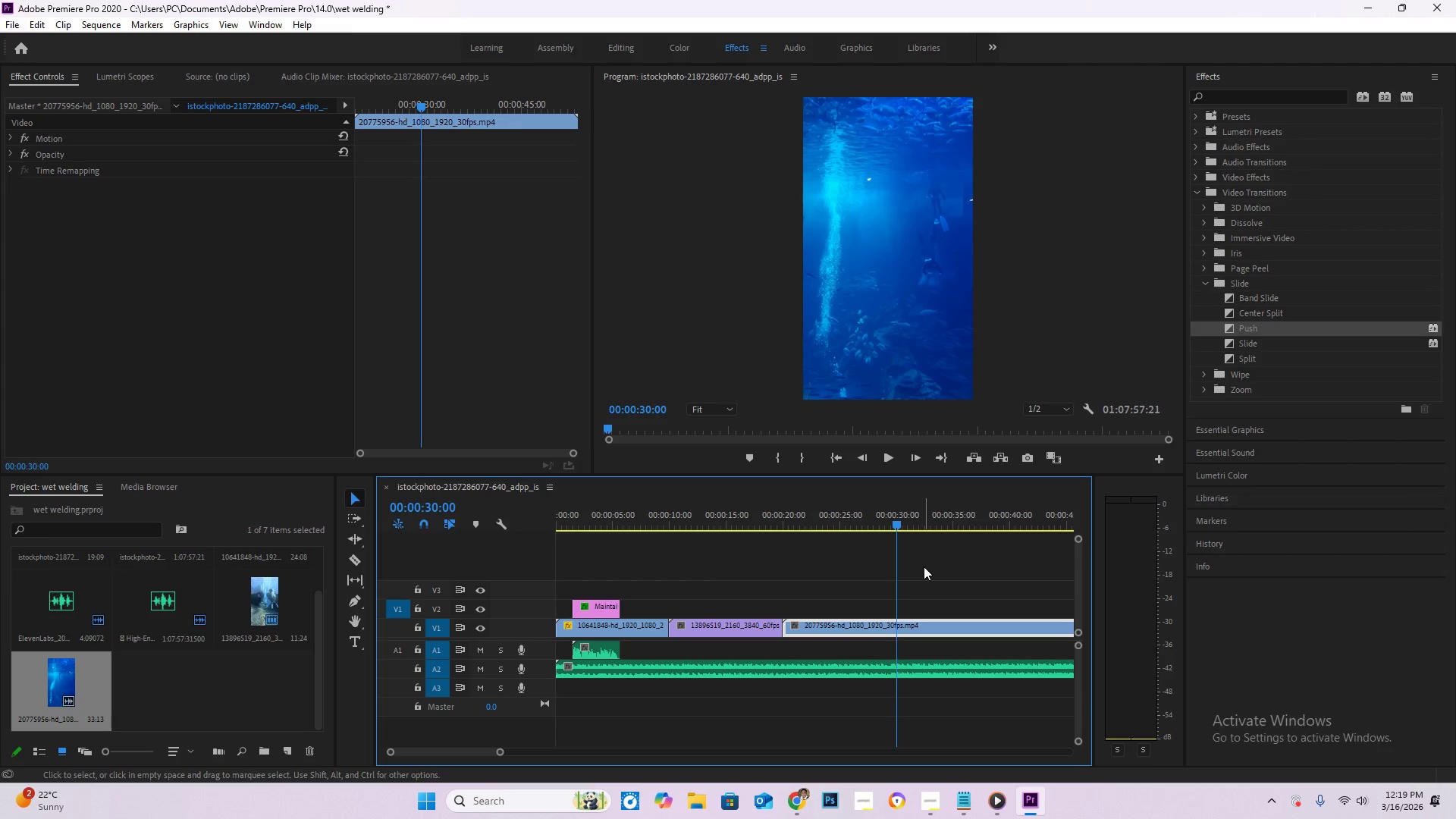 
wait(9.97)
 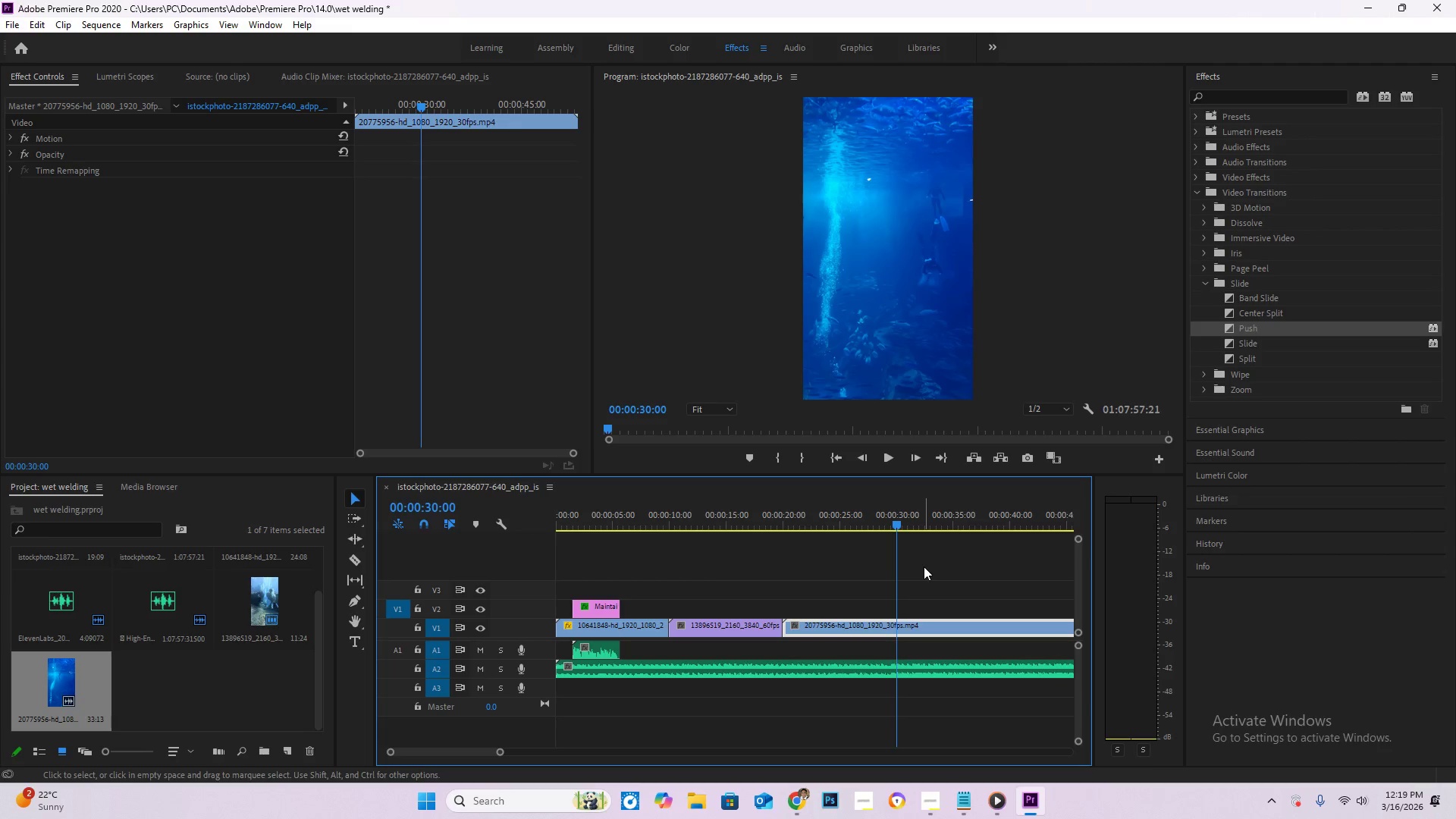 
key(C)
 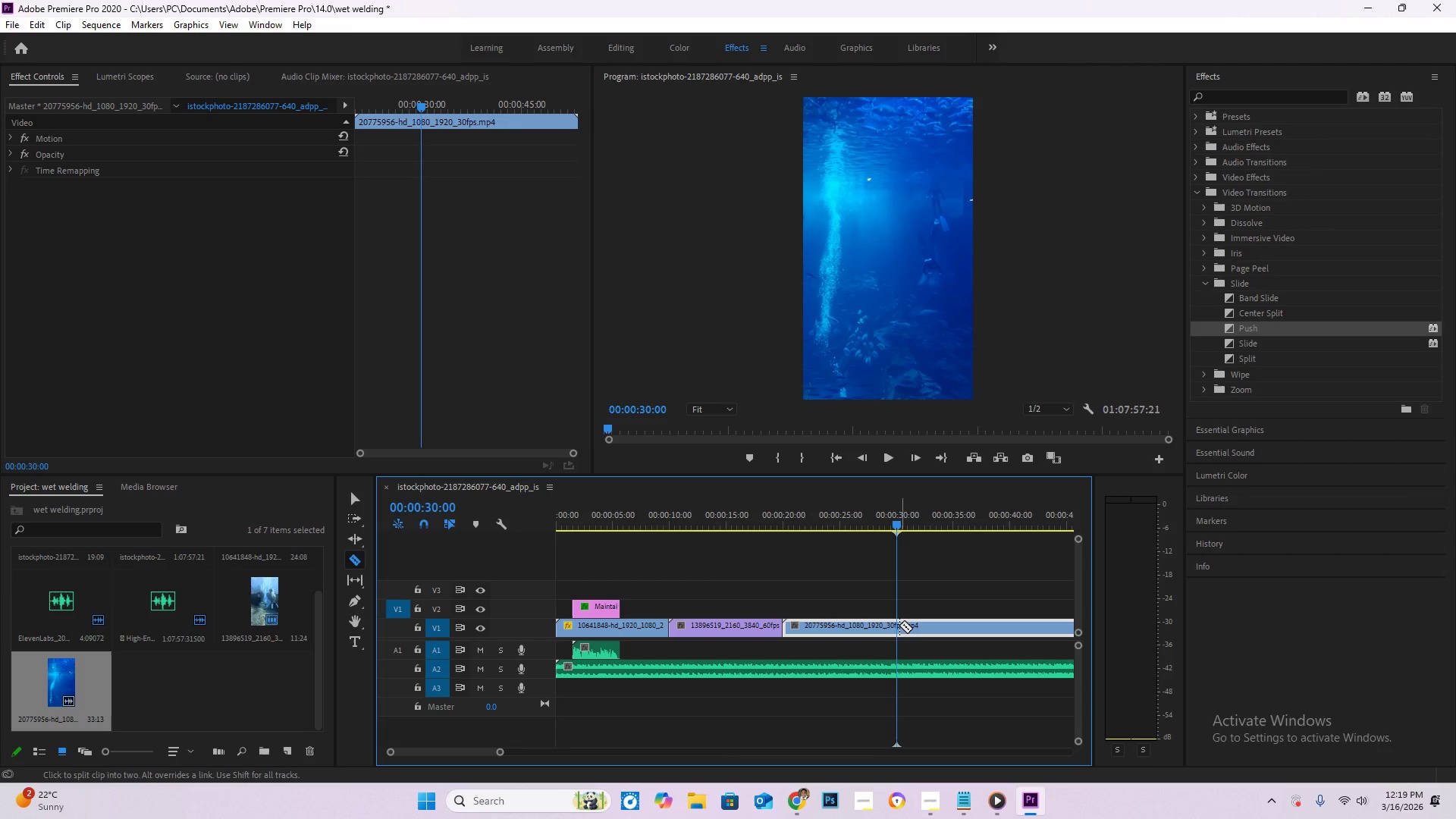 
left_click([898, 625])
 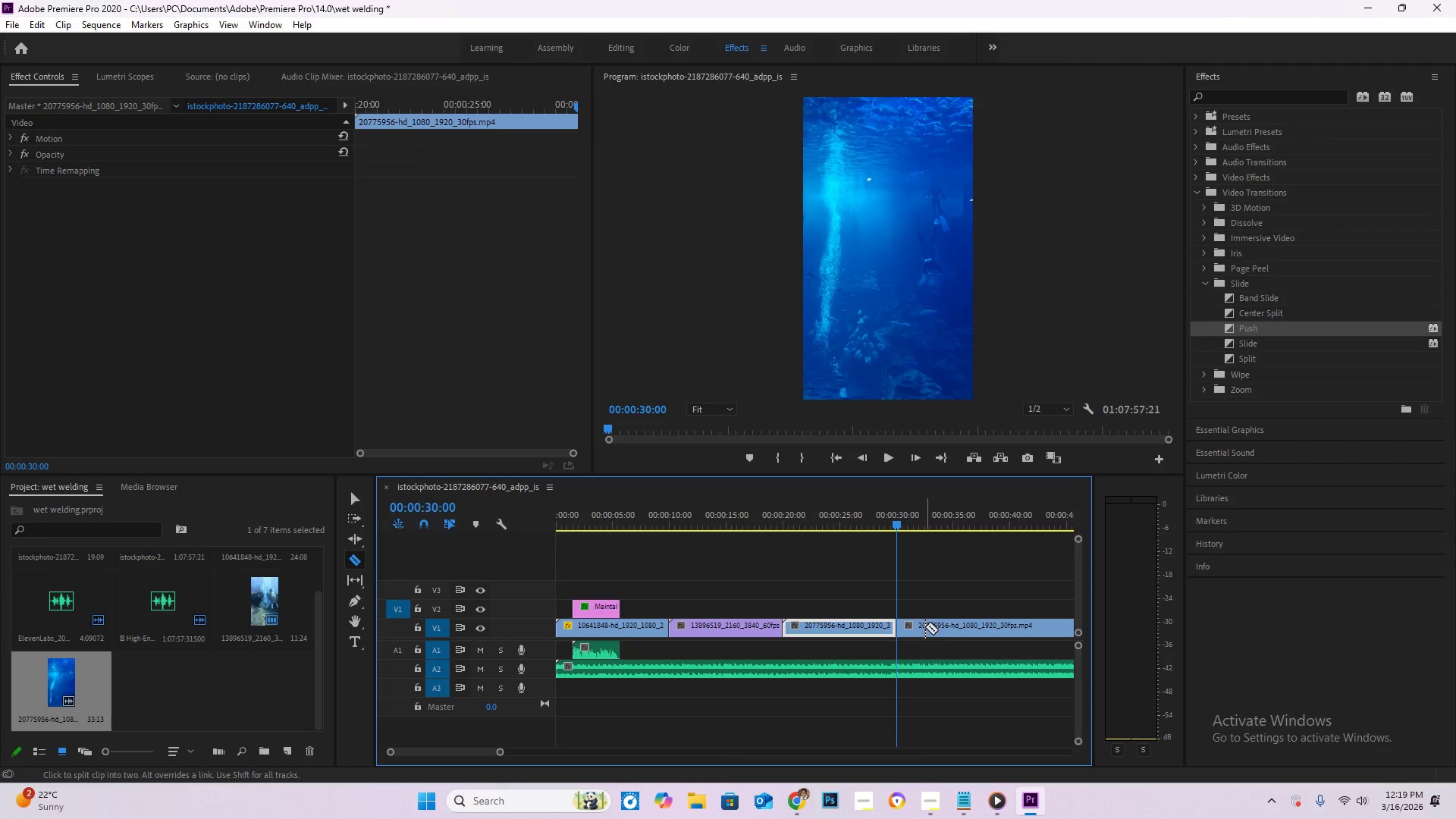 
key(V)
 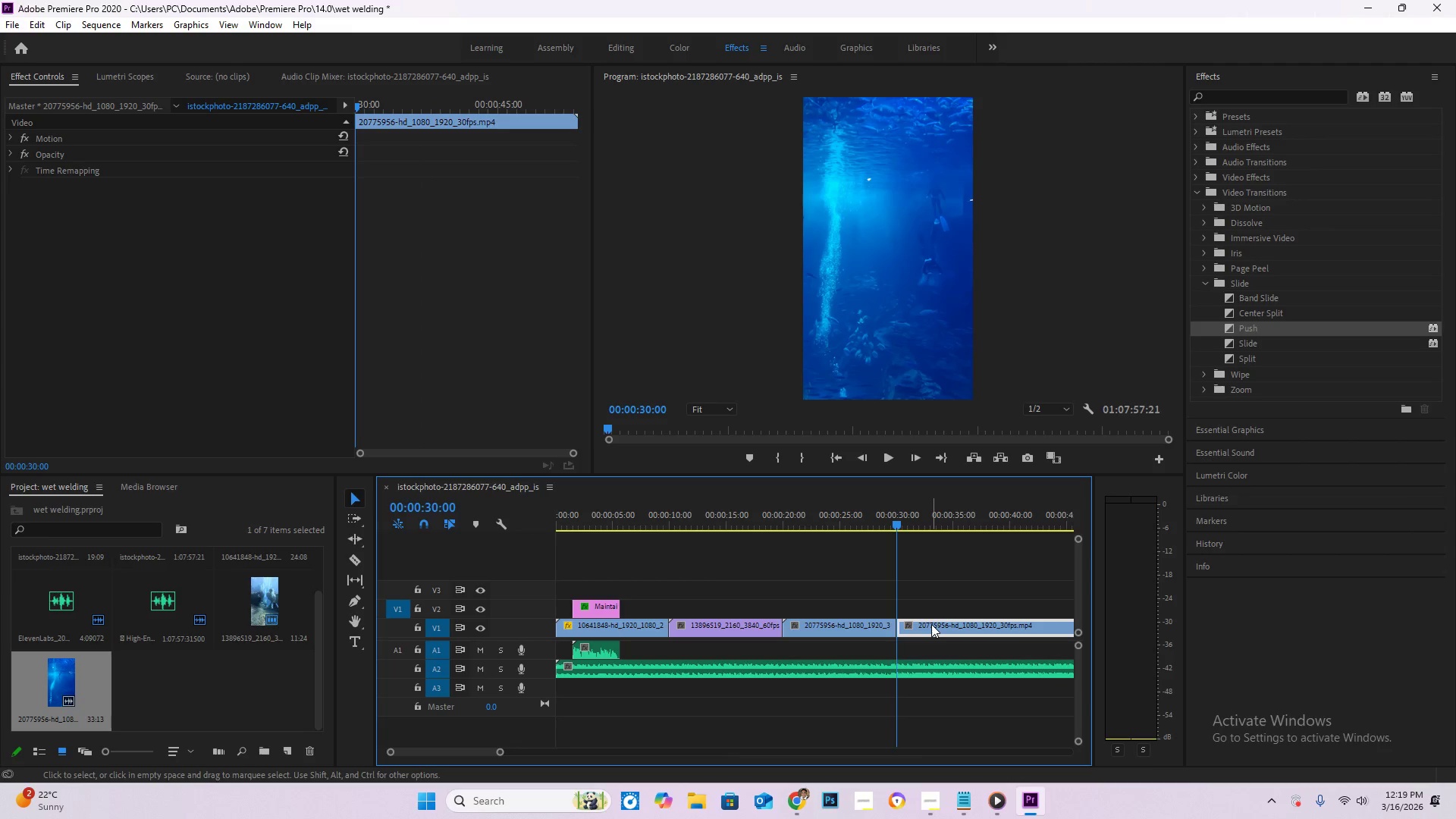 
key(Delete)
 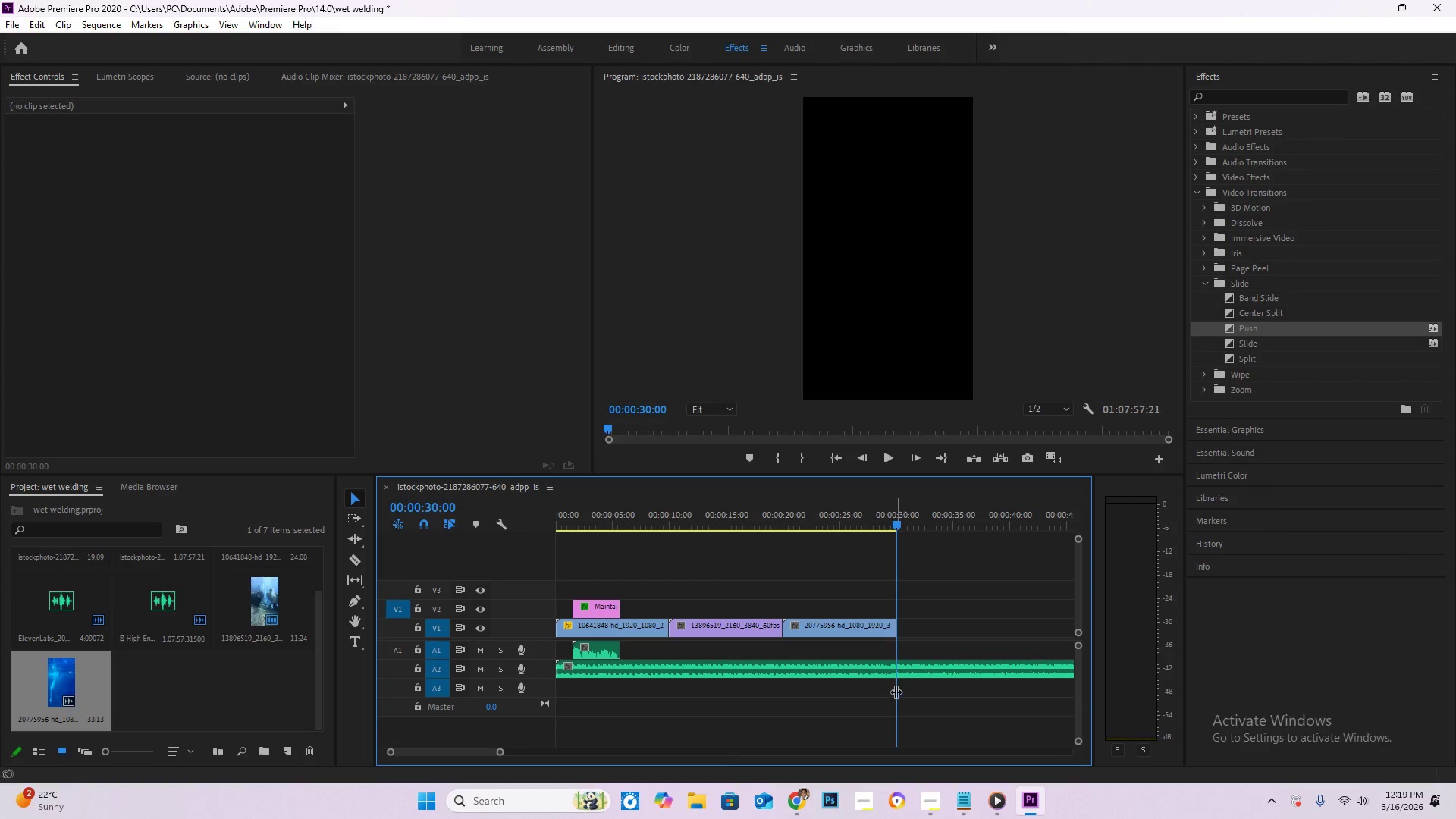 
key(C)
 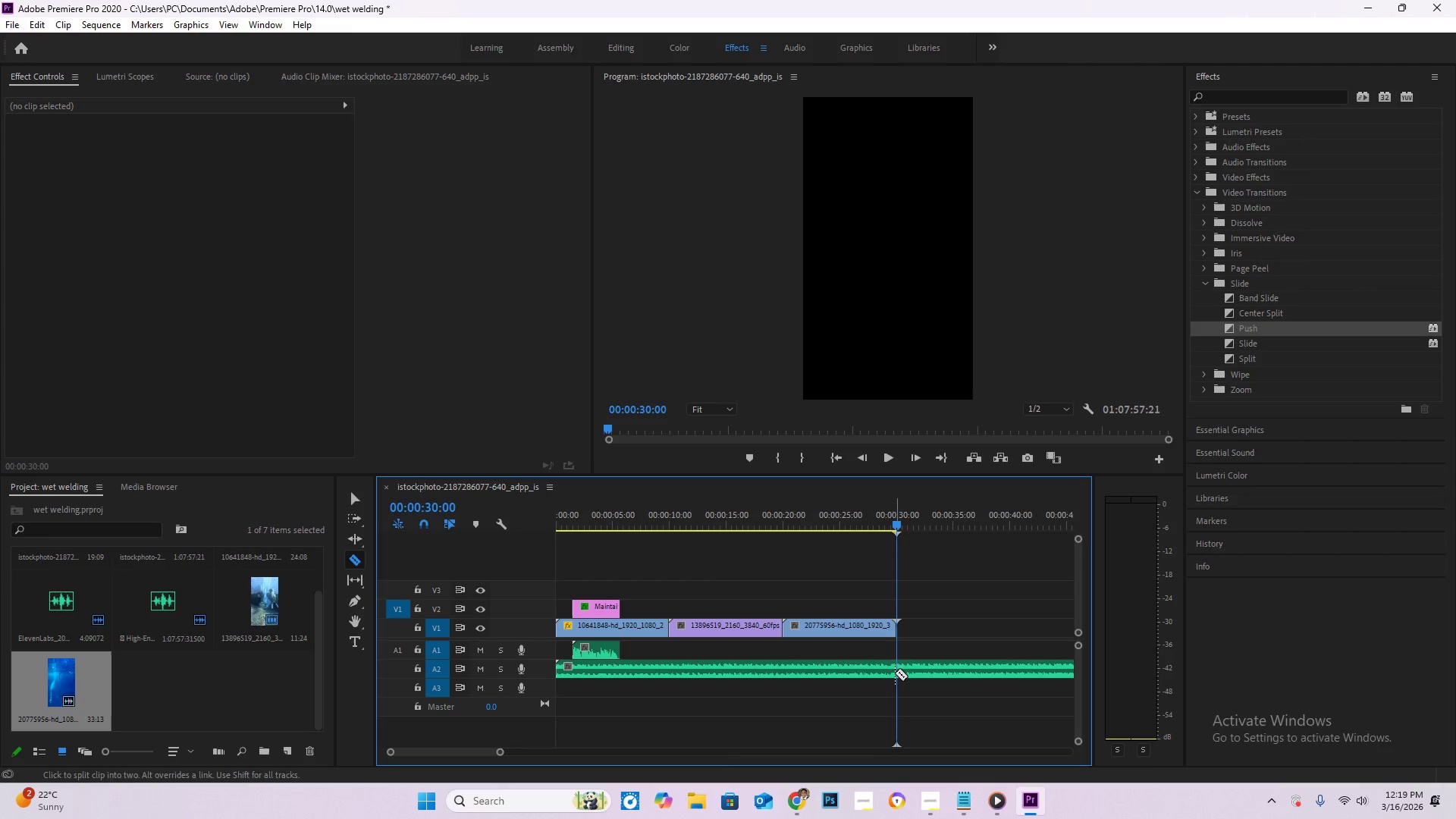 
key(V)
 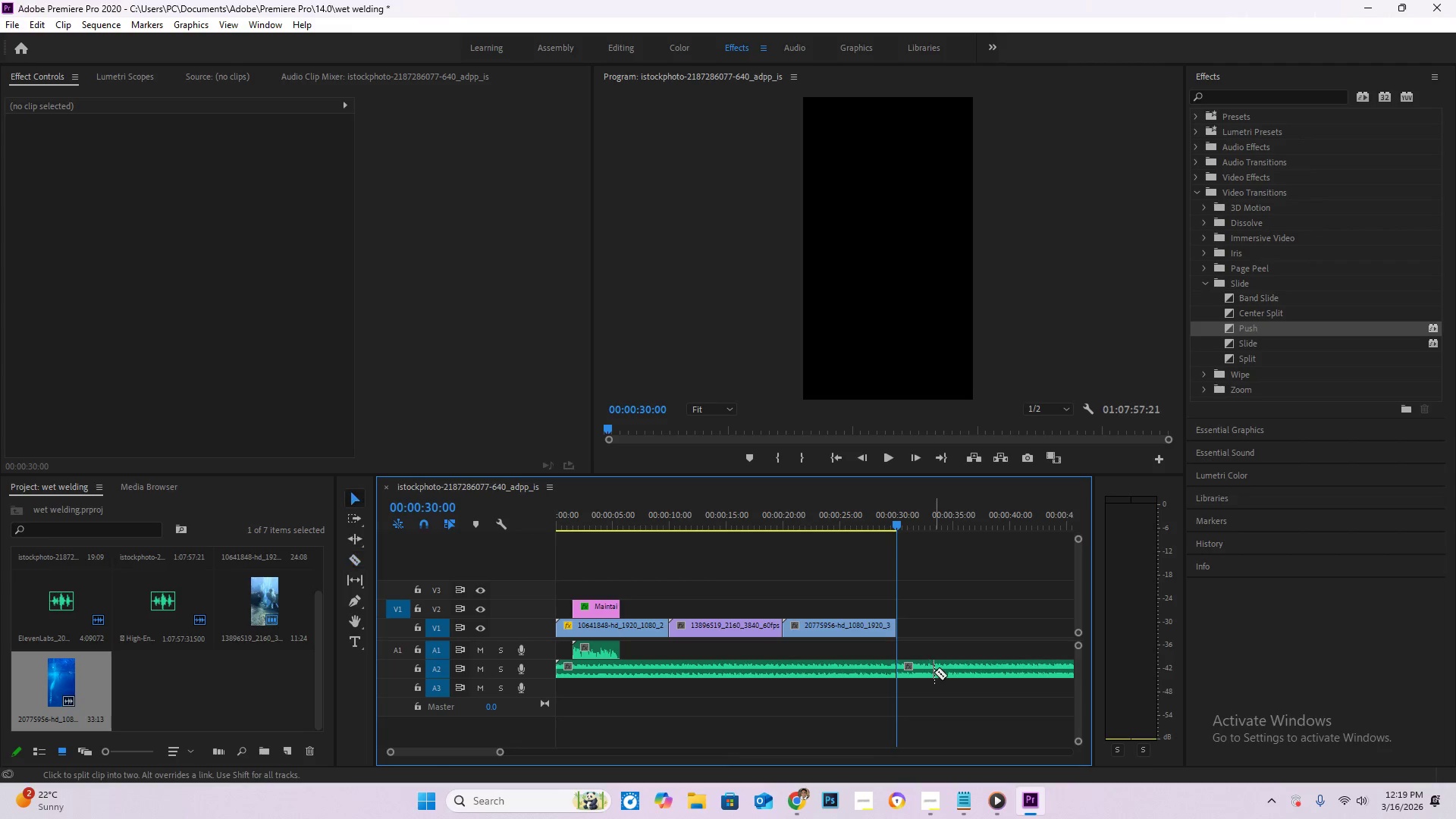 
double_click([934, 672])
 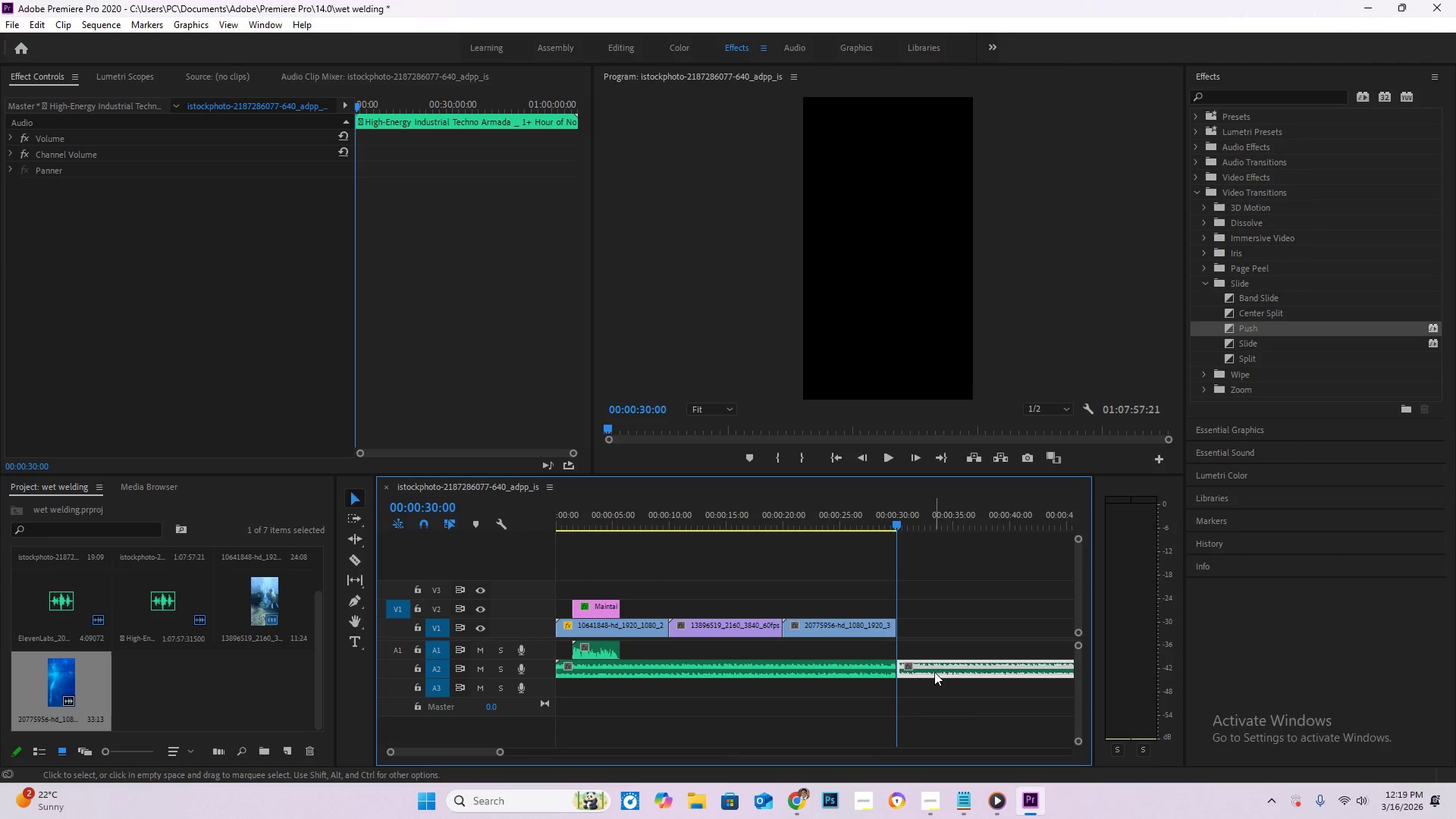 
key(Delete)
 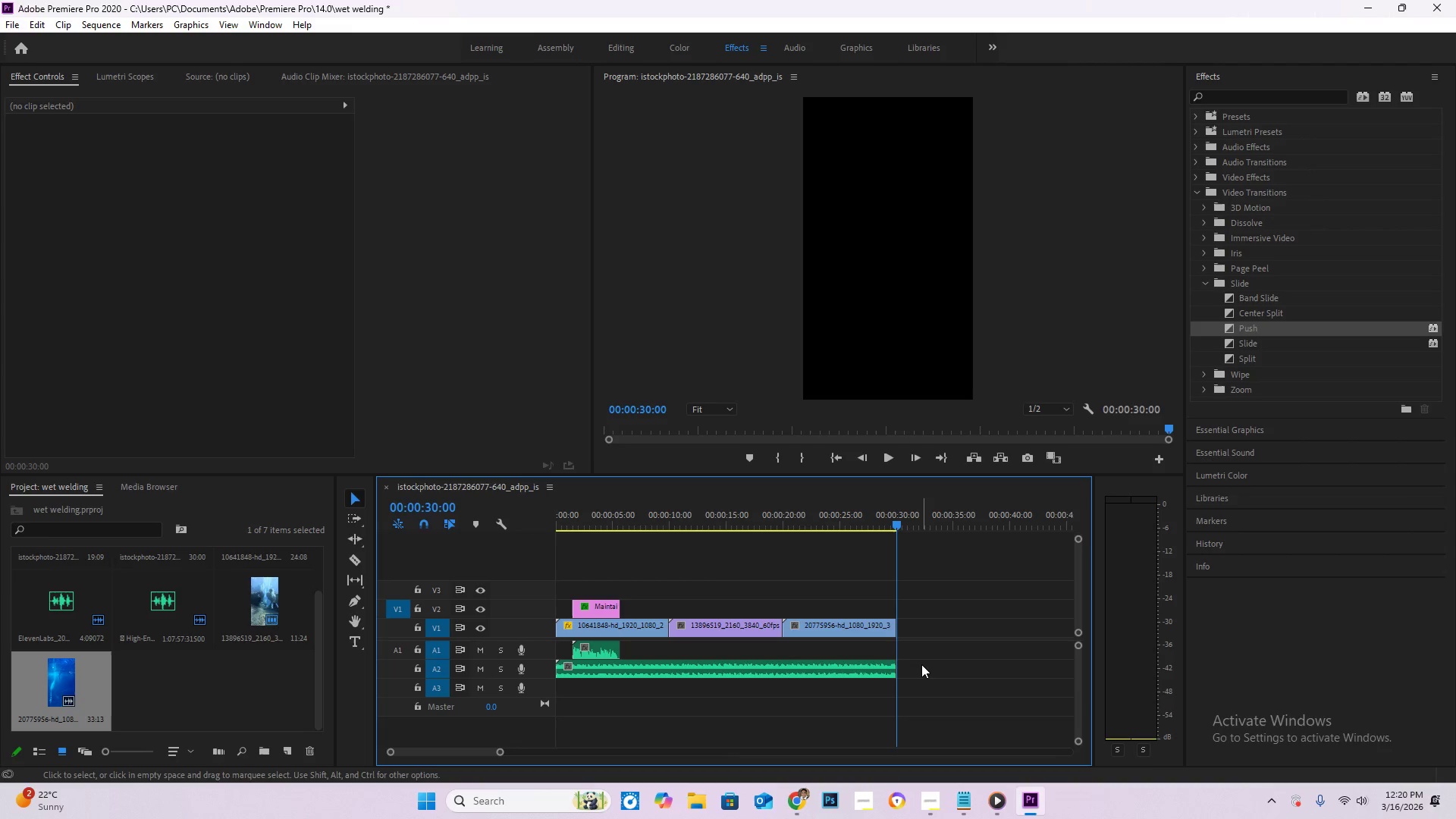 
wait(85.56)
 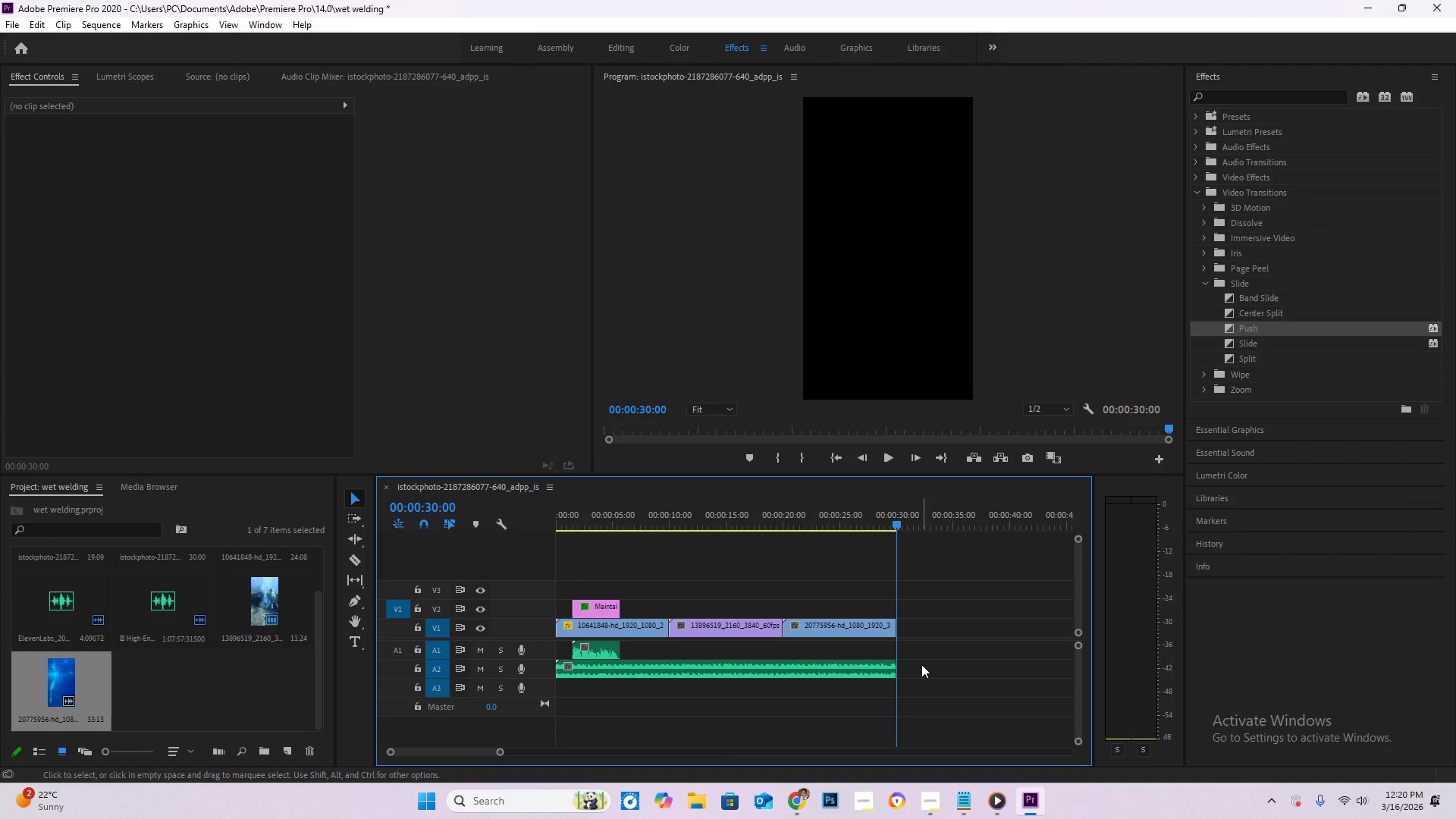 
left_click_drag(start_coordinate=[823, 513], to_coordinate=[716, 519])
 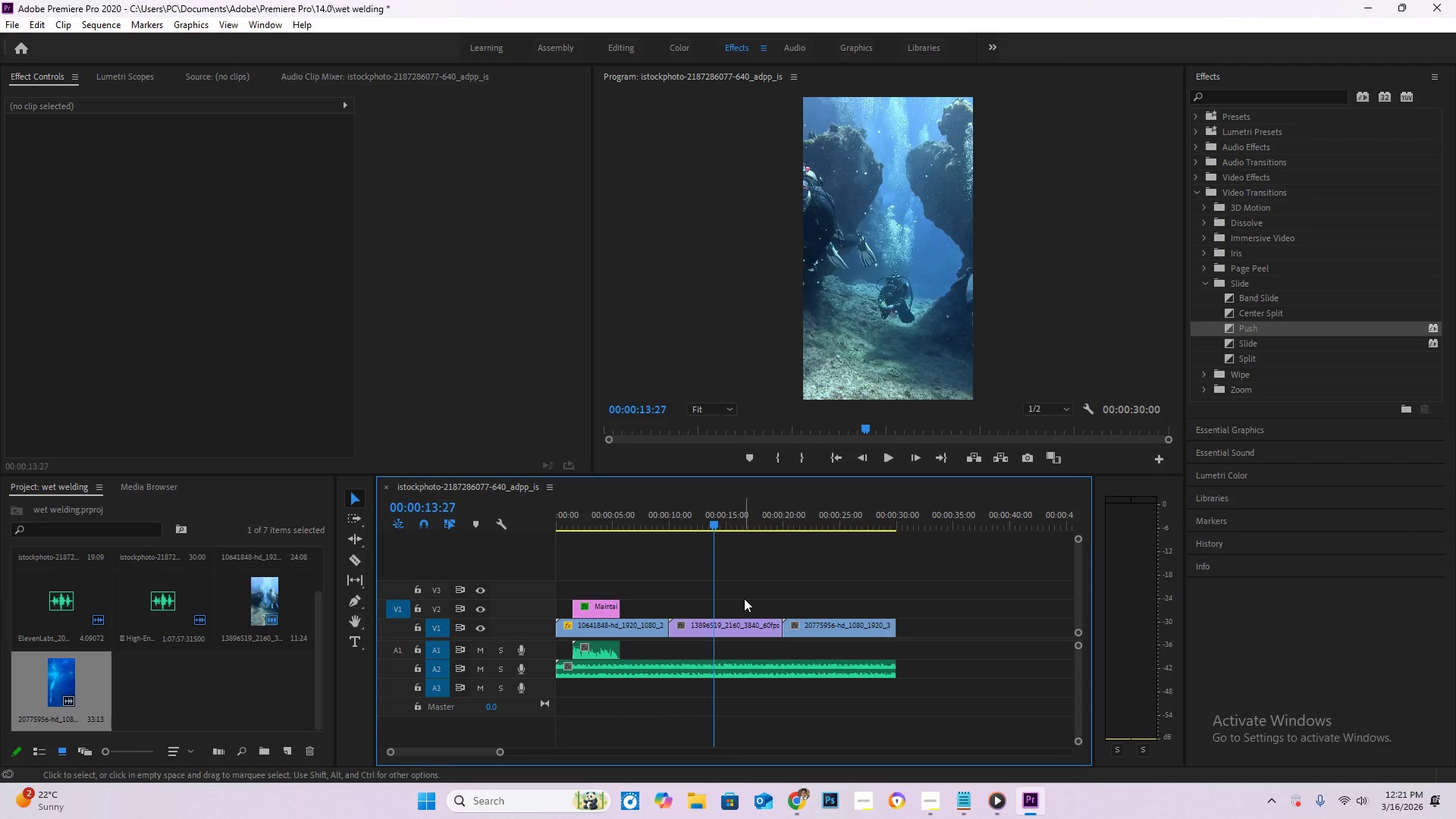 
wait(5.11)
 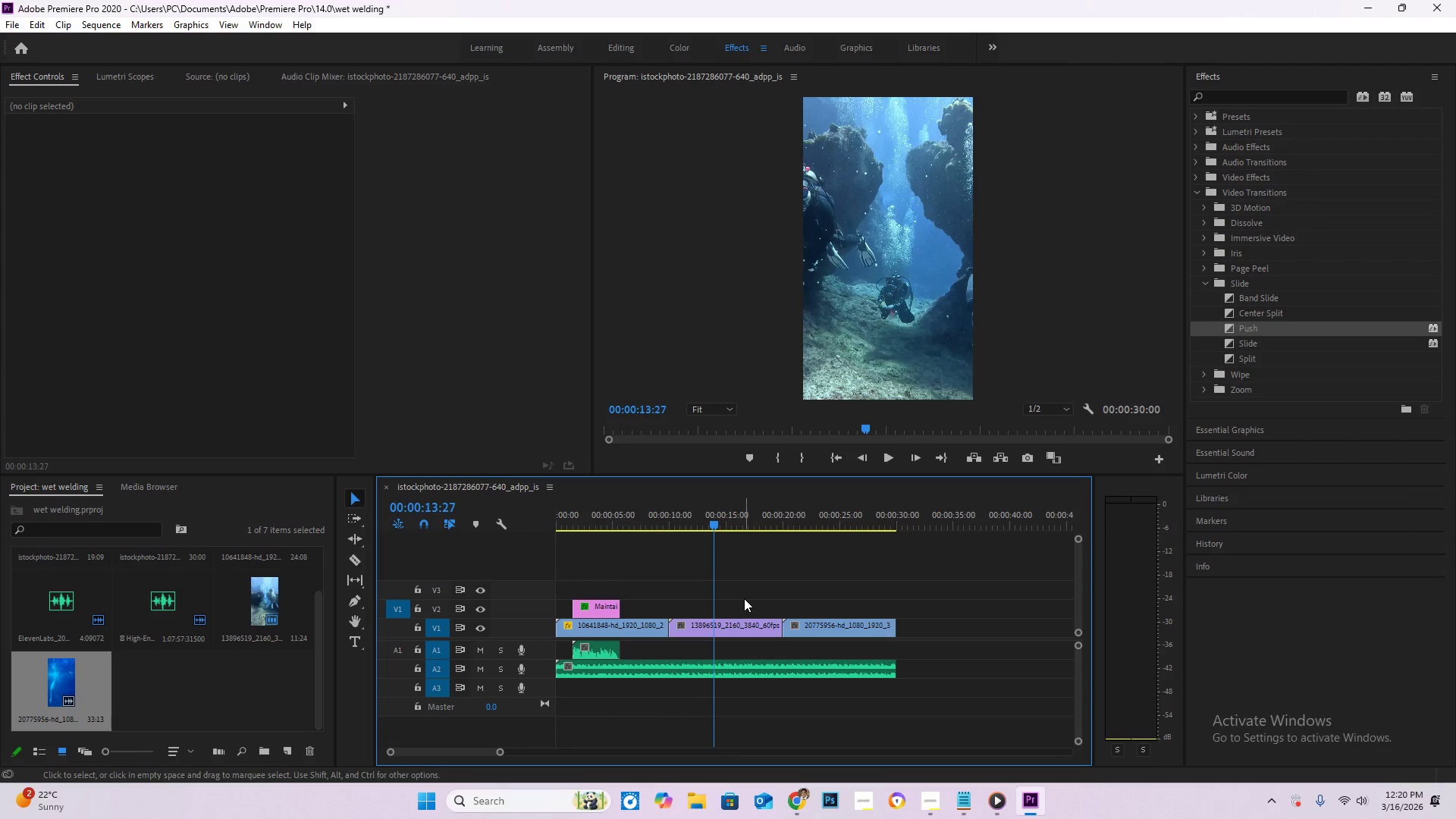 
left_click([744, 626])
 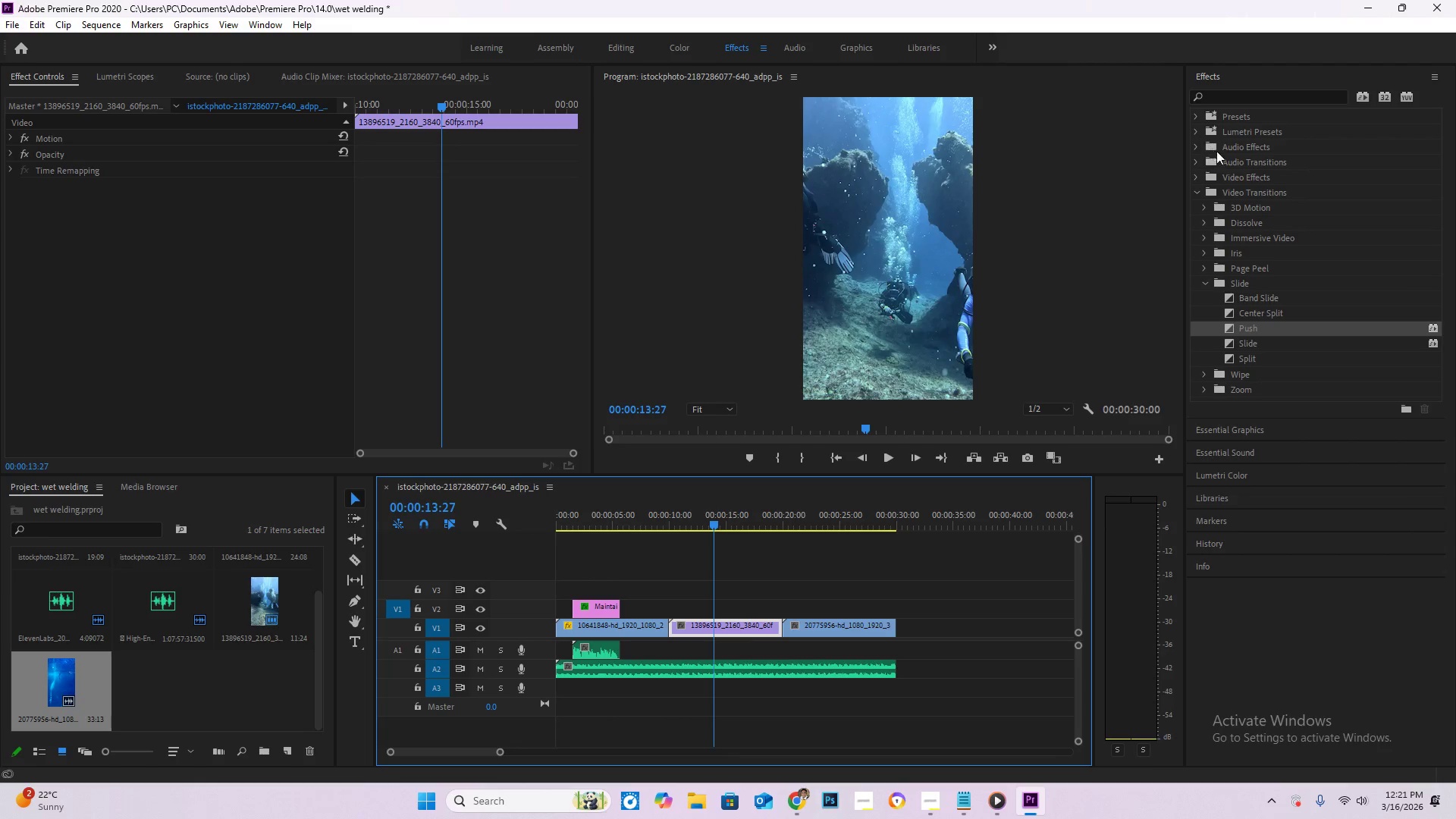 
left_click([1258, 80])
 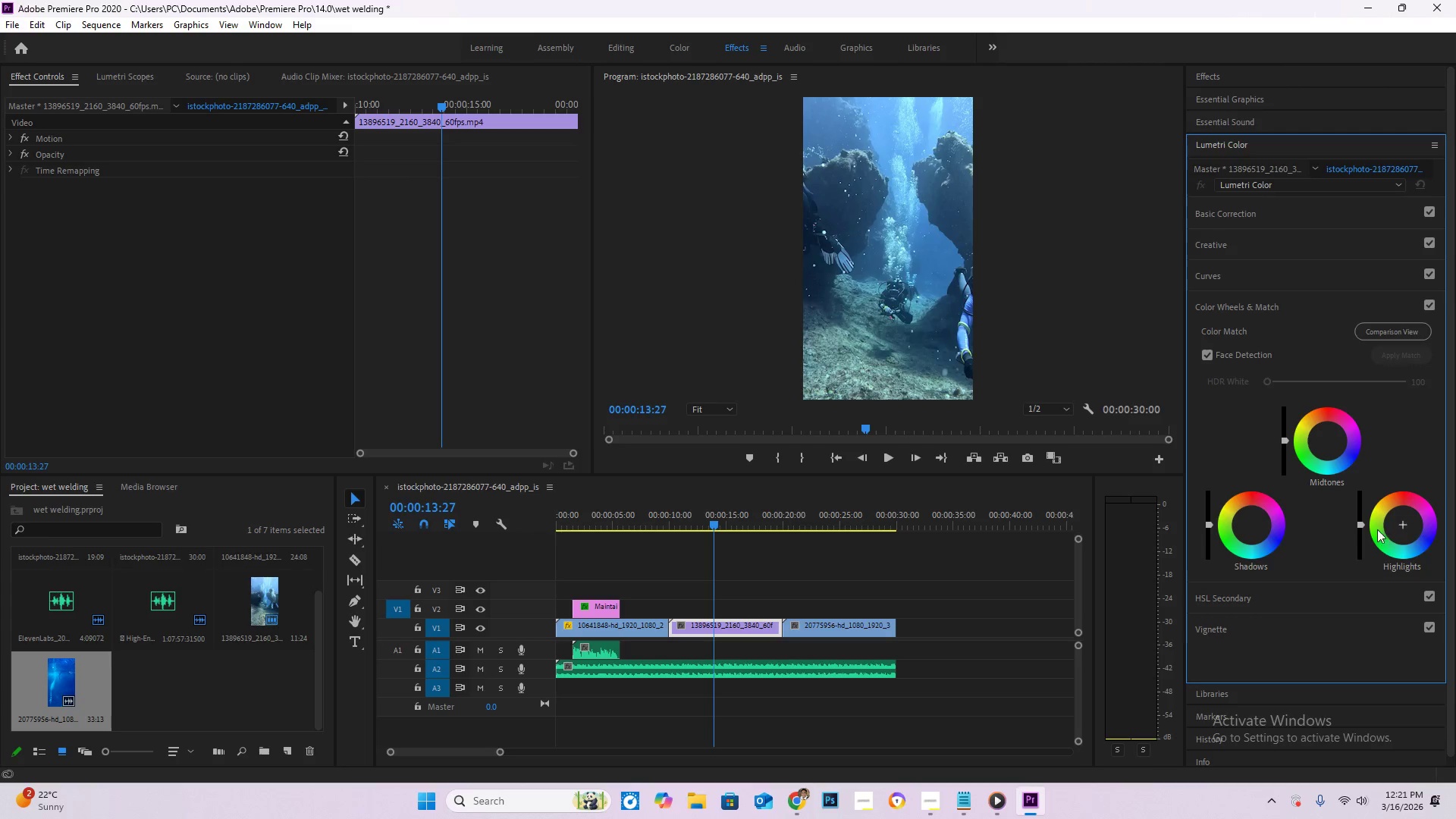 
wait(5.09)
 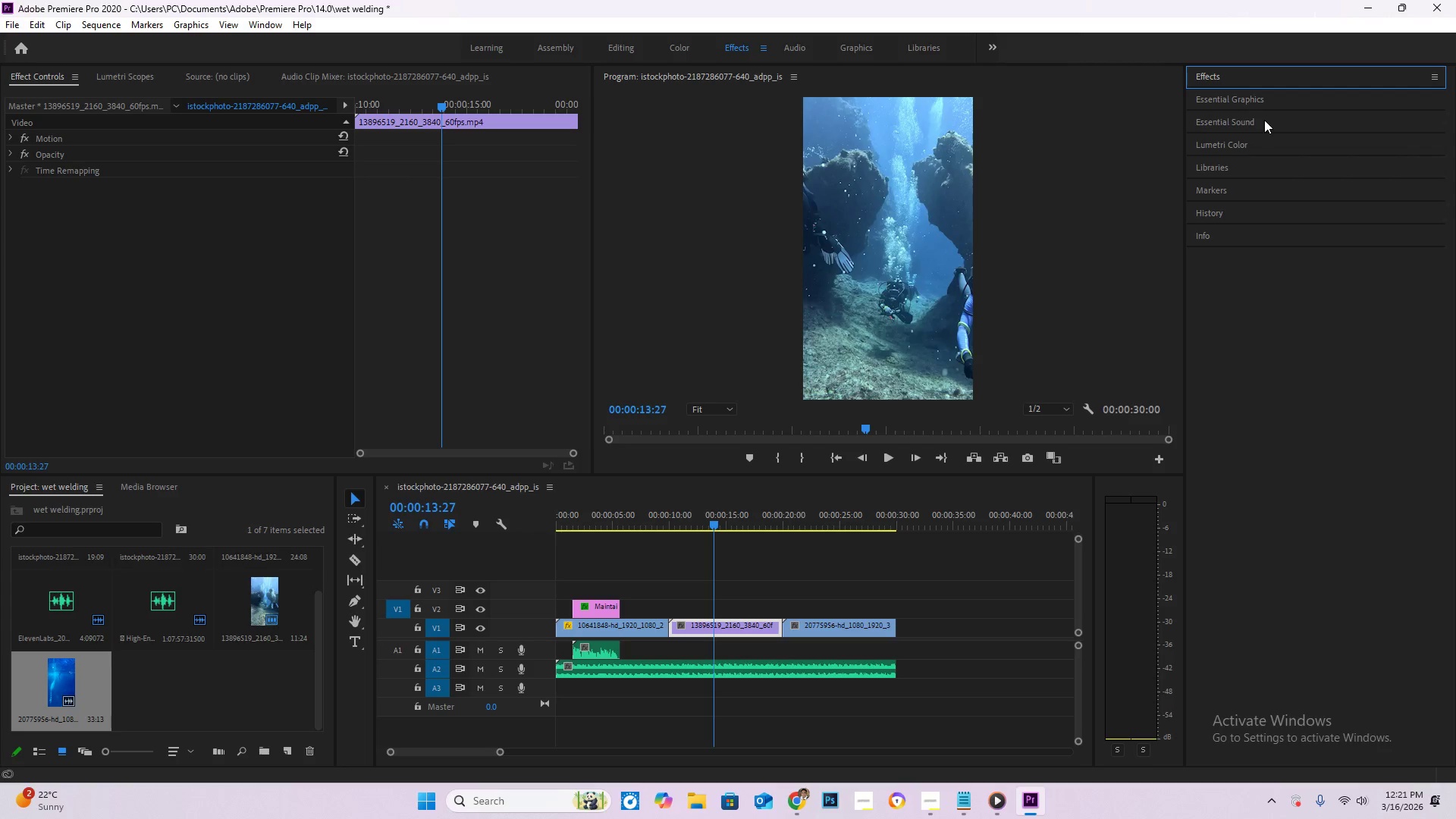 
left_click_drag(start_coordinate=[1410, 548], to_coordinate=[1415, 546])
 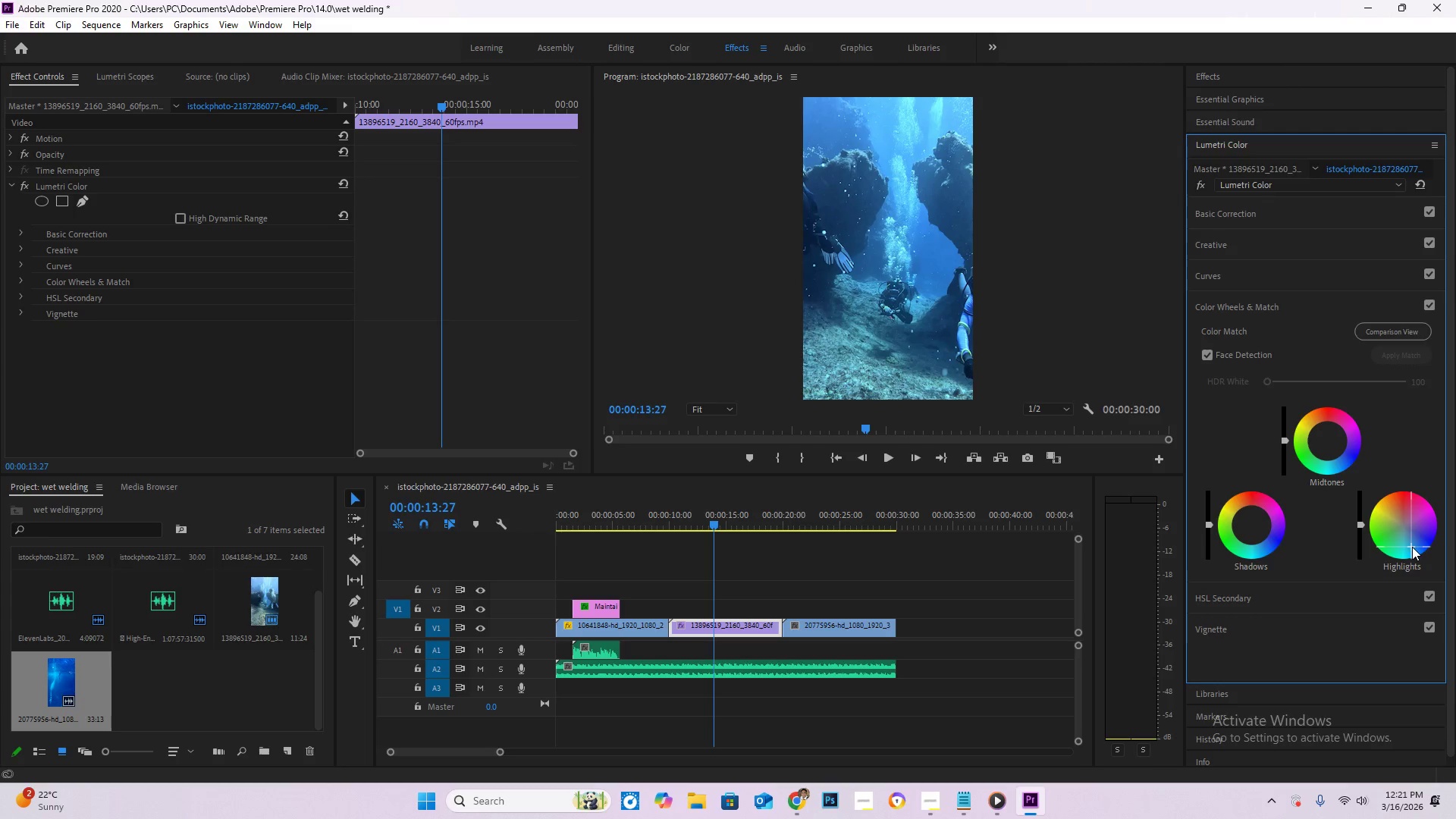 
left_click_drag(start_coordinate=[1412, 547], to_coordinate=[1432, 532])
 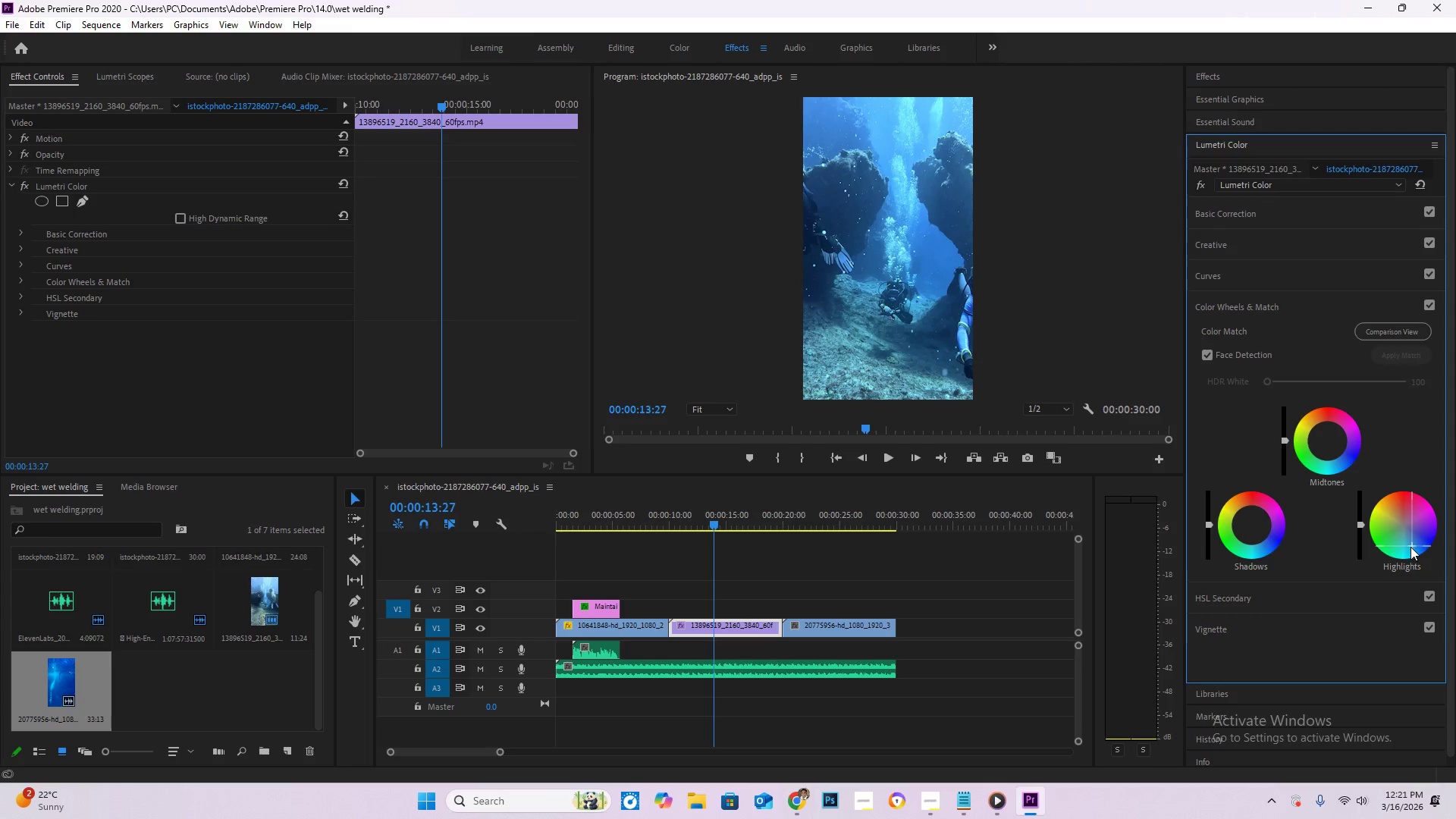 
left_click_drag(start_coordinate=[1410, 547], to_coordinate=[1413, 572])
 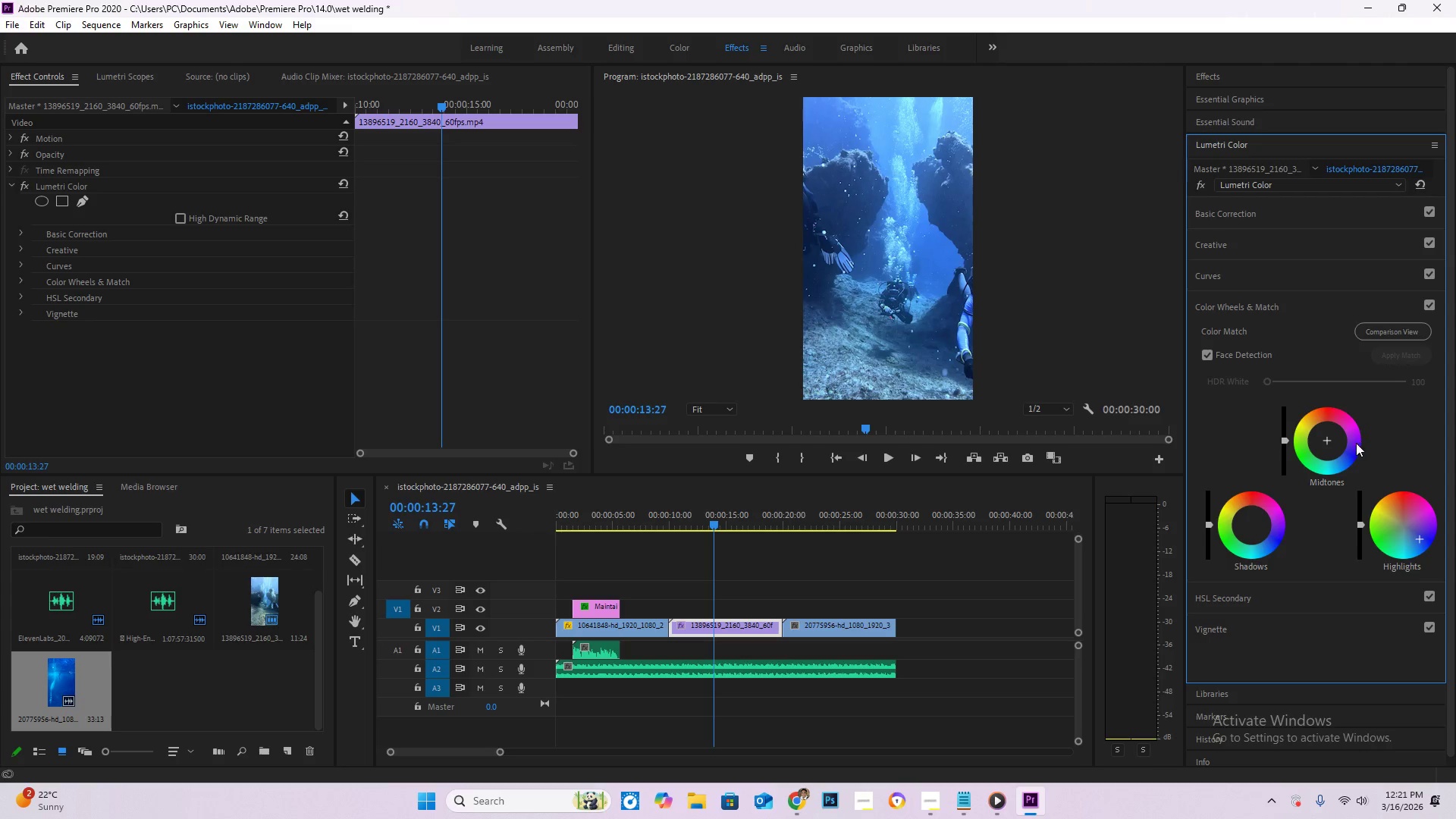 
left_click_drag(start_coordinate=[1349, 451], to_coordinate=[883, 253])
 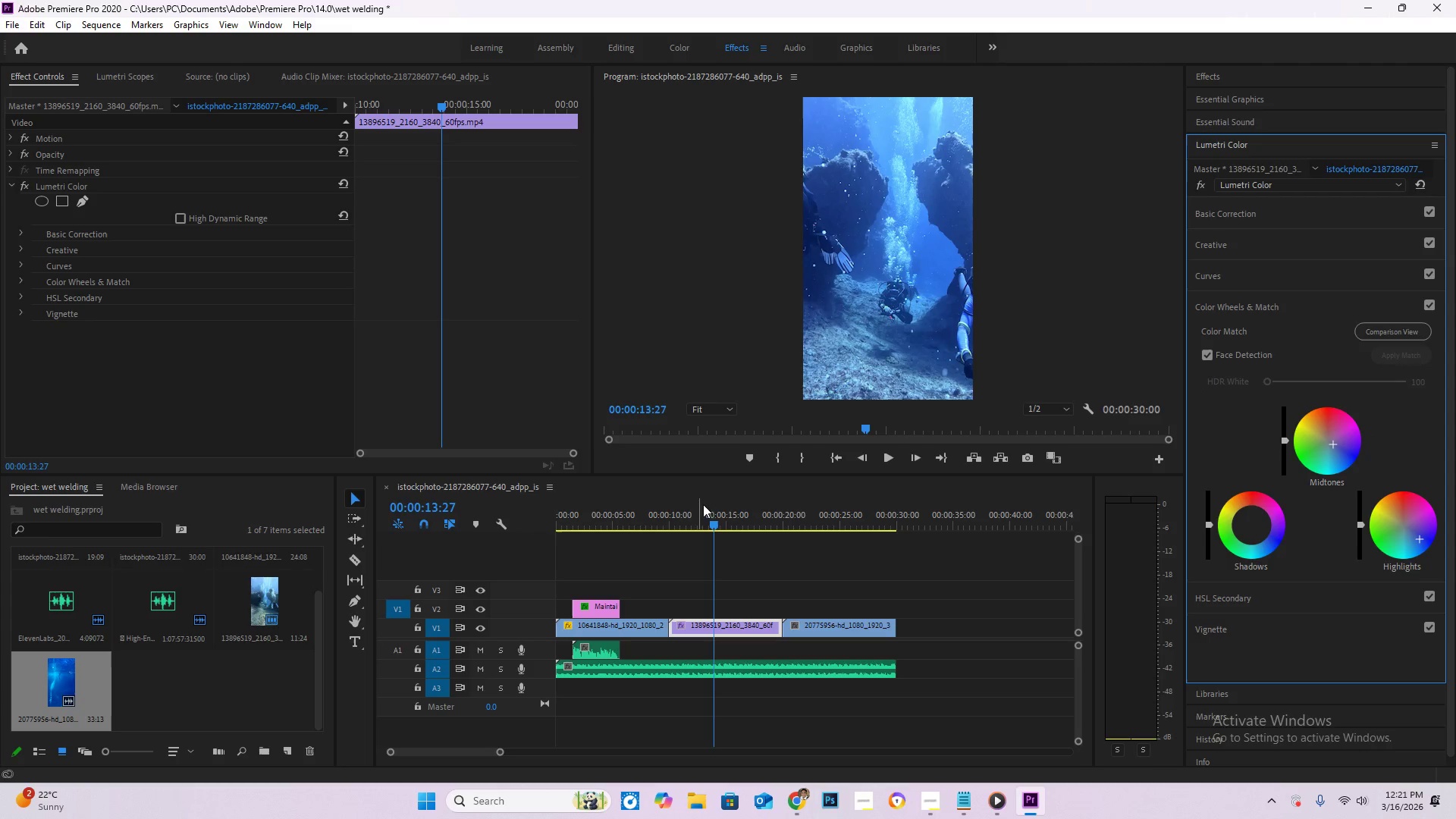 
left_click_drag(start_coordinate=[710, 524], to_coordinate=[705, 554])
 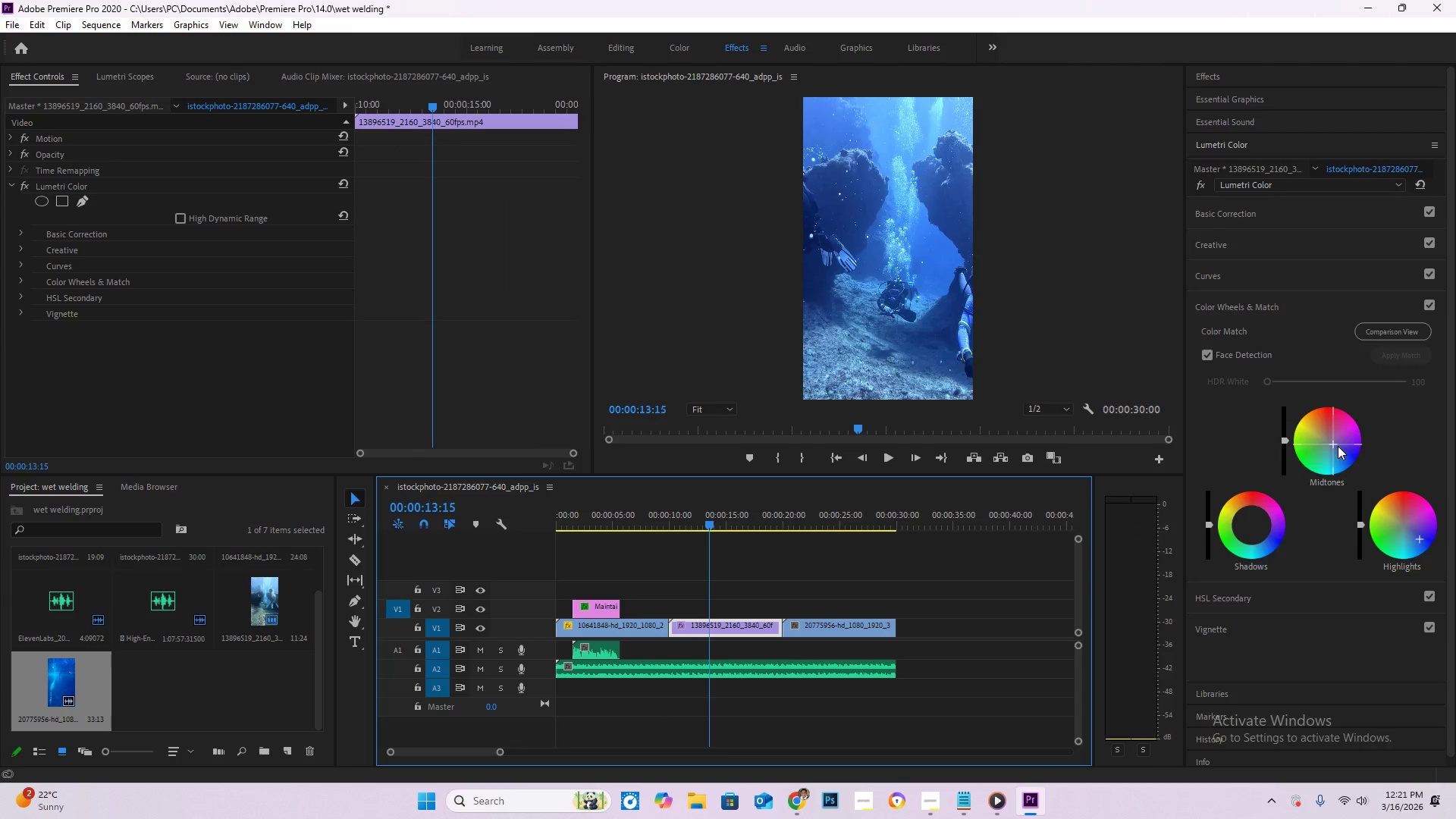 
left_click([1341, 451])
 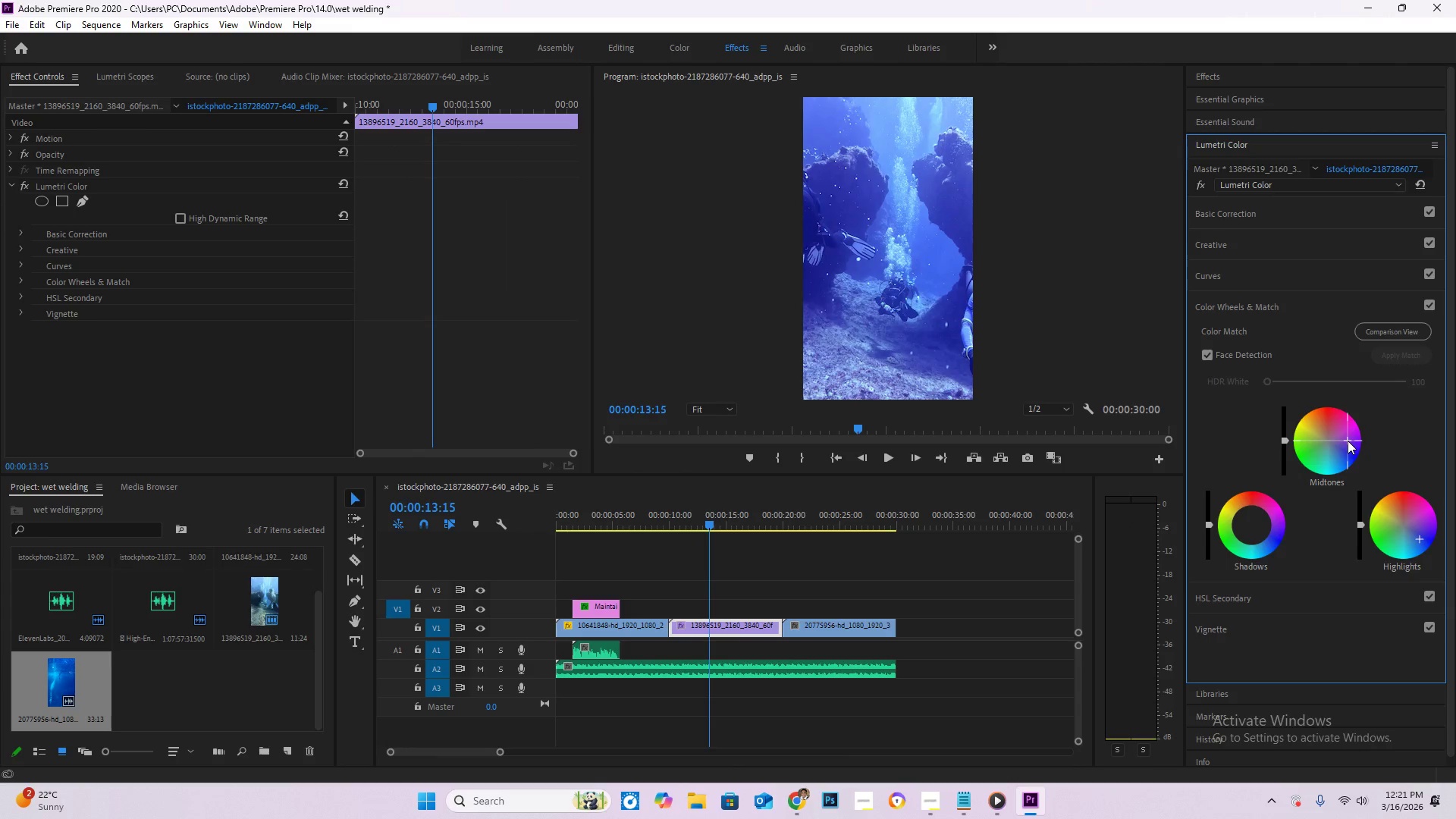 
left_click([1335, 453])
 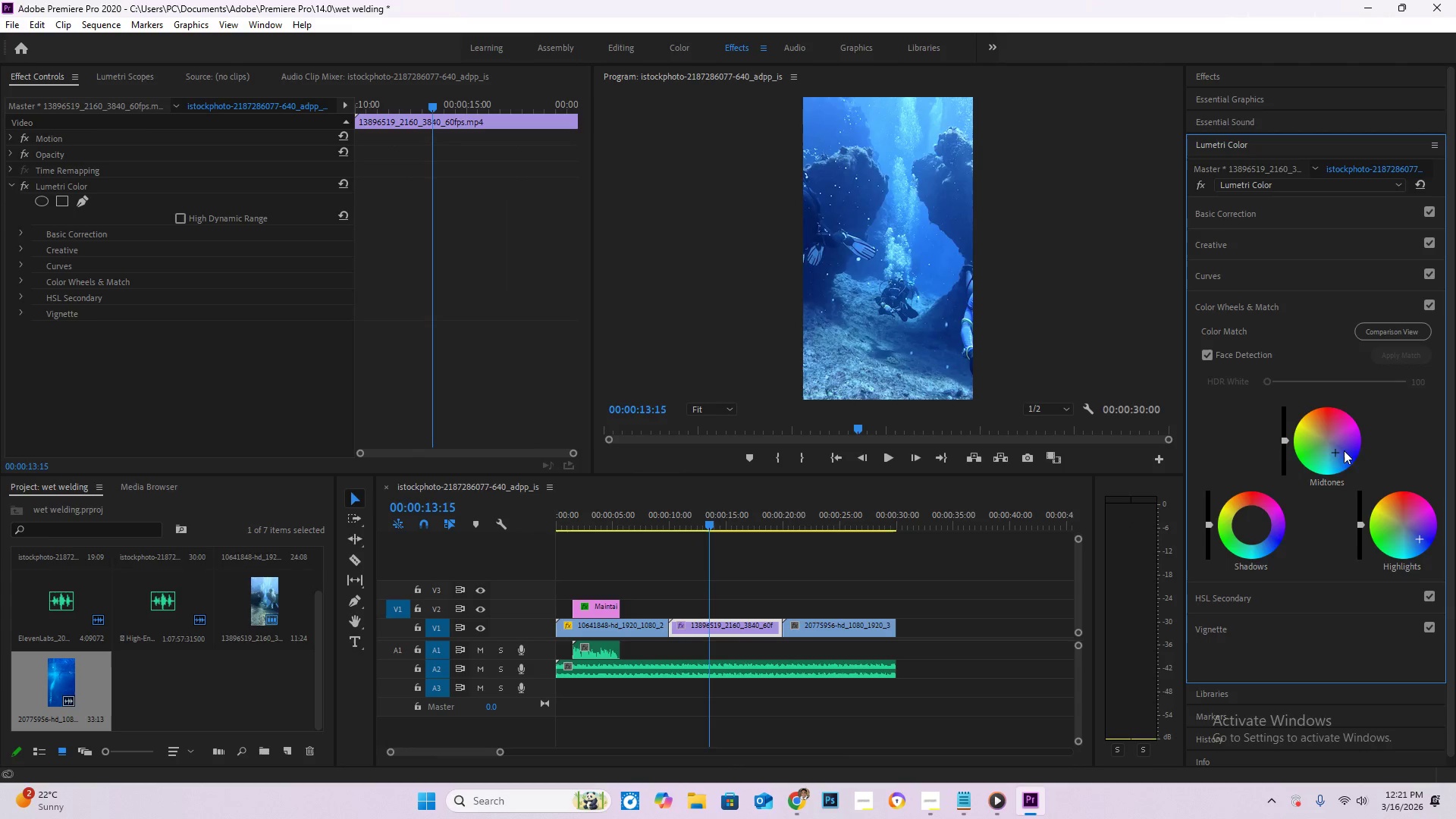 
left_click([1345, 450])
 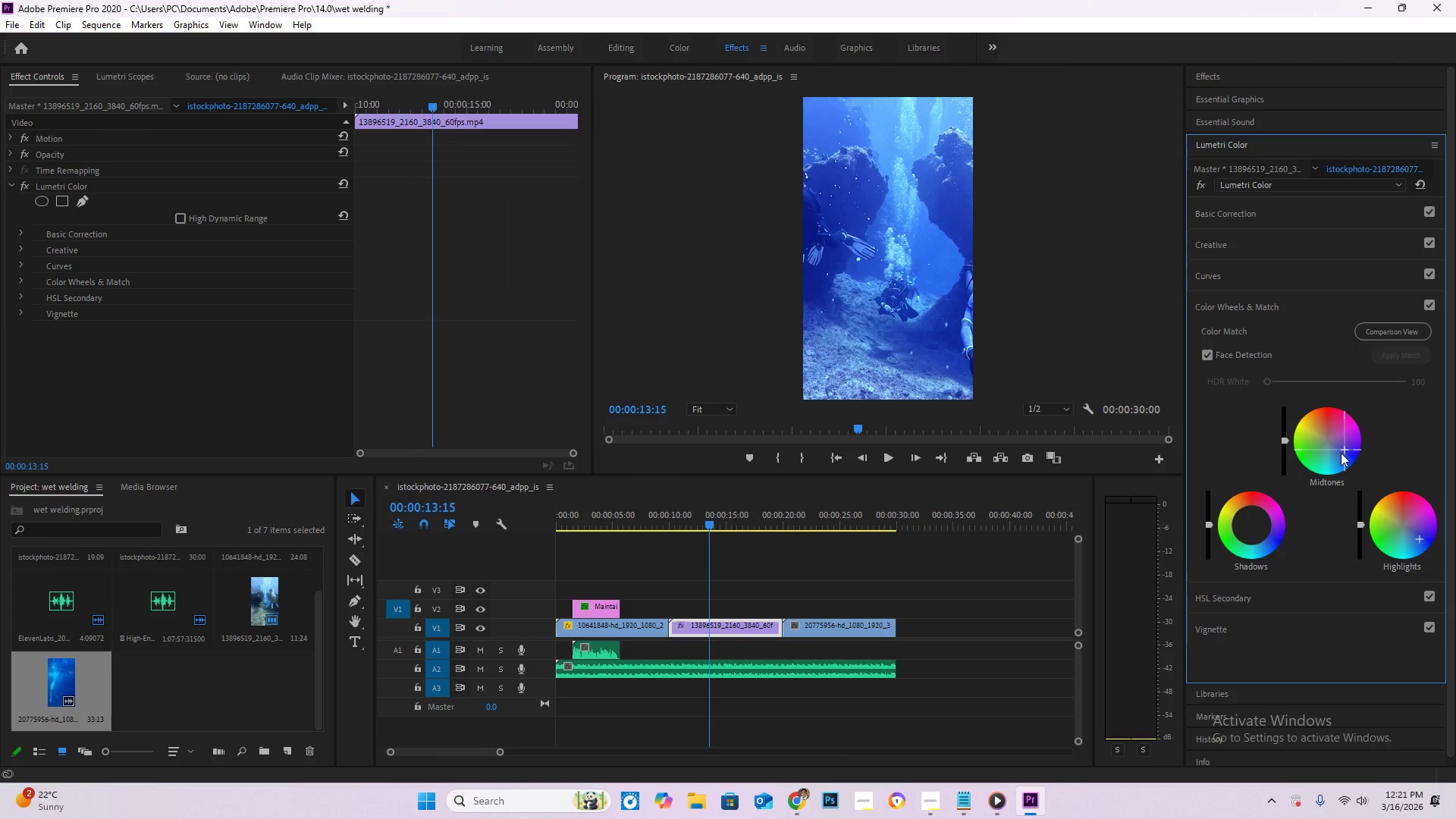 
double_click([1336, 460])
 